 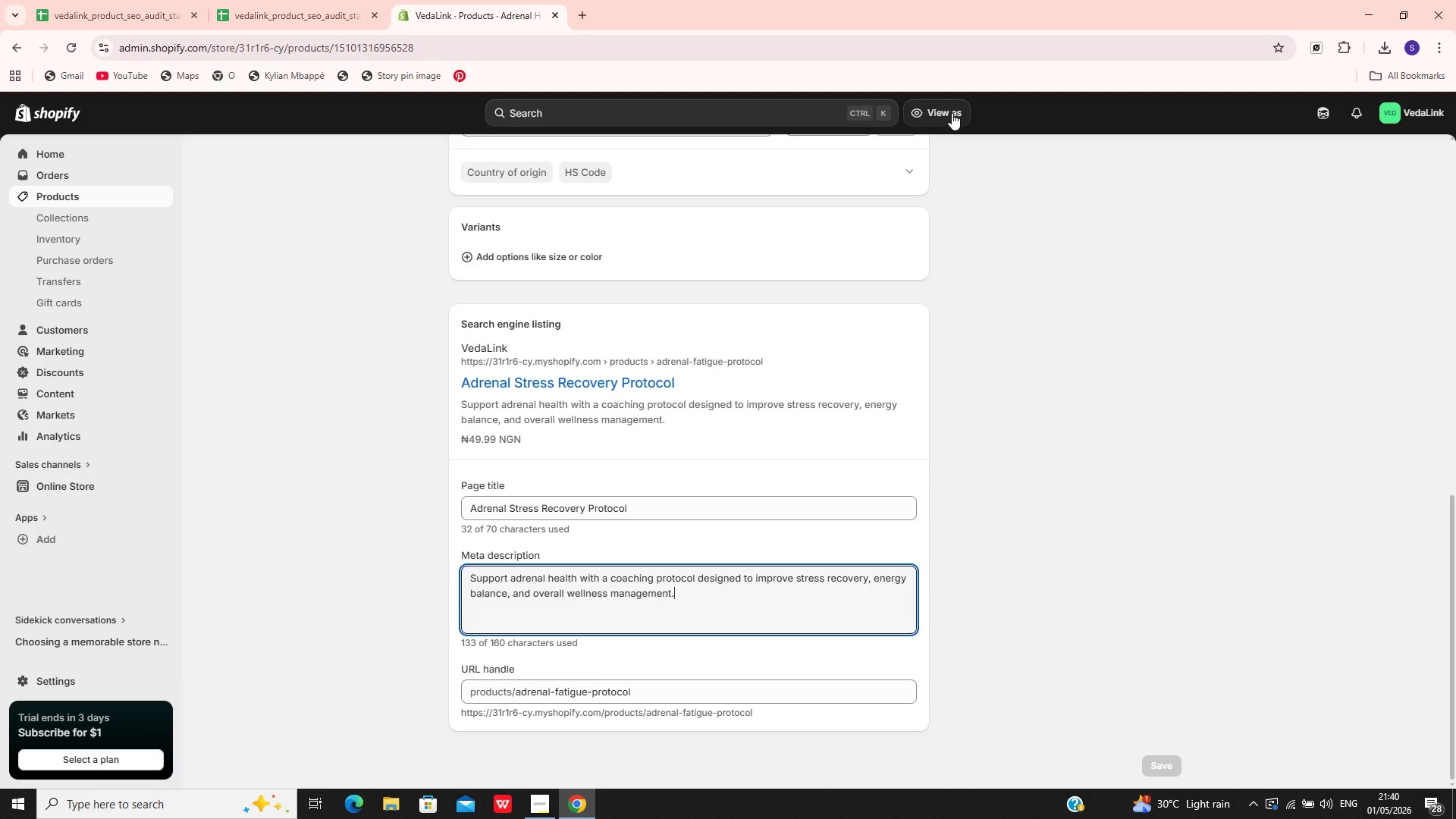 
left_click([75, 191])
 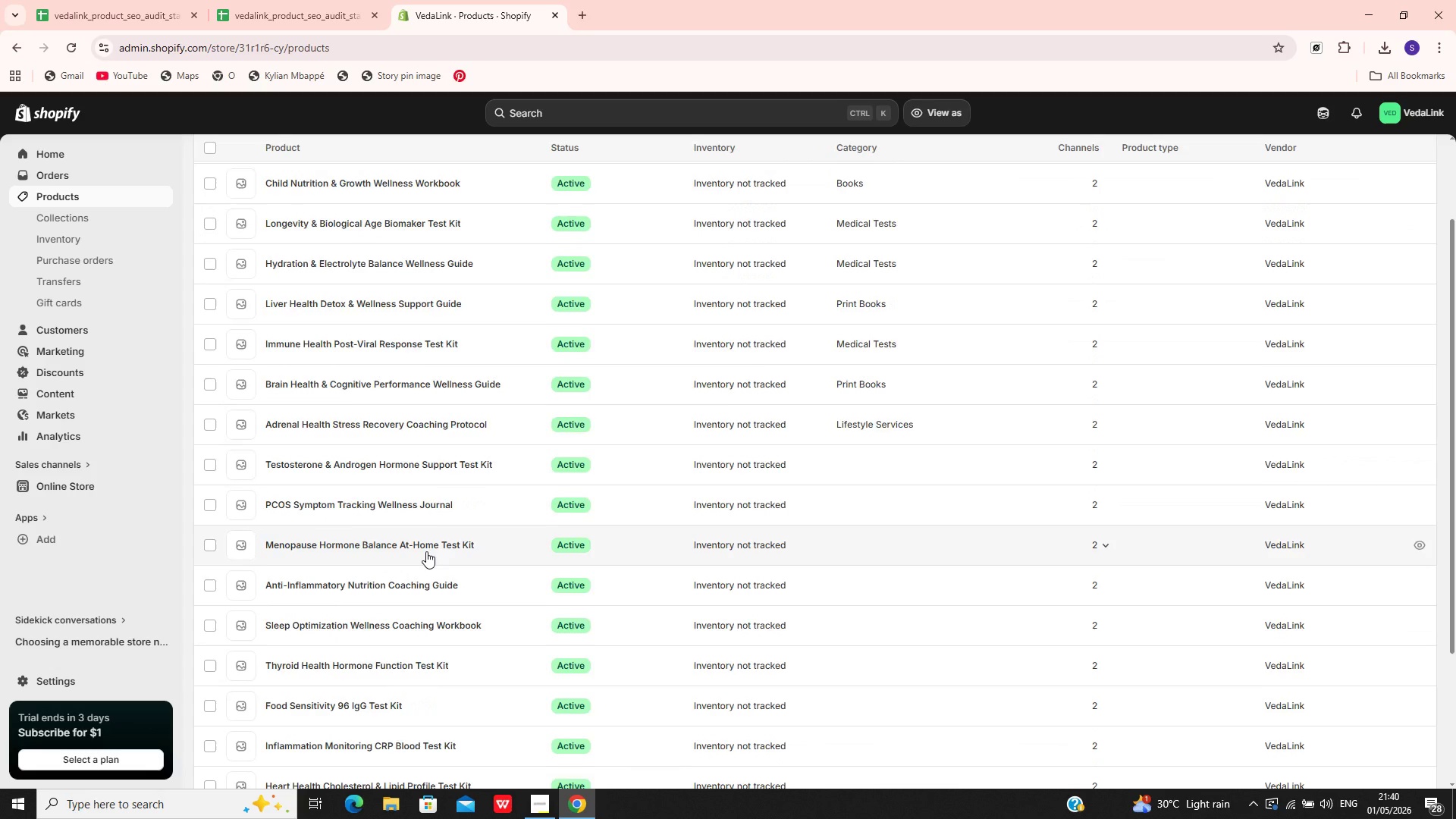 
wait(7.83)
 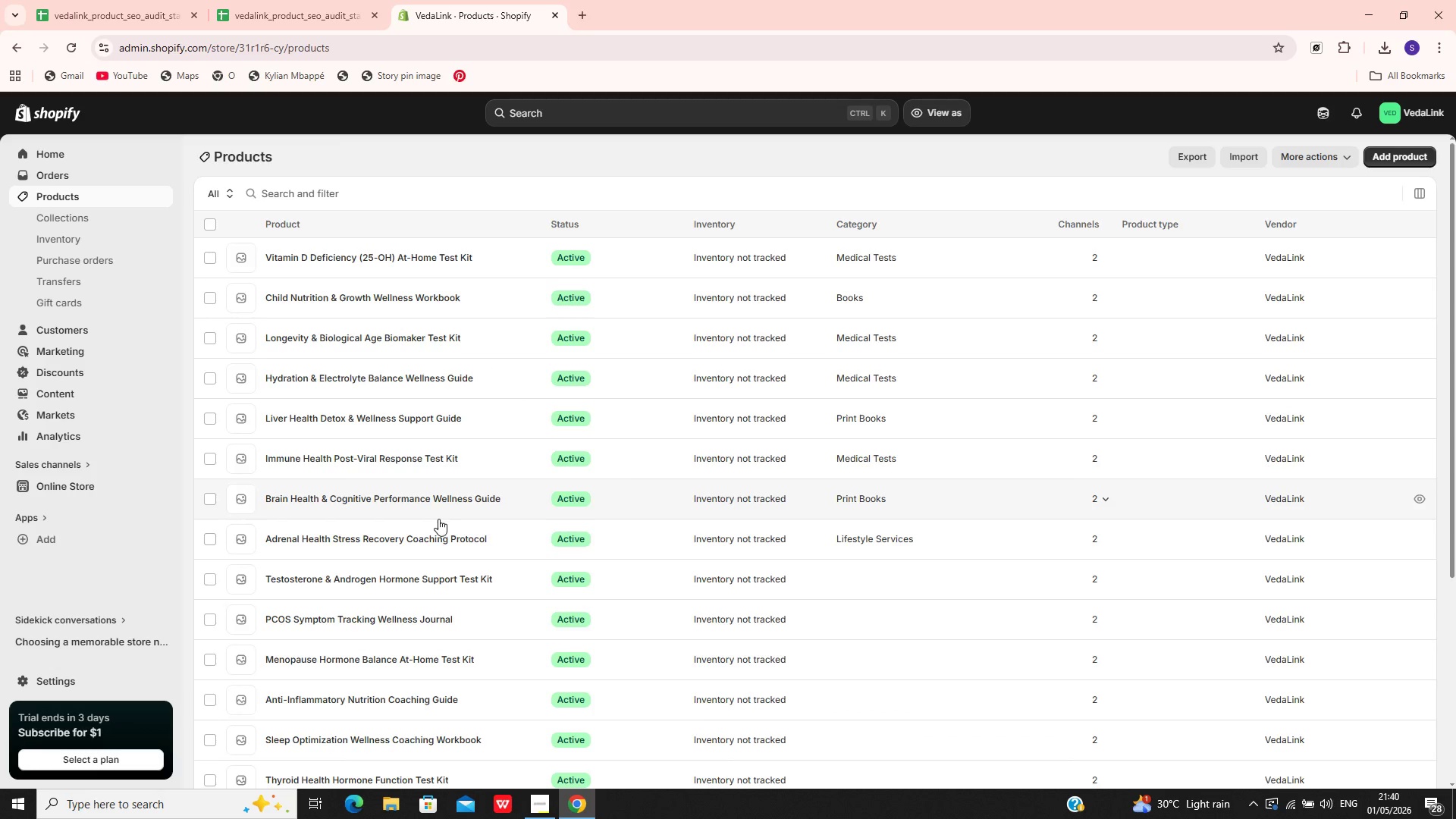 
left_click([406, 403])
 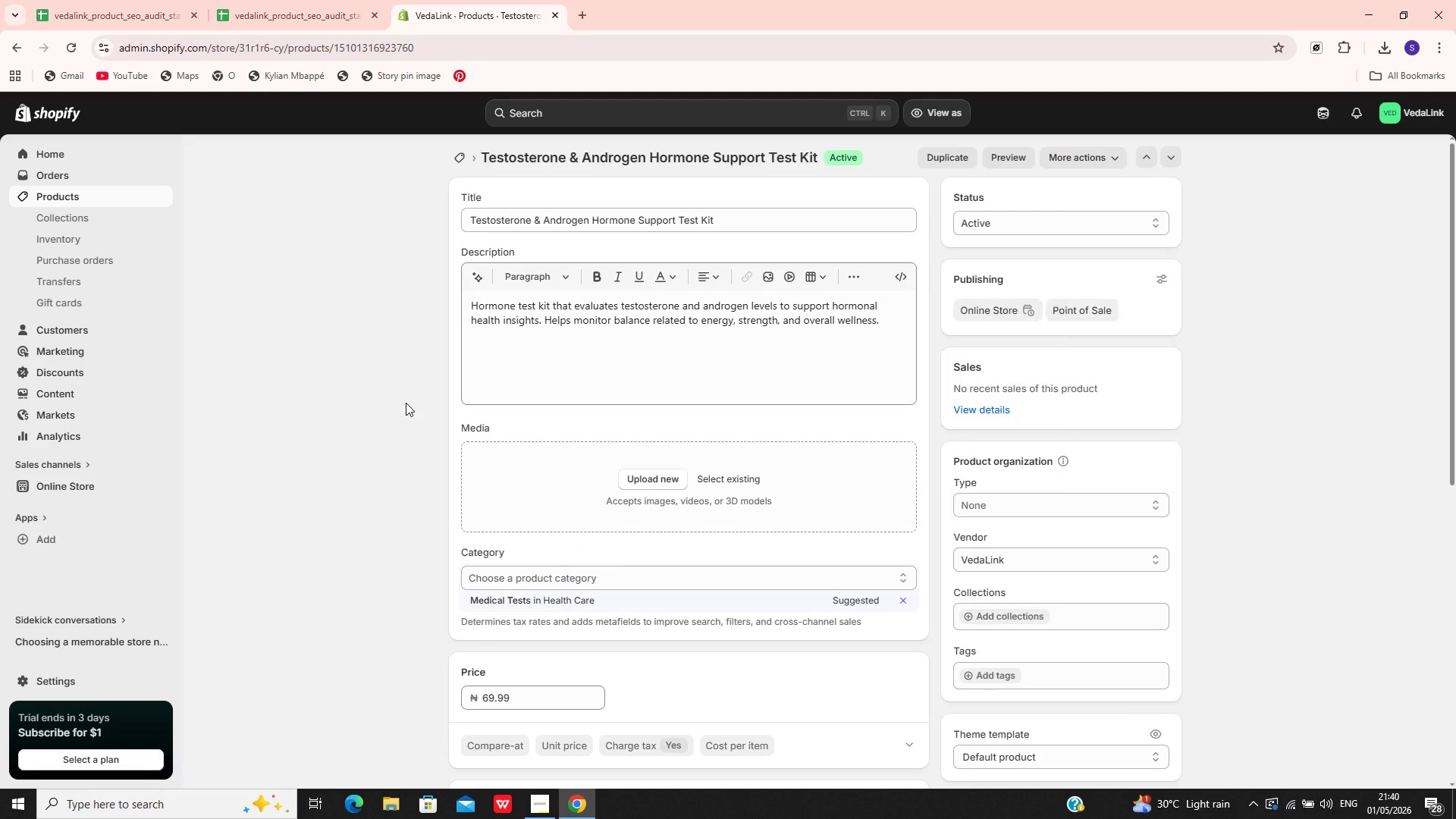 
wait(11.11)
 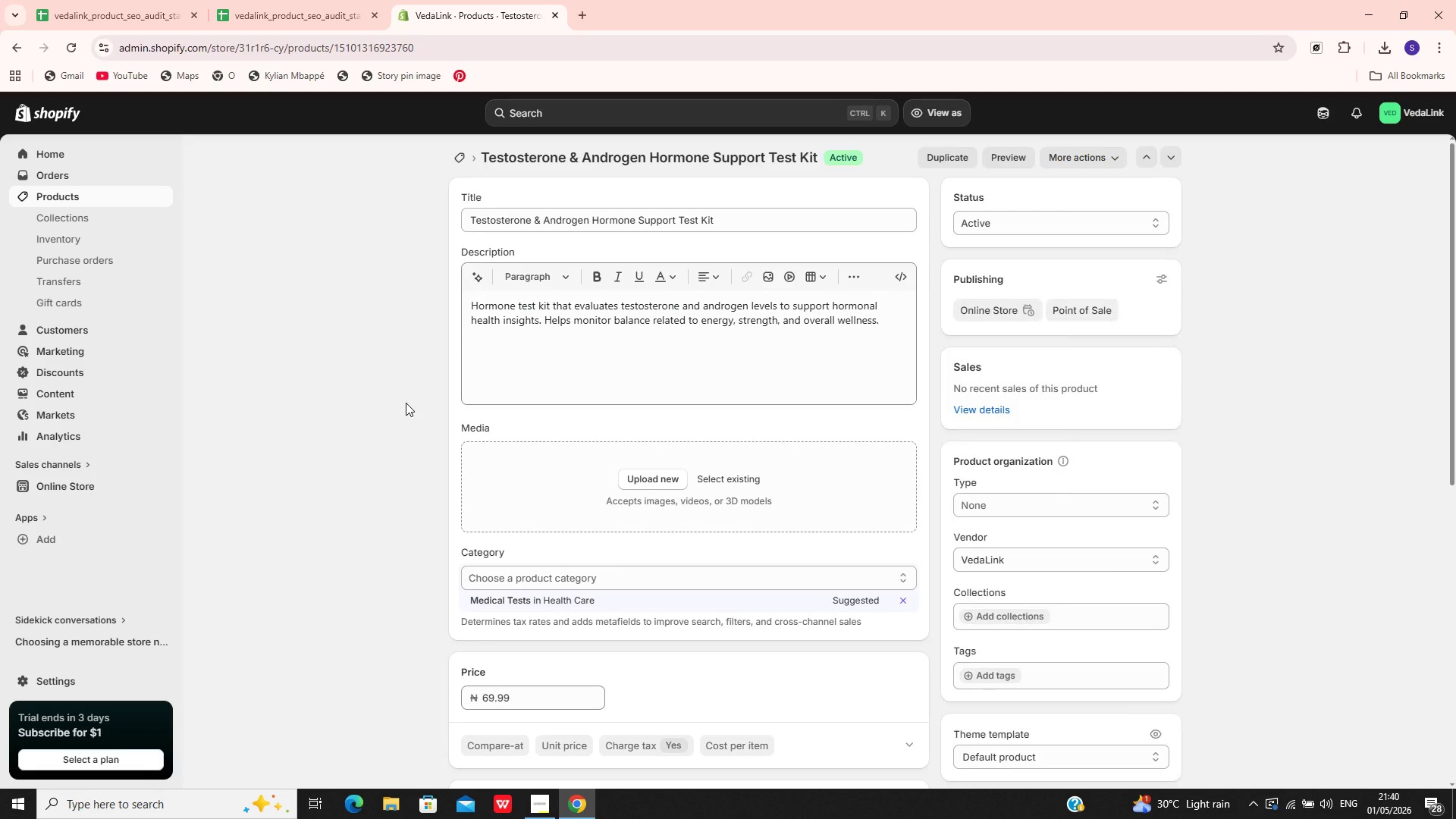 
left_click([554, 455])
 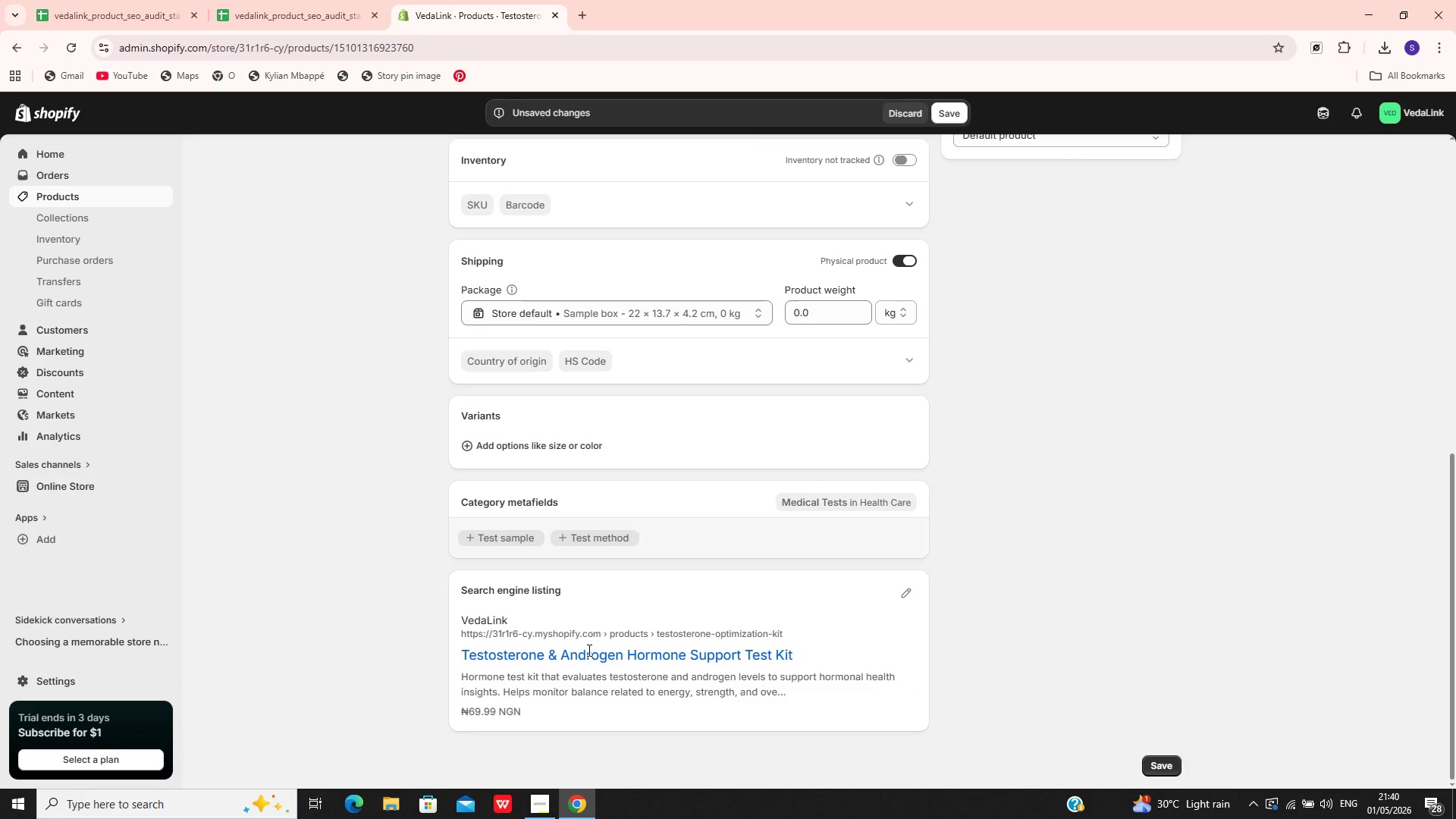 
left_click([913, 589])
 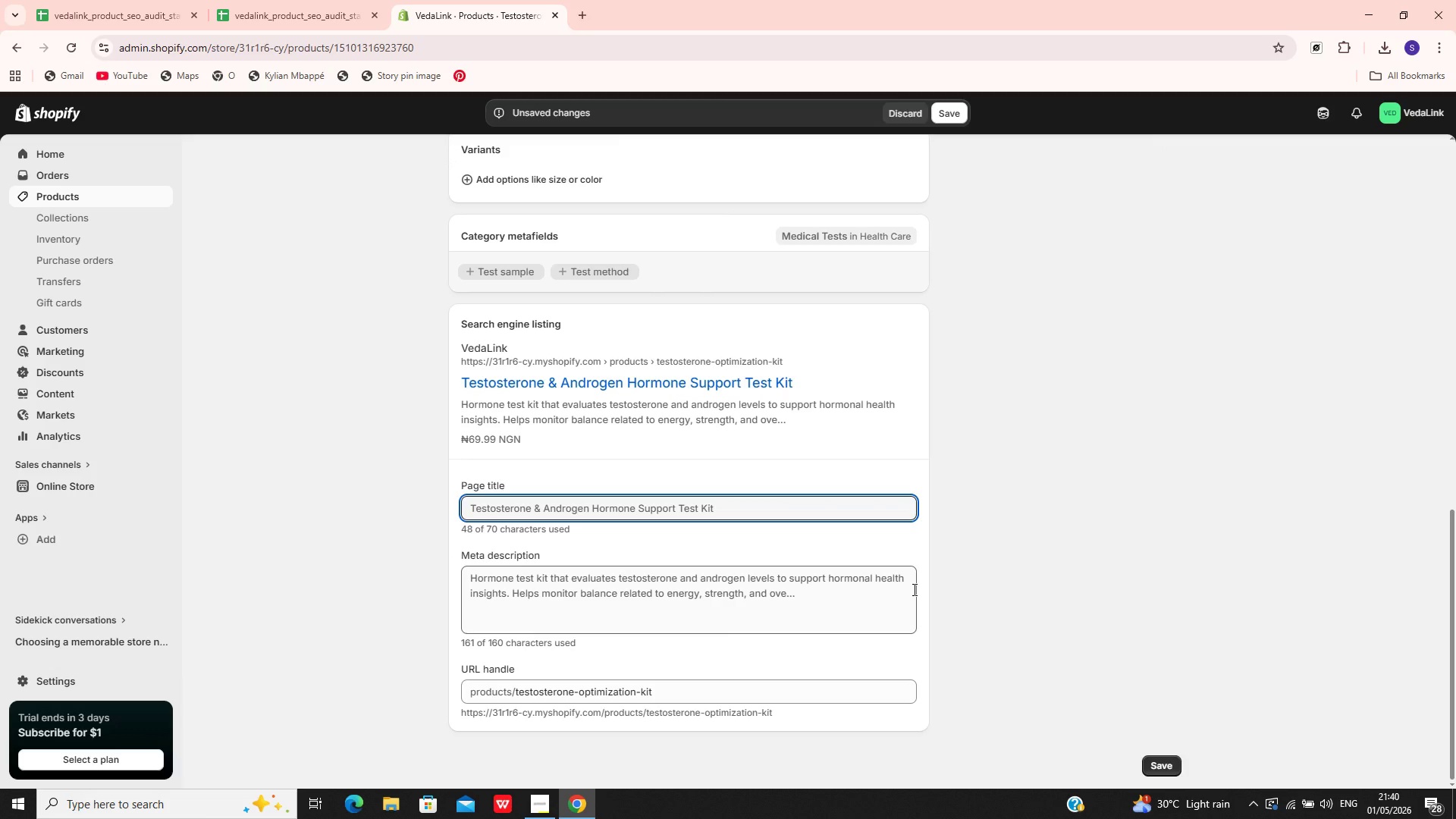 
wait(9.7)
 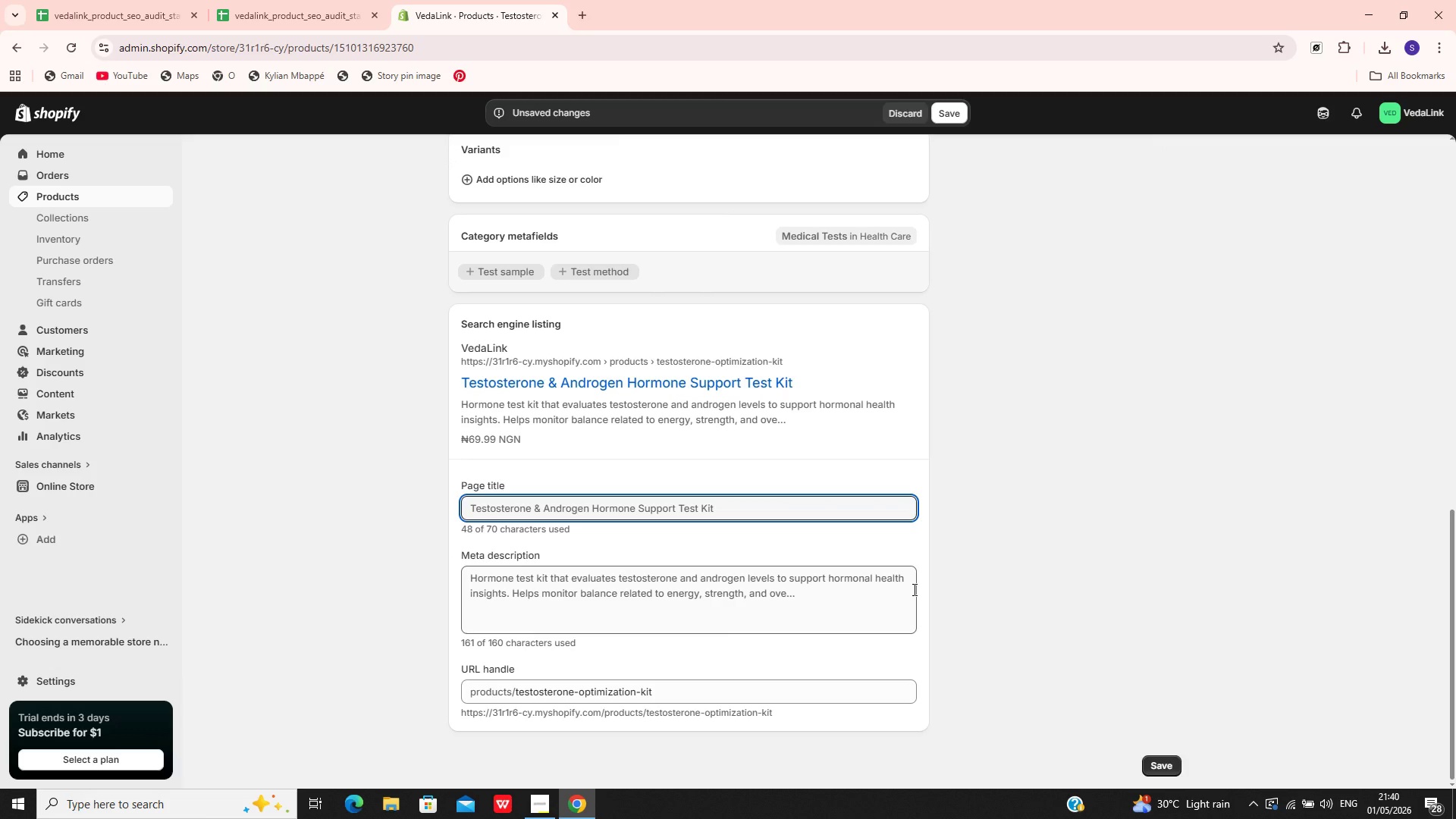 
left_click([773, 503])
 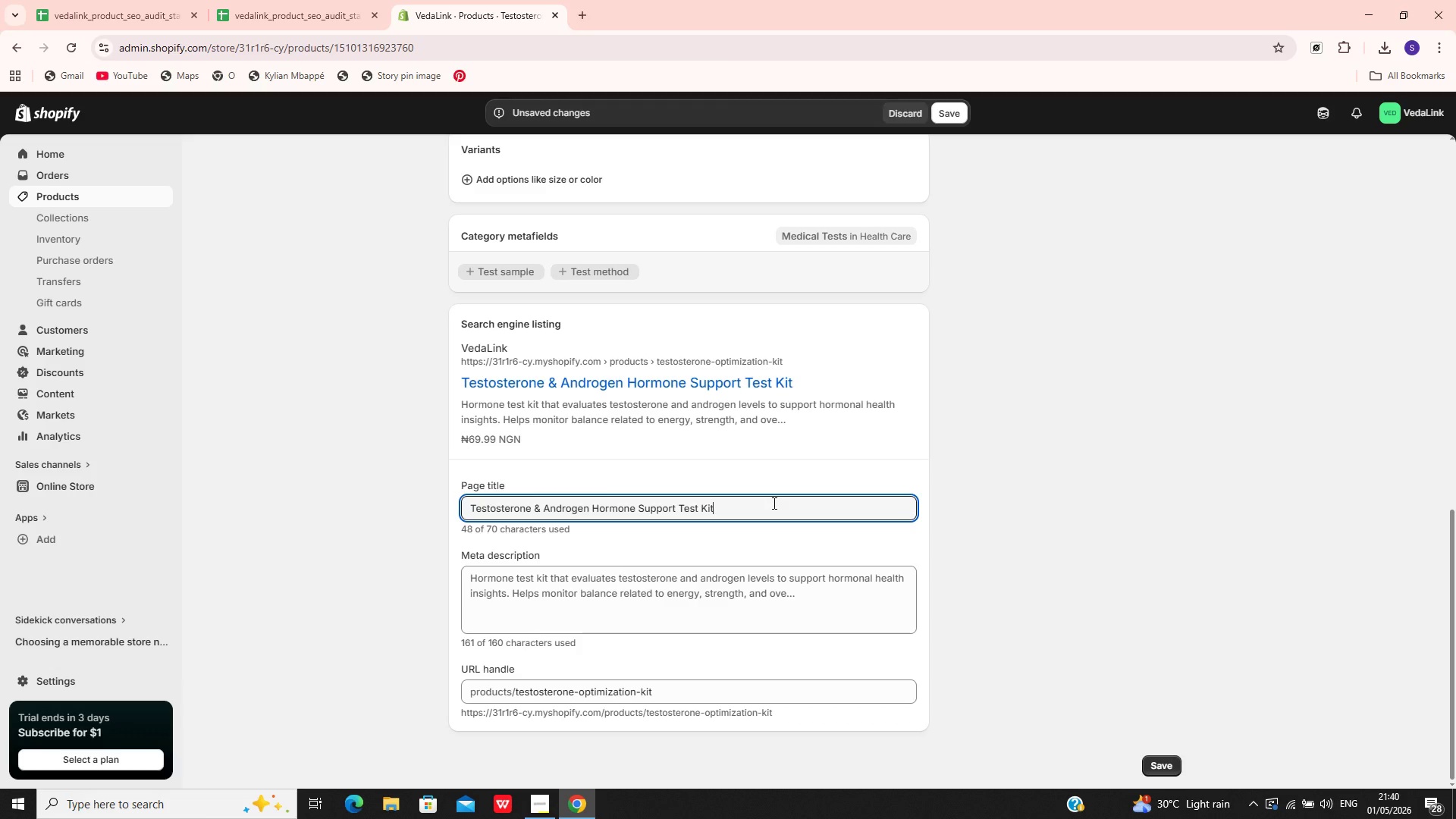 
wait(7.33)
 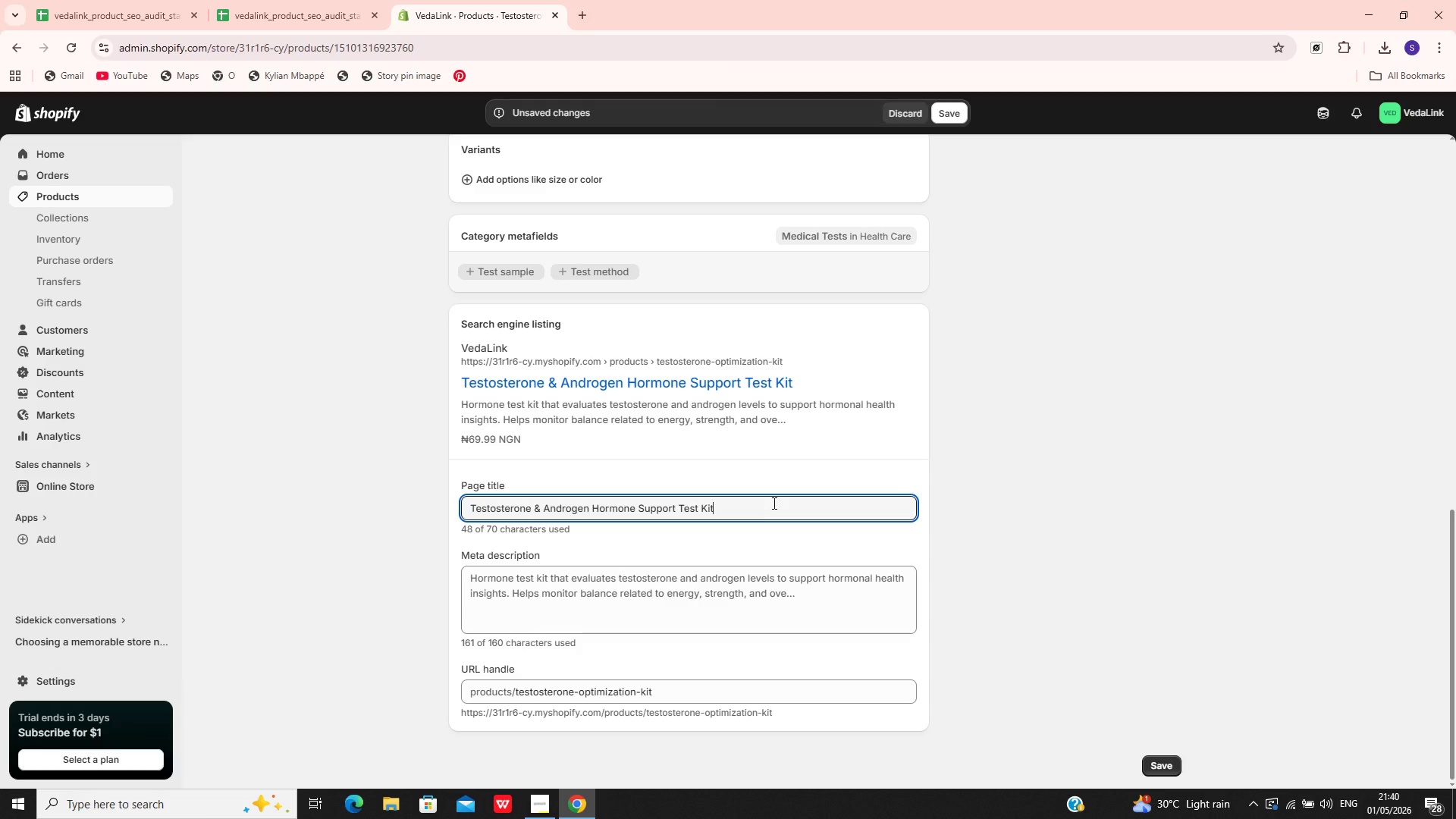 
hold_key(key=ArrowLeft, duration=0.59)
 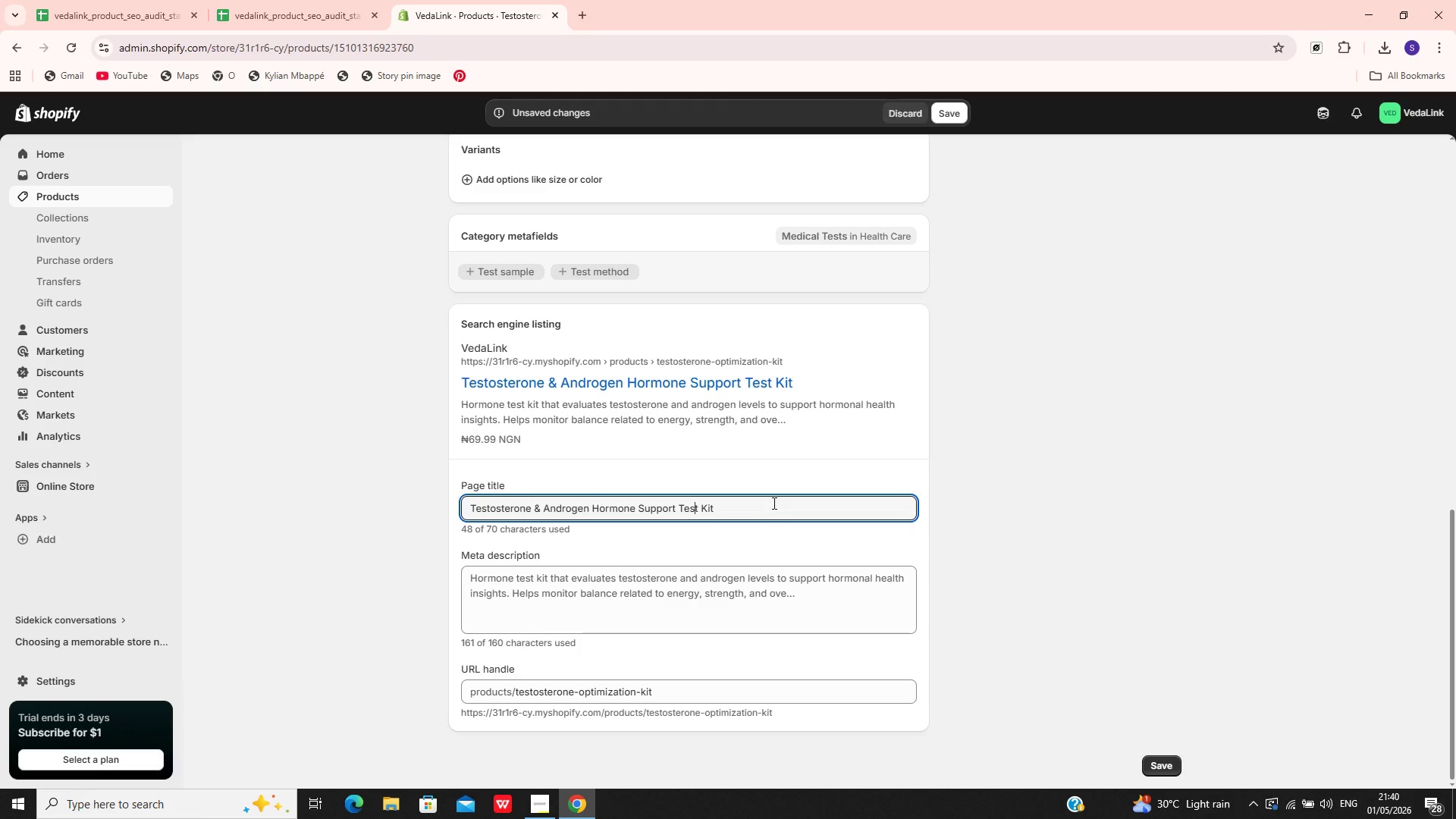 
key(ArrowLeft)
 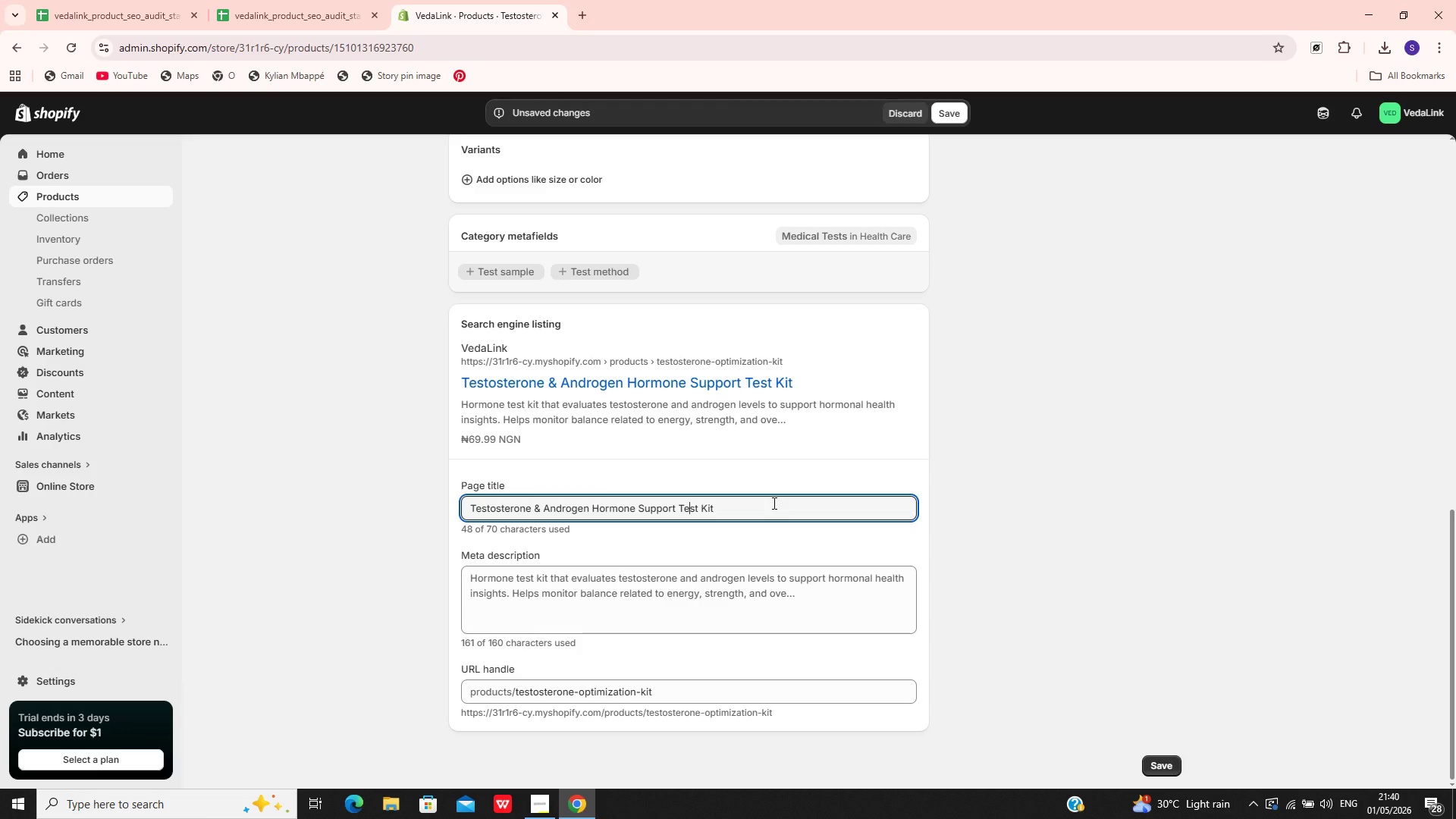 
key(ArrowLeft)
 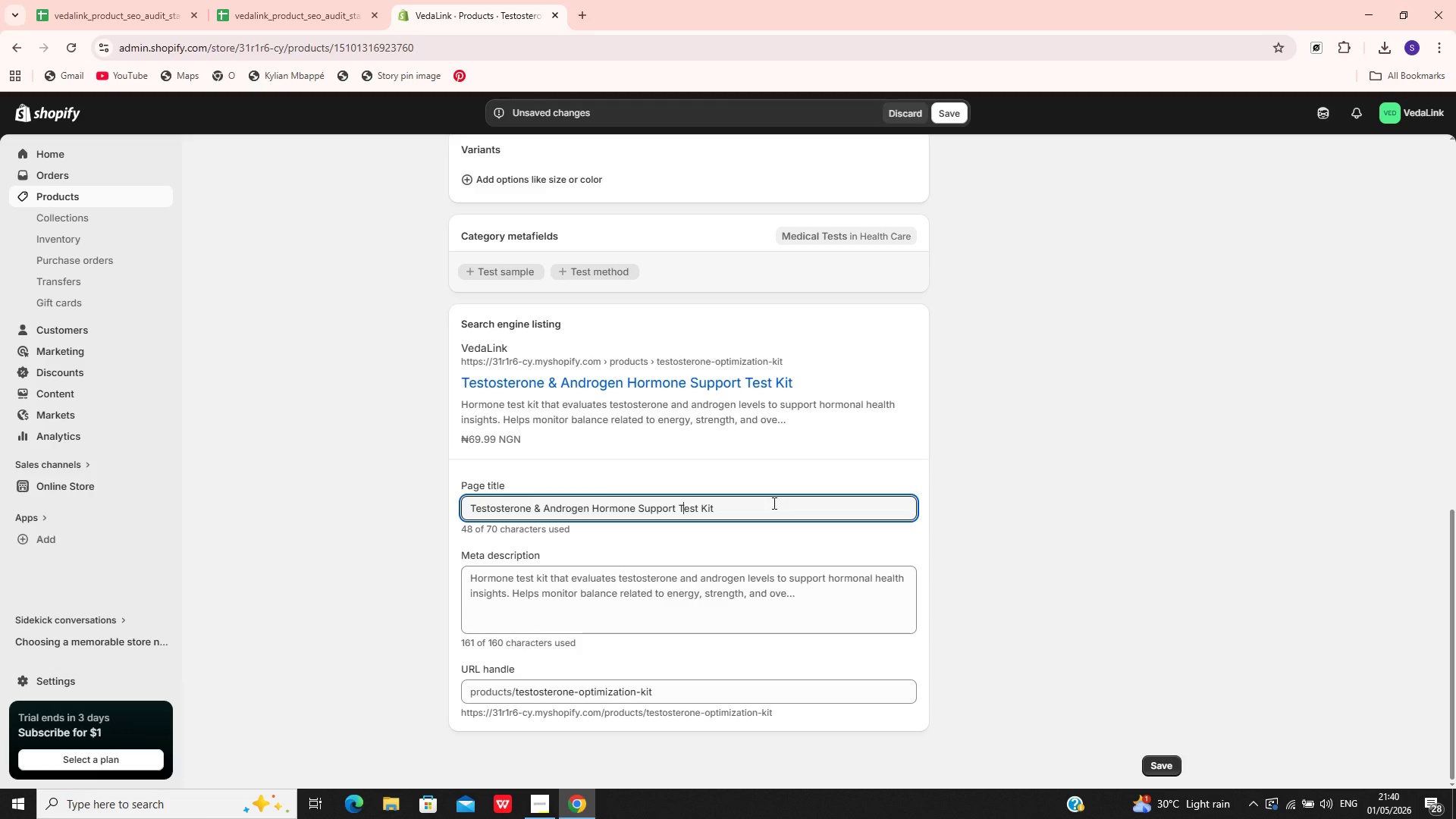 
key(ArrowLeft)
 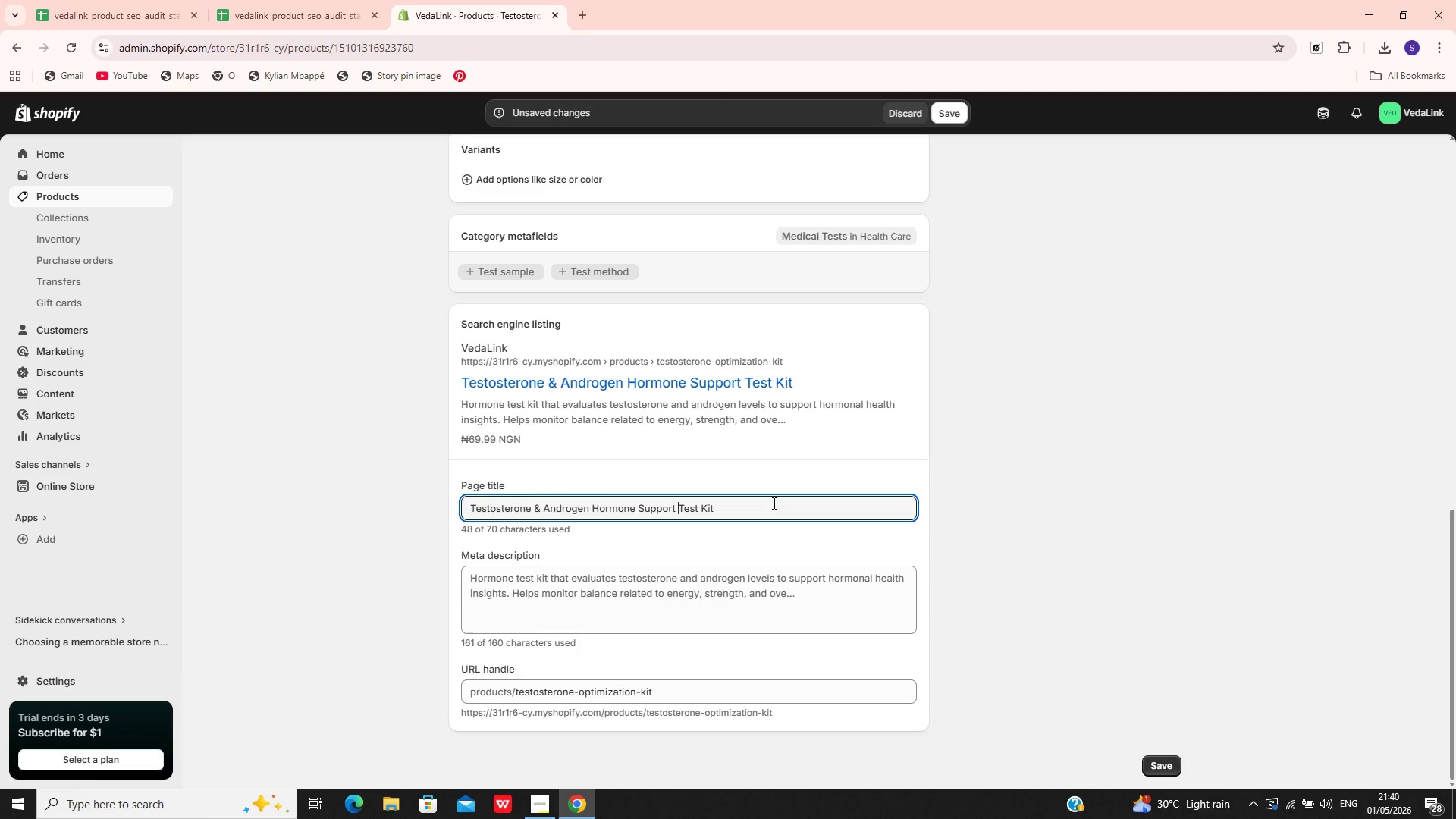 
key(ArrowLeft)
 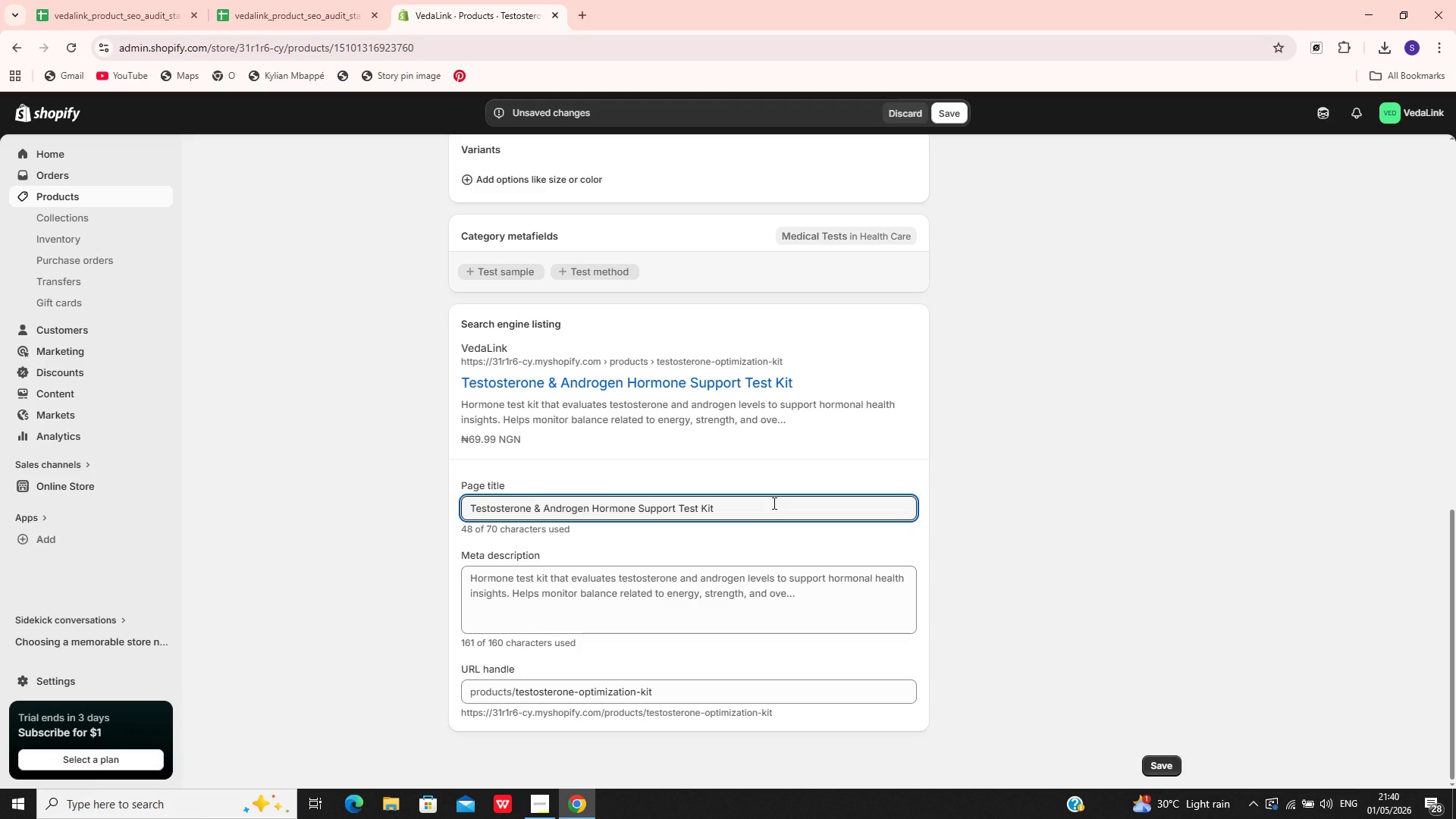 
key(ArrowRight)
 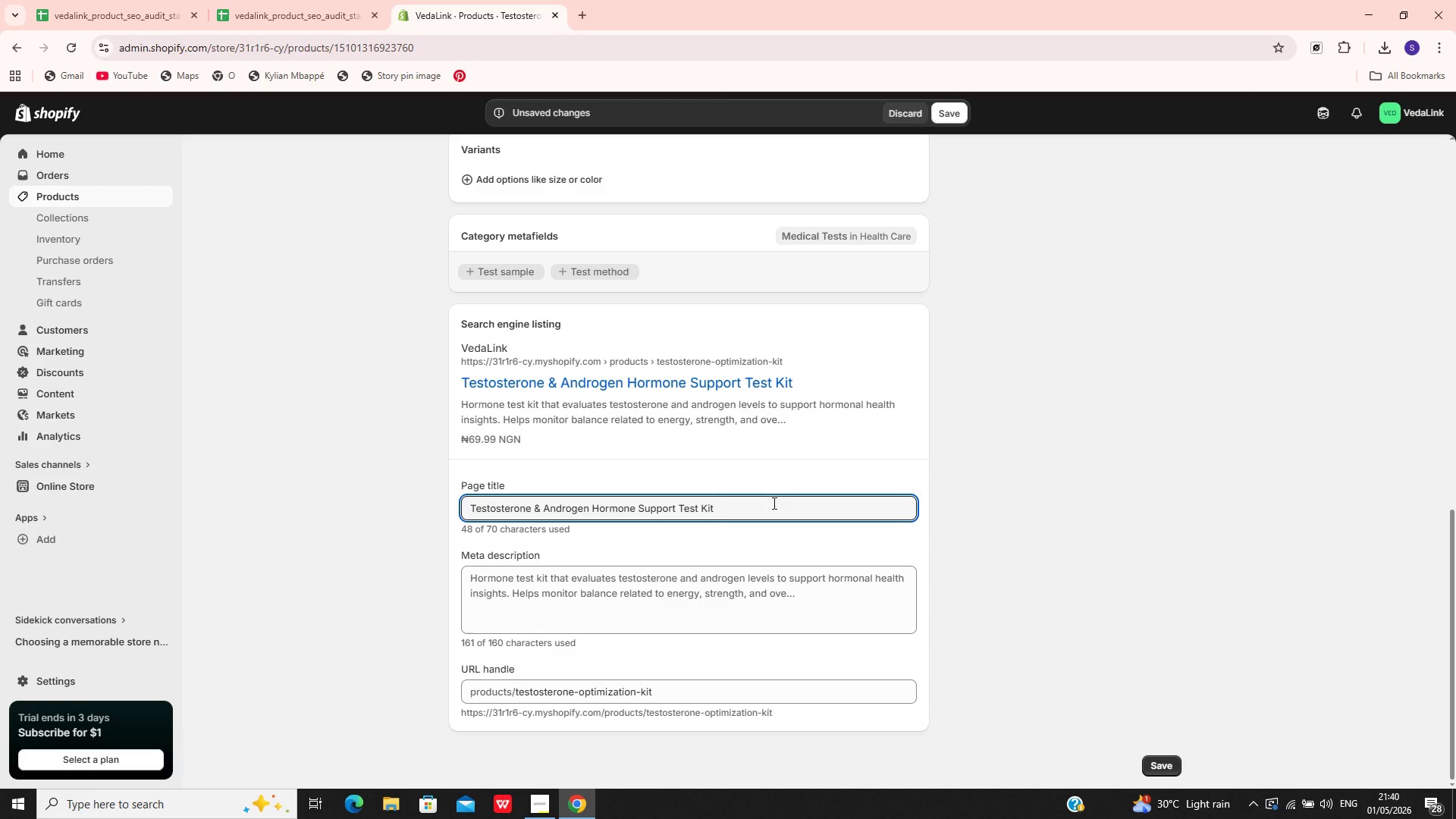 
hold_key(key=Backspace, duration=0.61)
 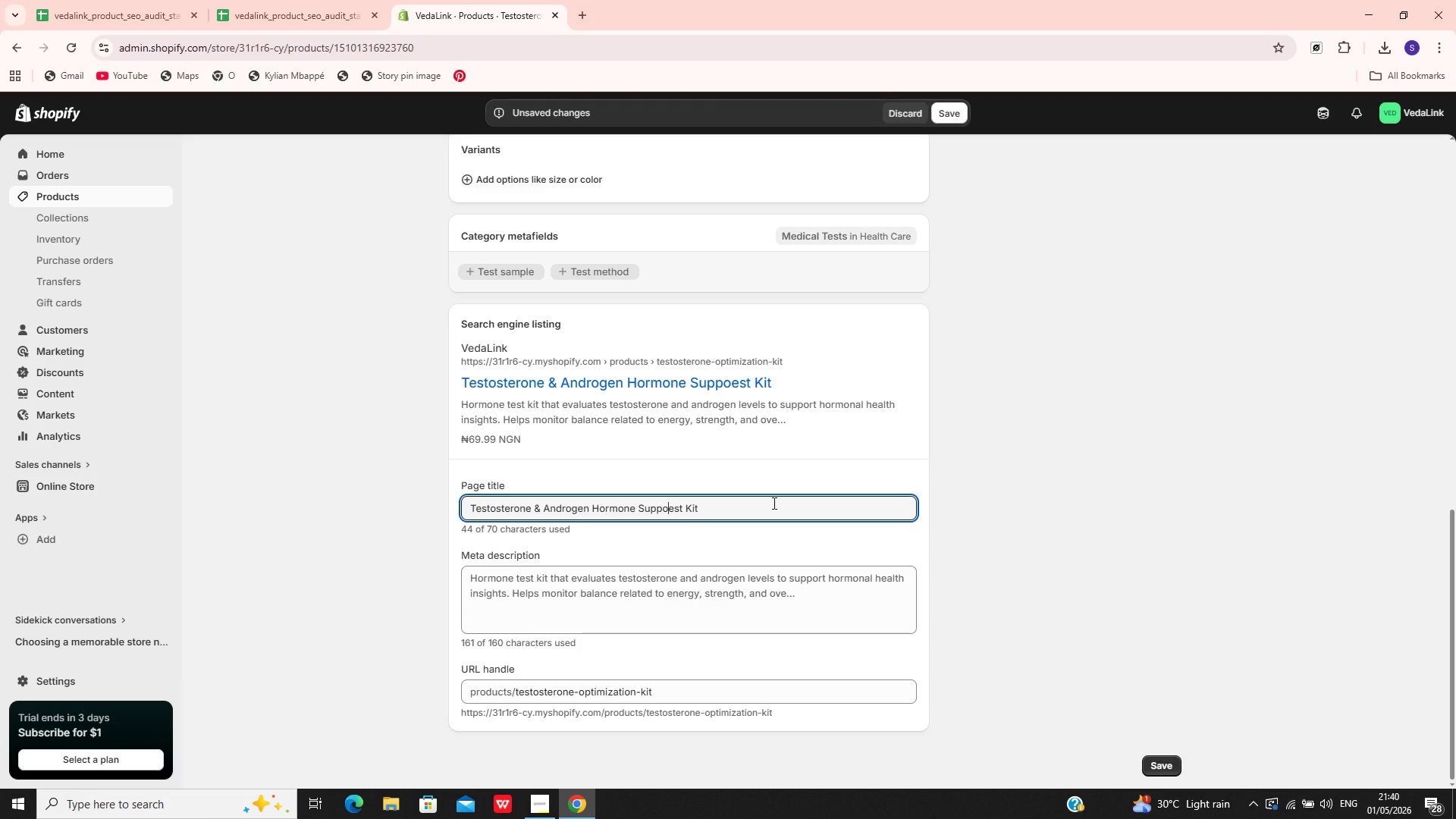 
key(Backspace)
 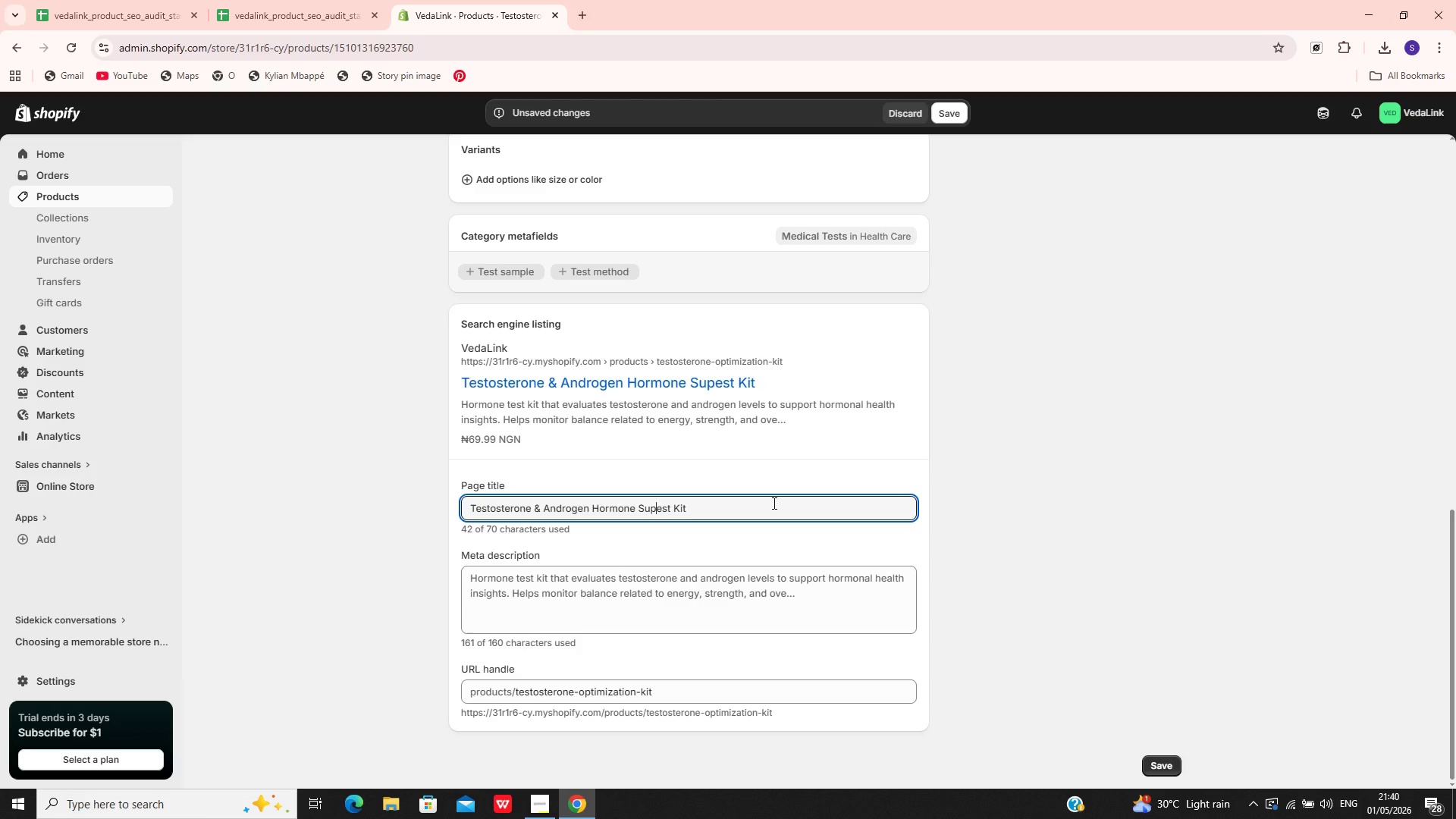 
key(Backspace)
 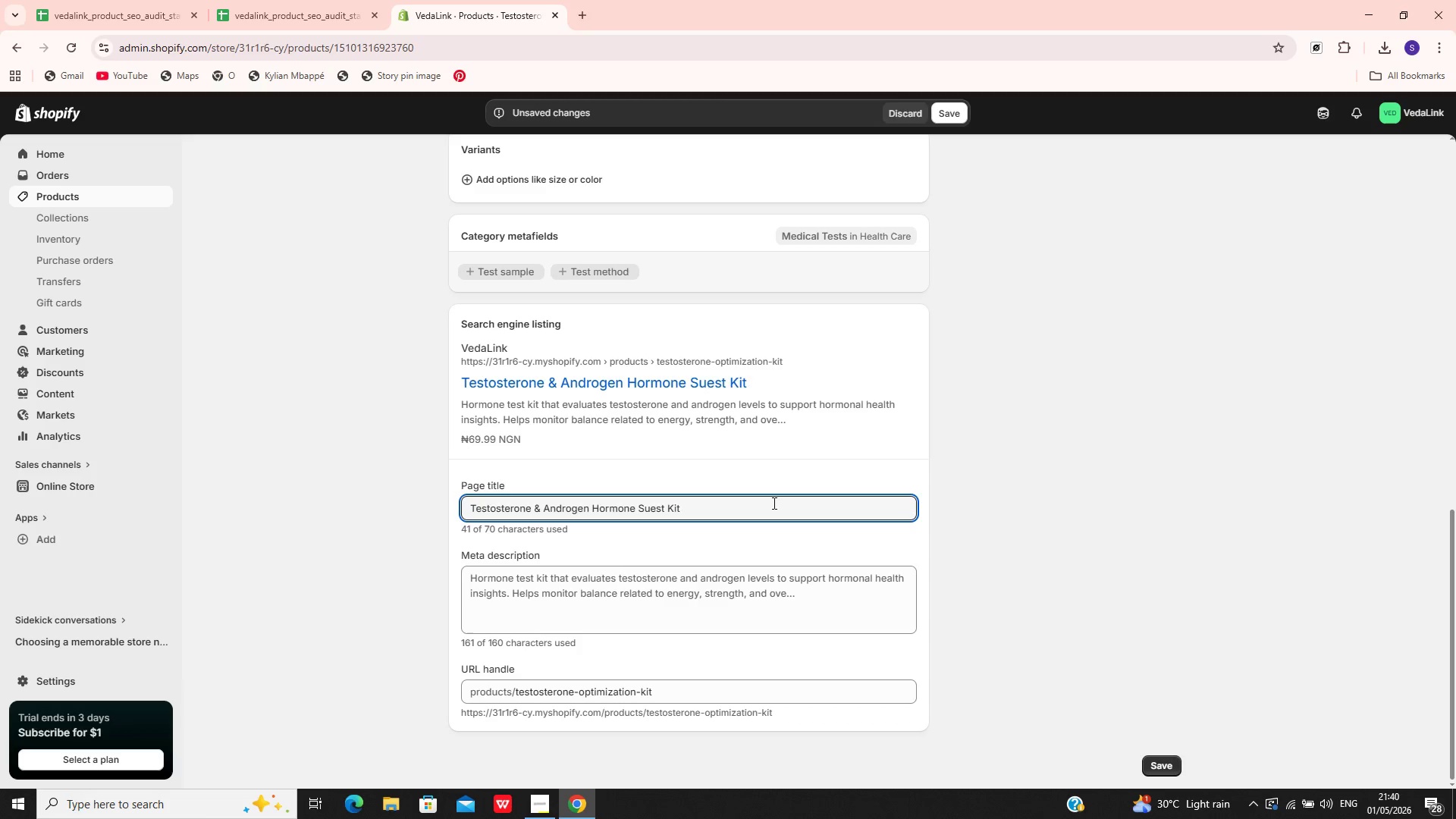 
key(Backspace)
 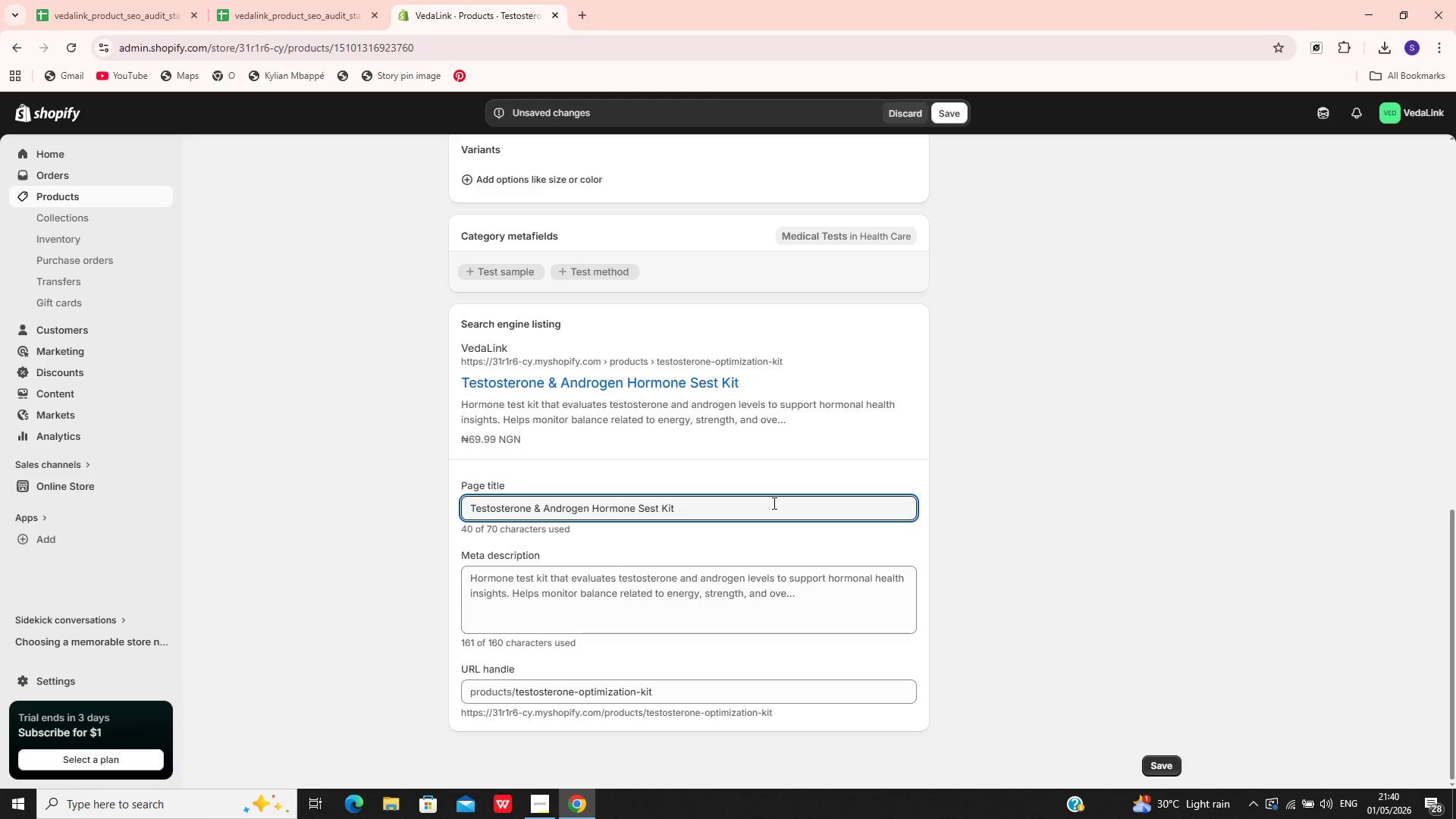 
key(Backspace)
 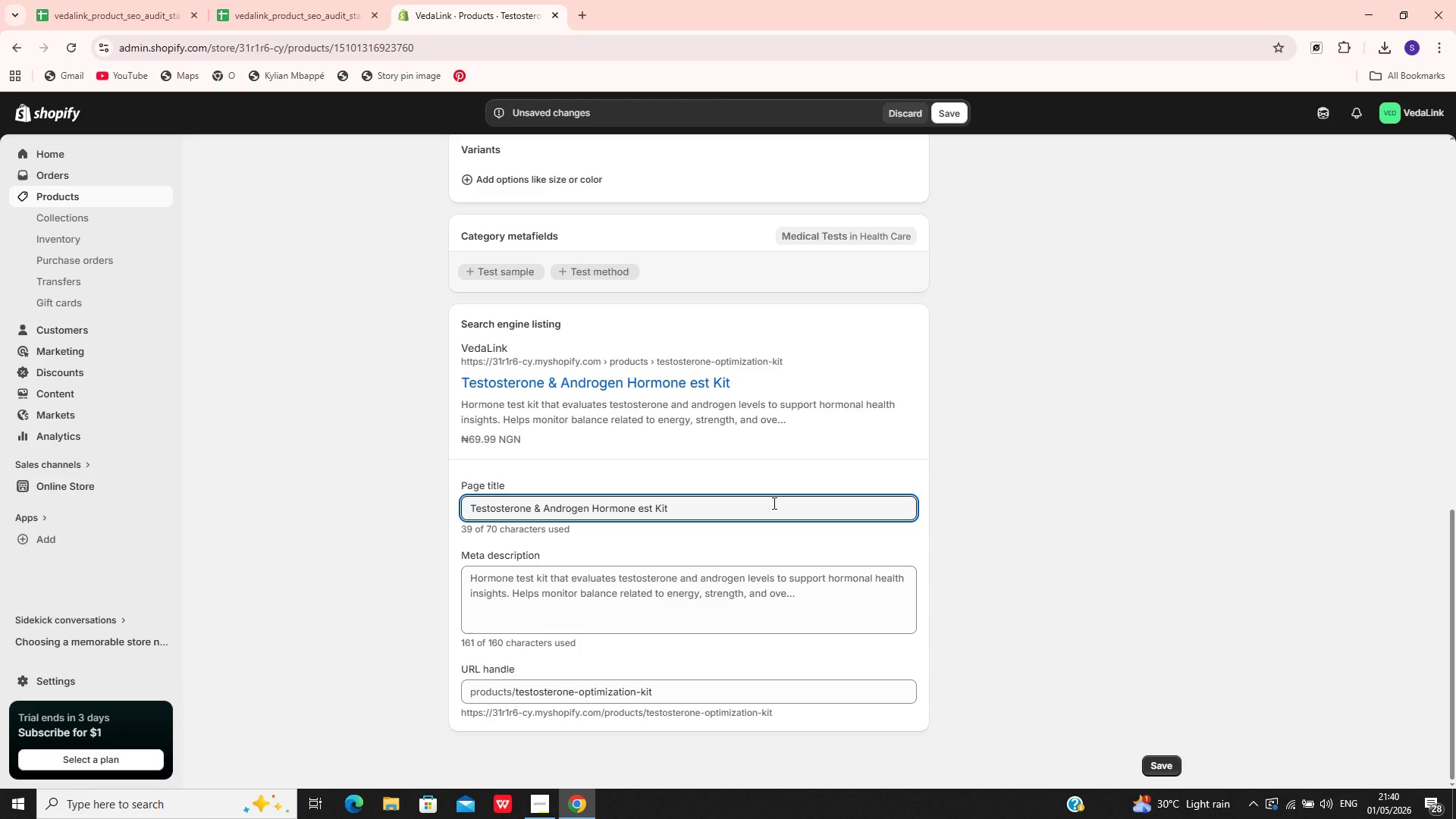 
key(Backspace)
 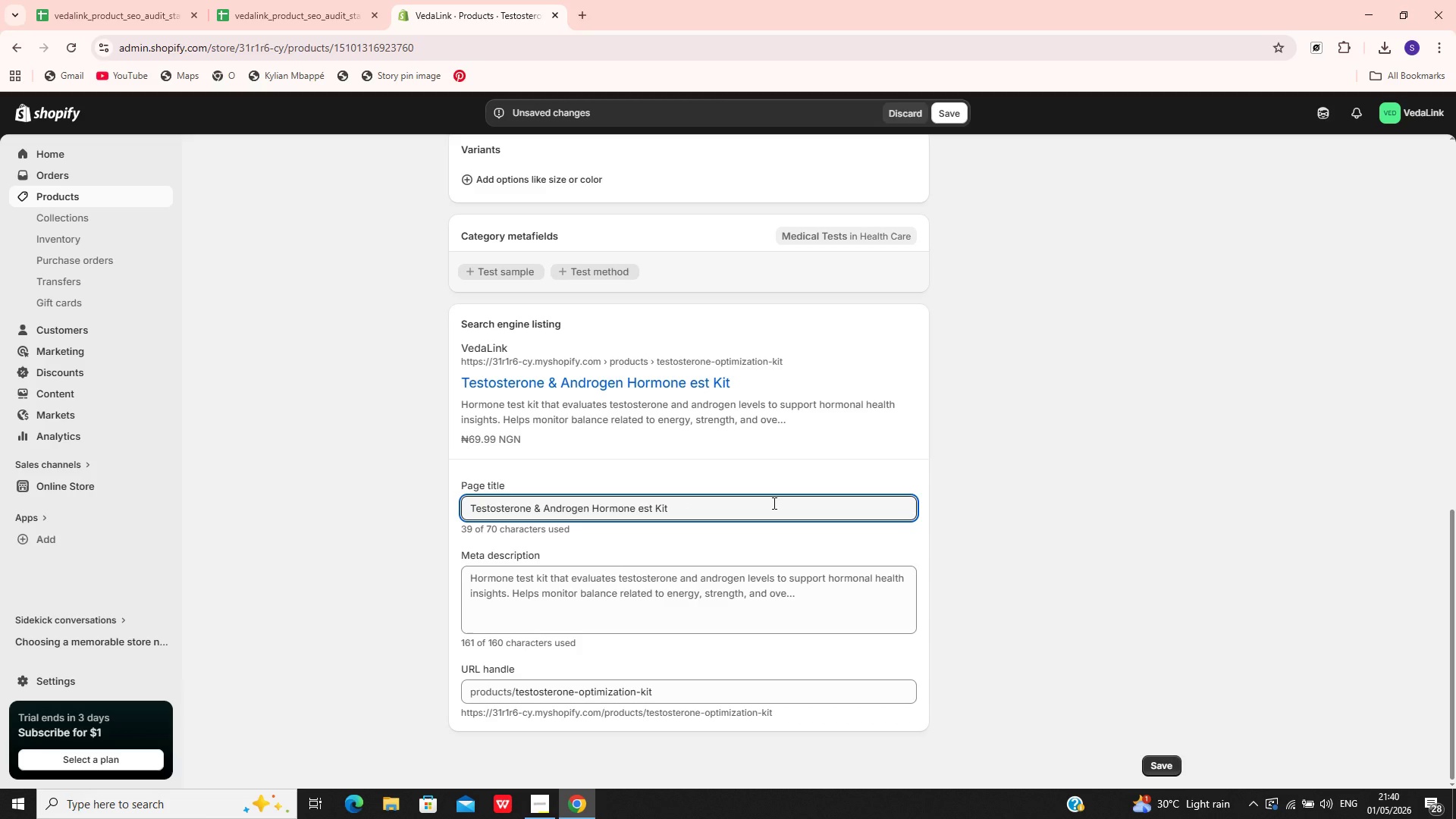 
key(CapsLock)
 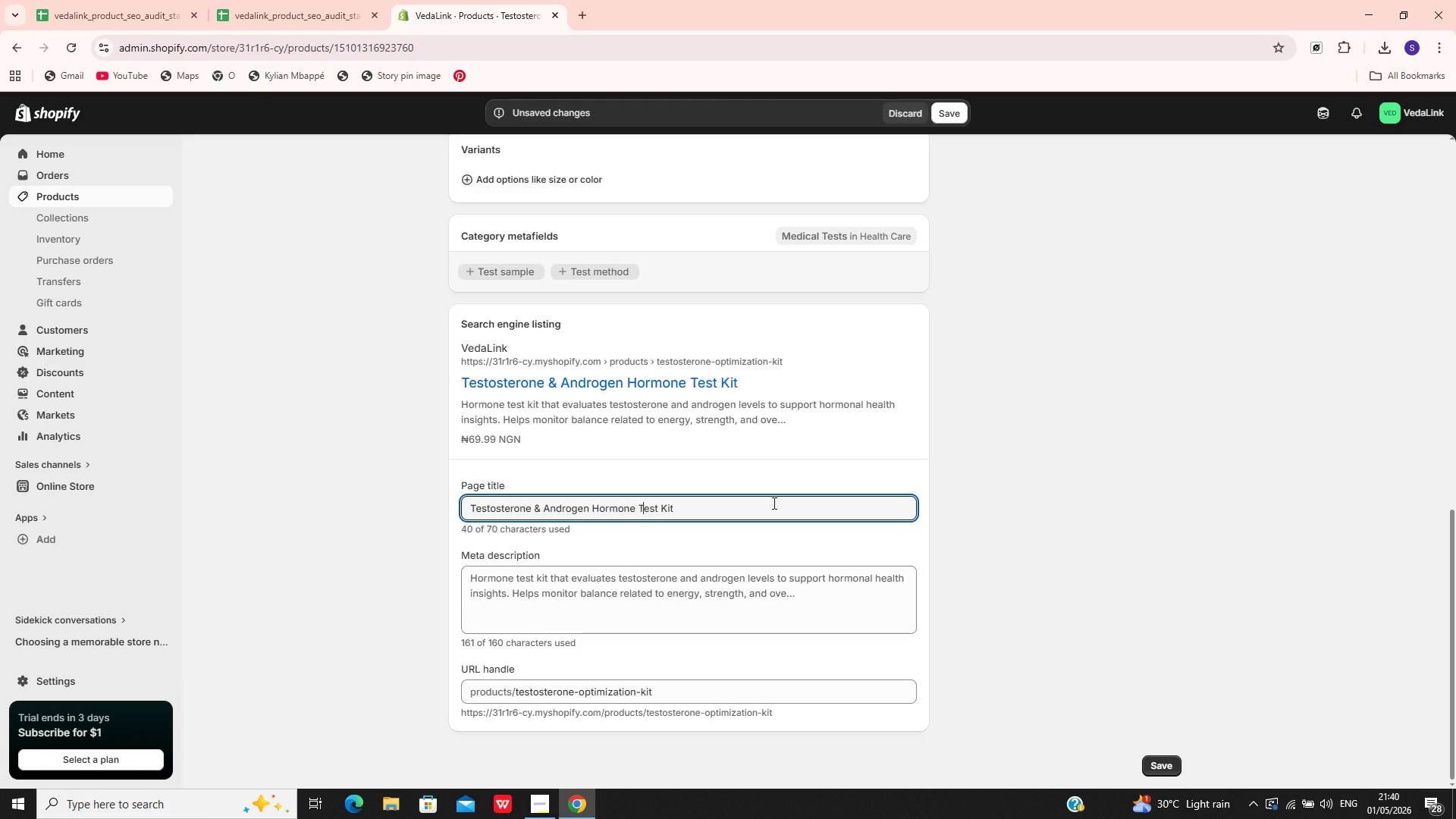 
key(T)
 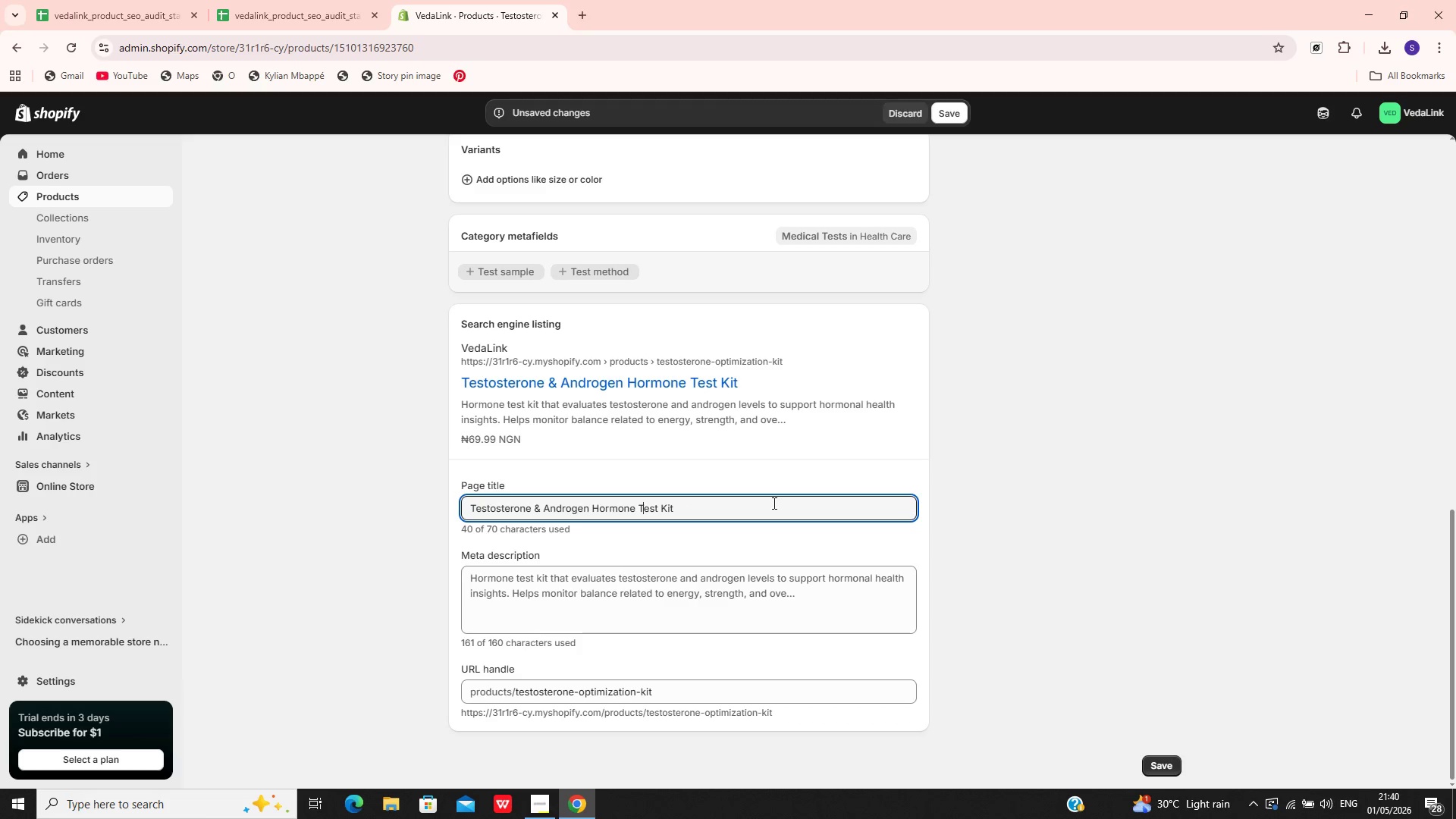 
key(CapsLock)
 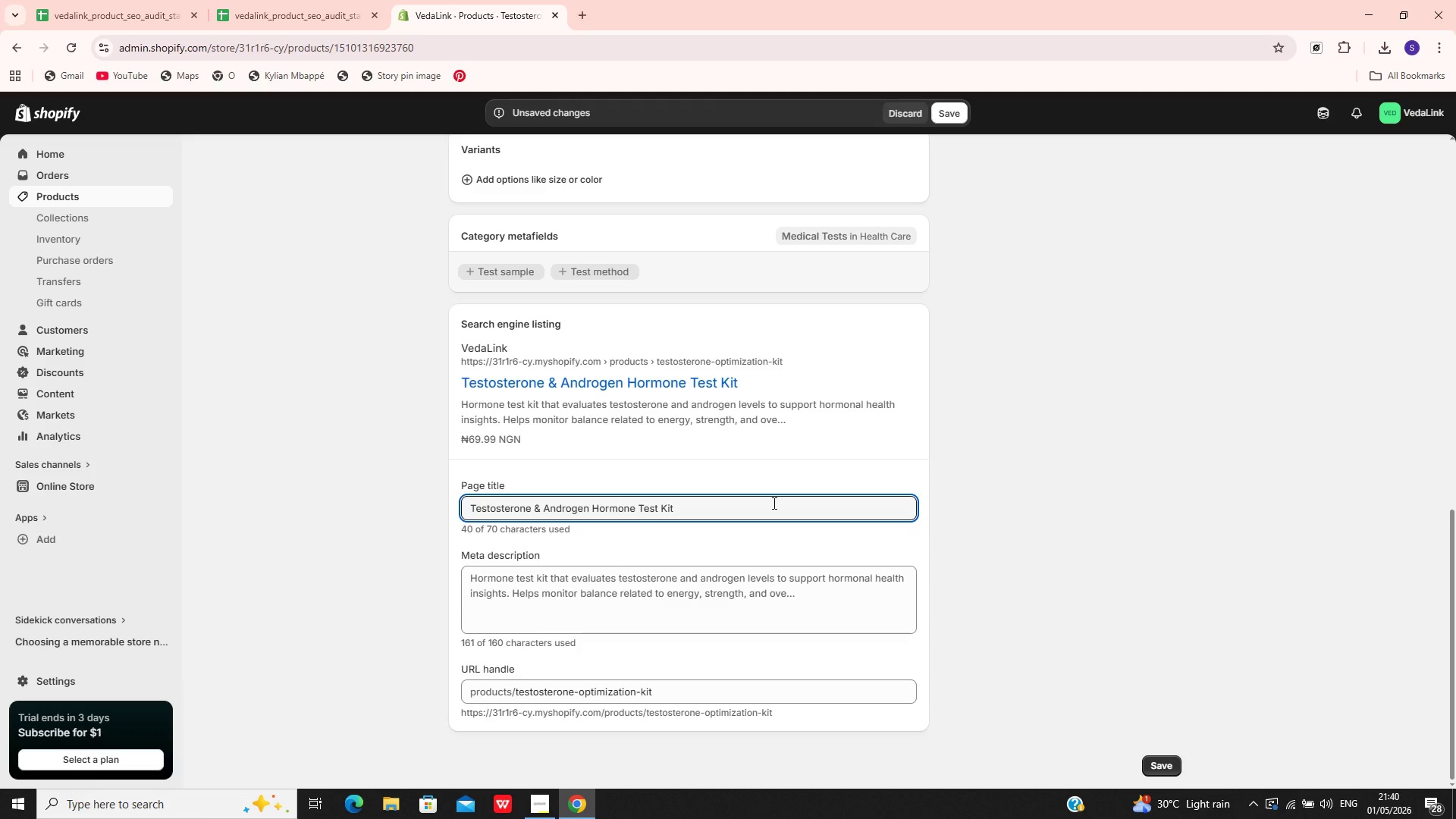 
key(ArrowLeft)
 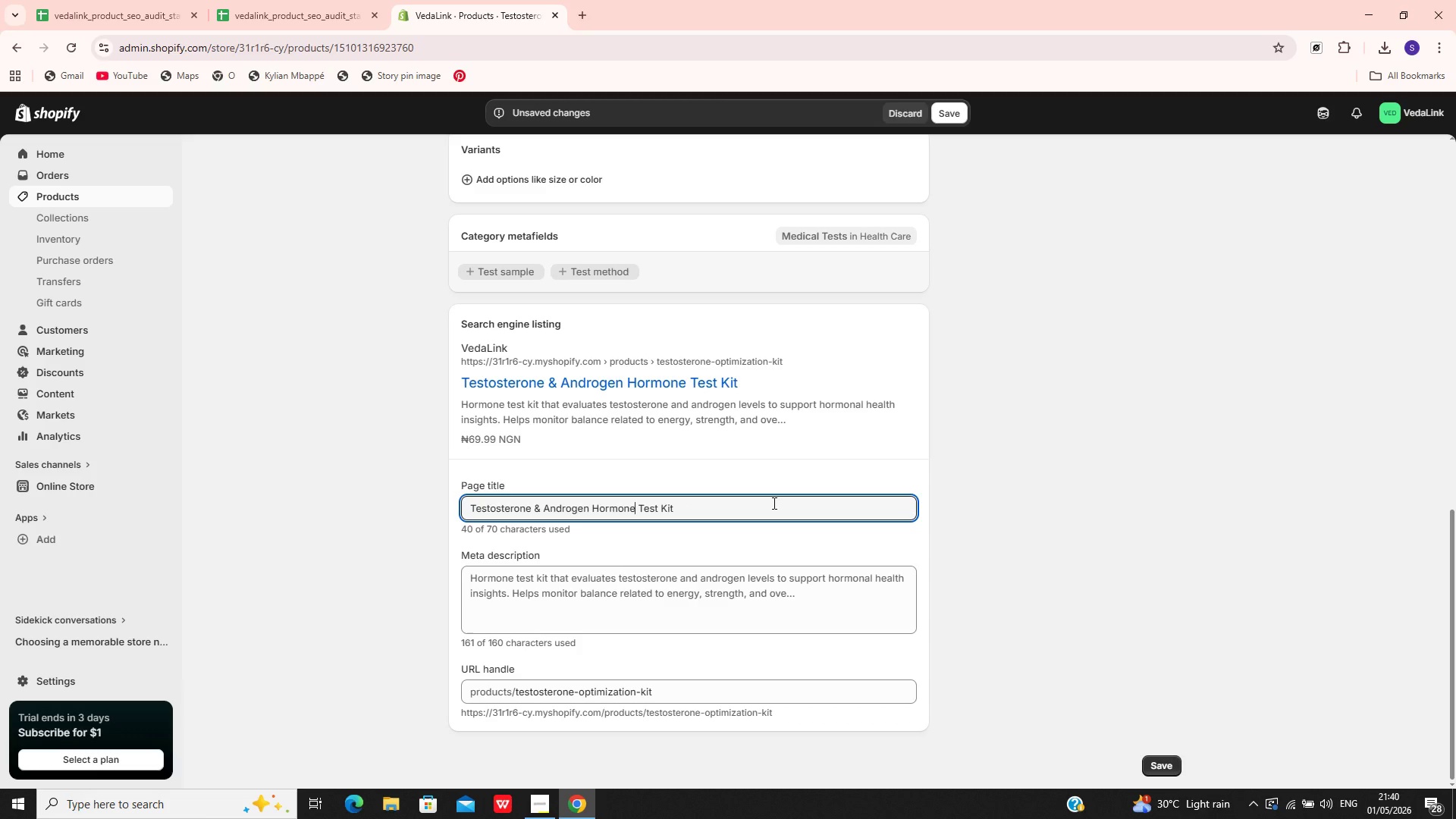 
key(ArrowLeft)
 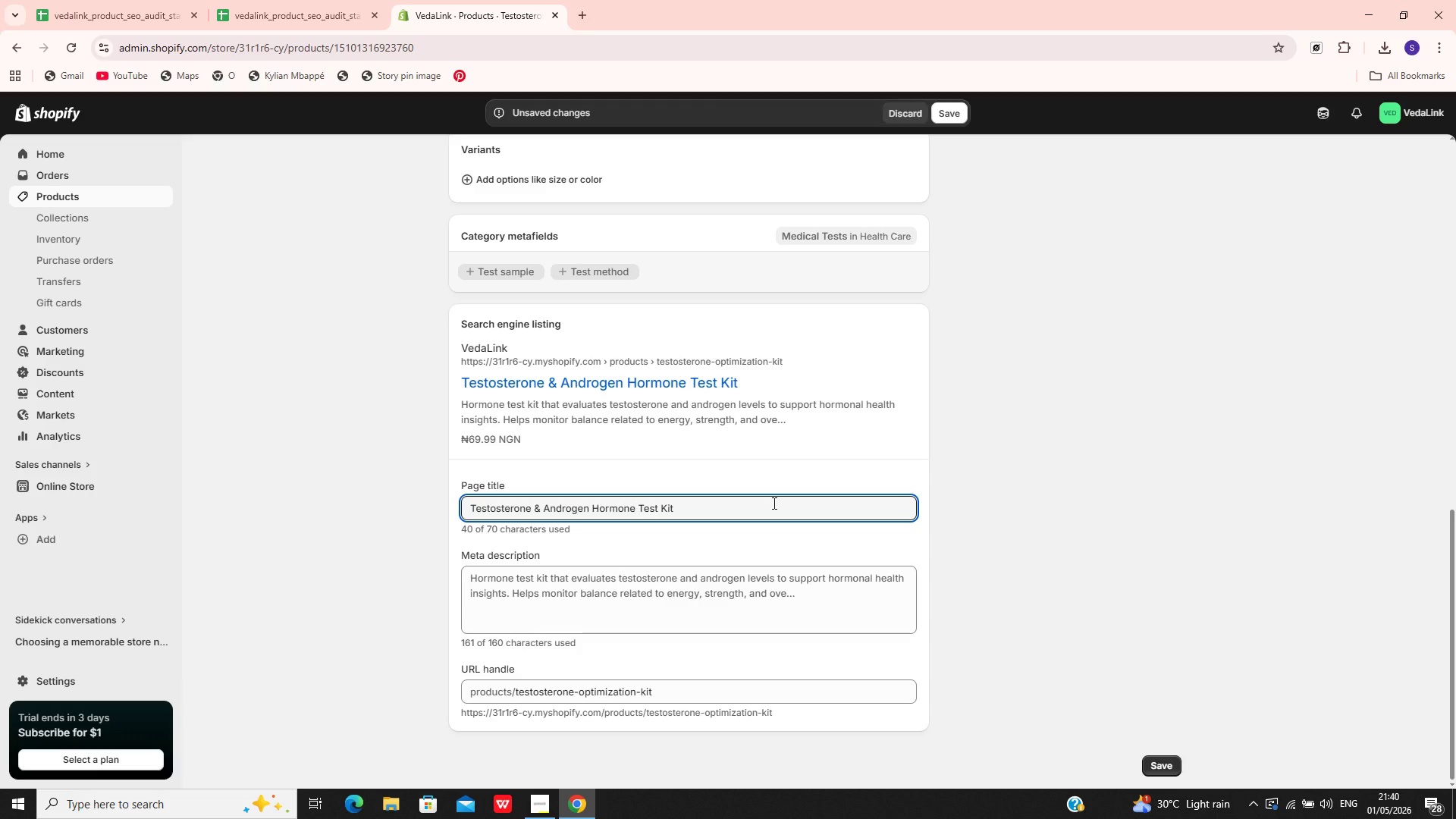 
key(ArrowRight)
 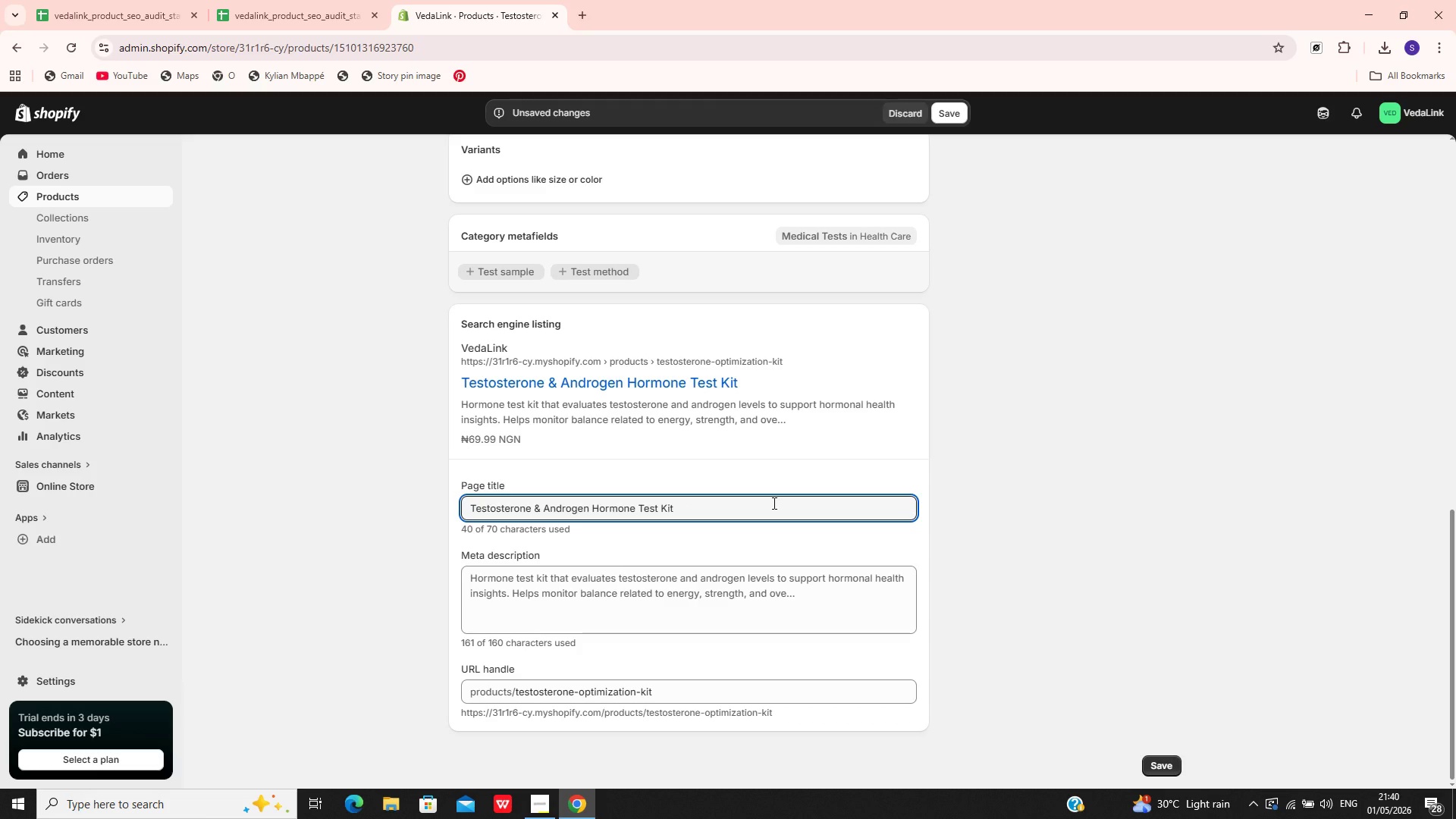 
key(ArrowRight)
 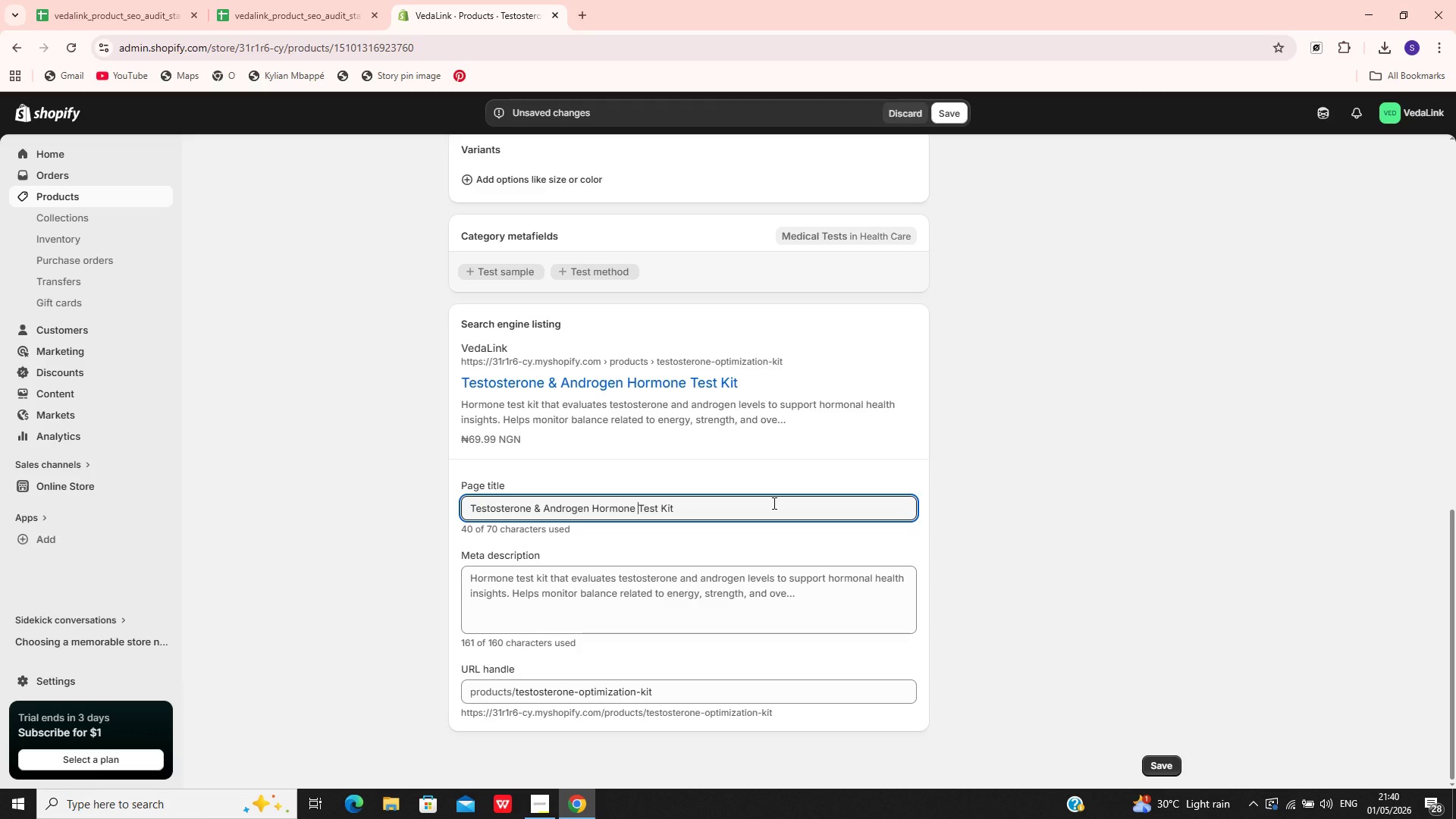 
key(ArrowLeft)
 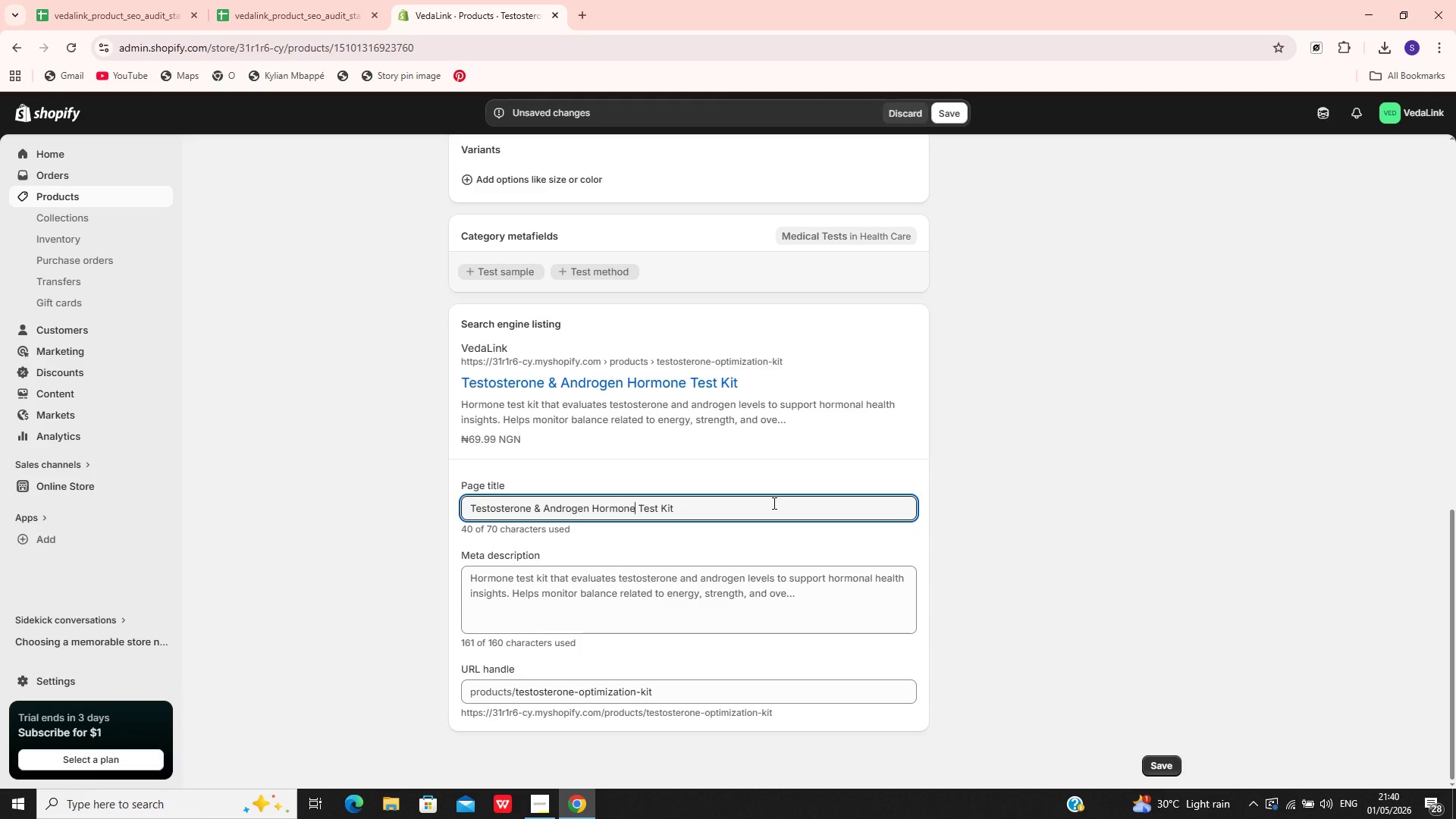 
hold_key(key=ArrowLeft, duration=0.69)
 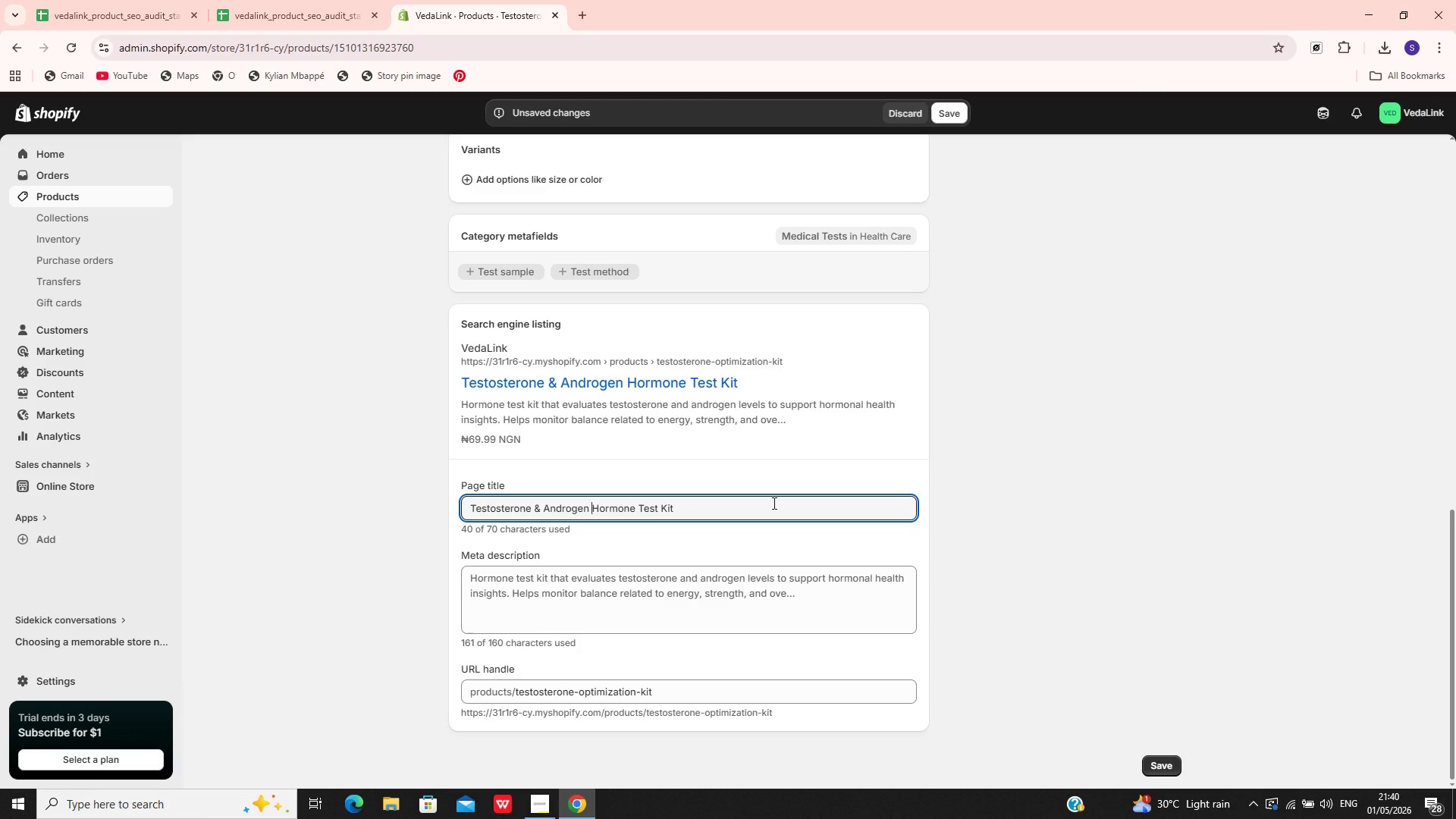 
key(ArrowLeft)
 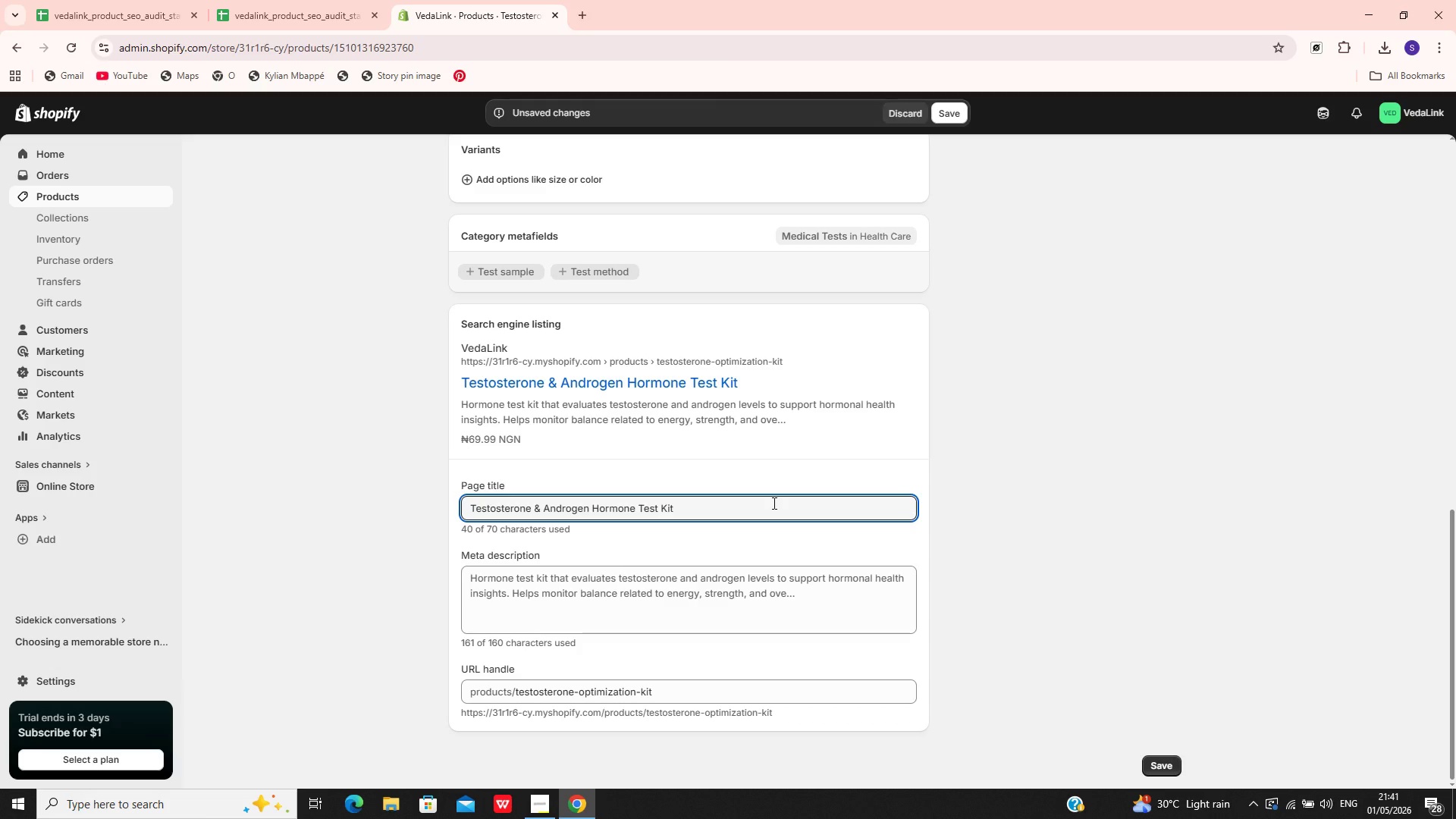 
wait(5.33)
 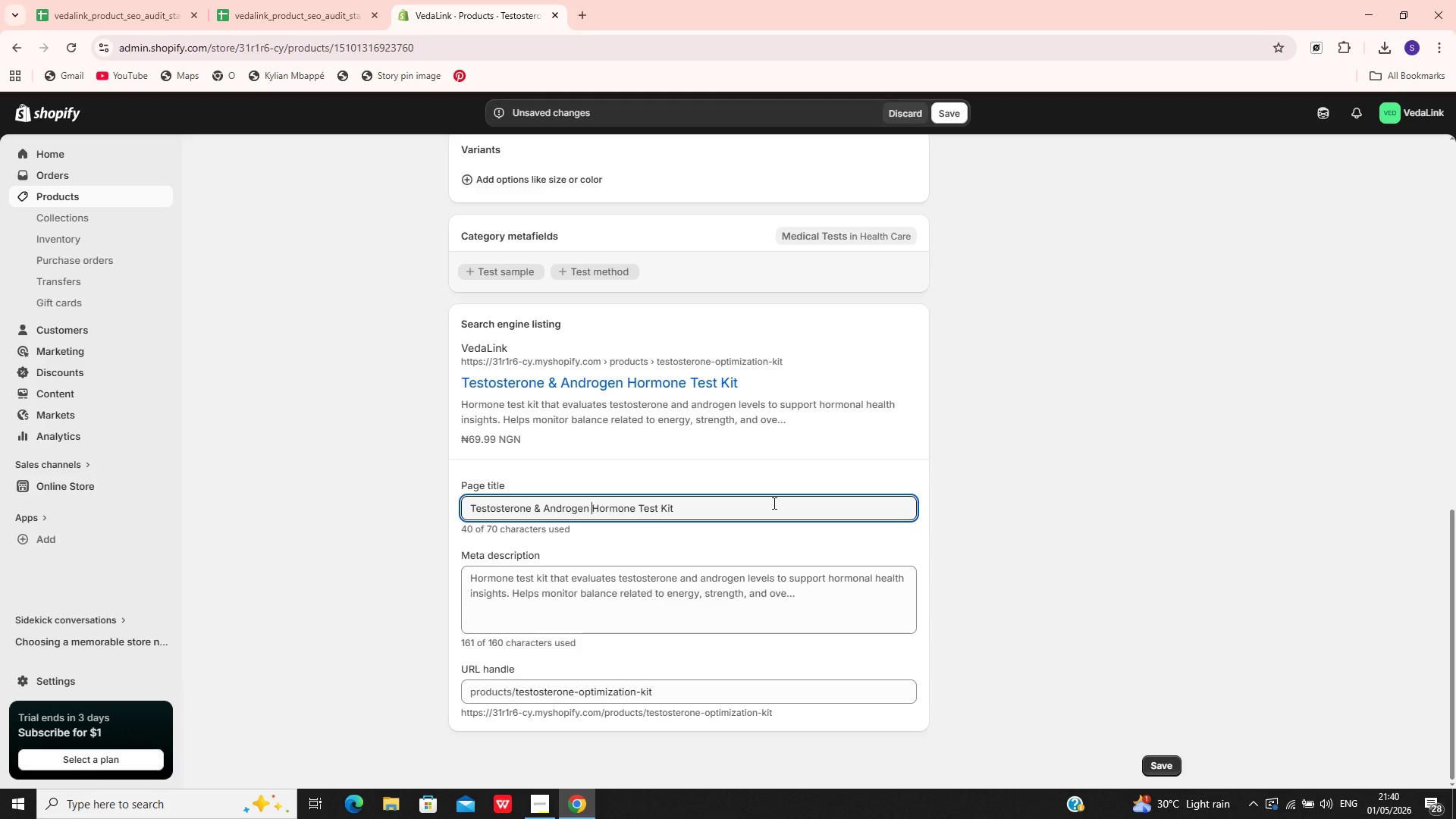 
hold_key(key=Backspace, duration=0.69)
 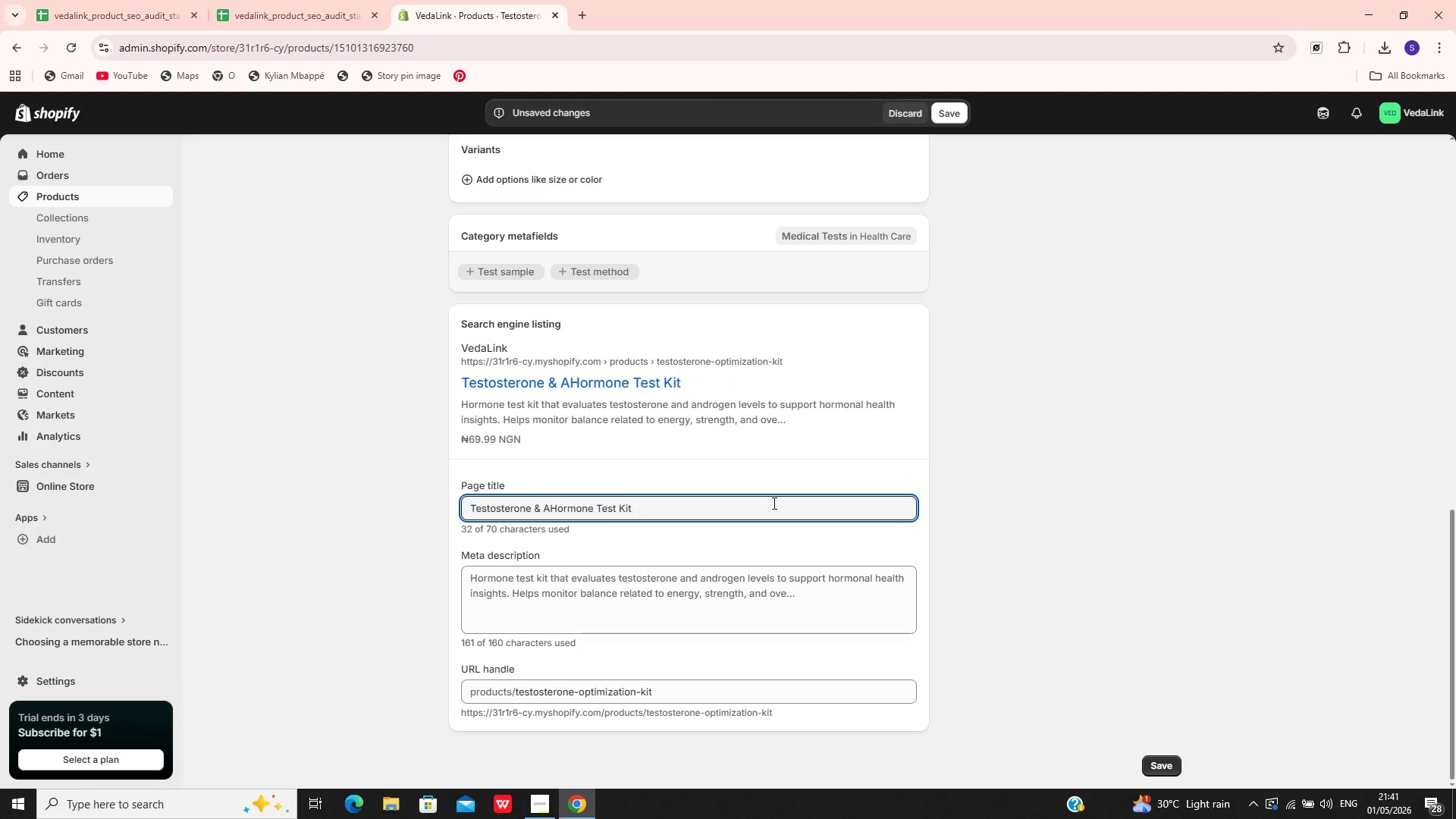 
key(Backspace)
 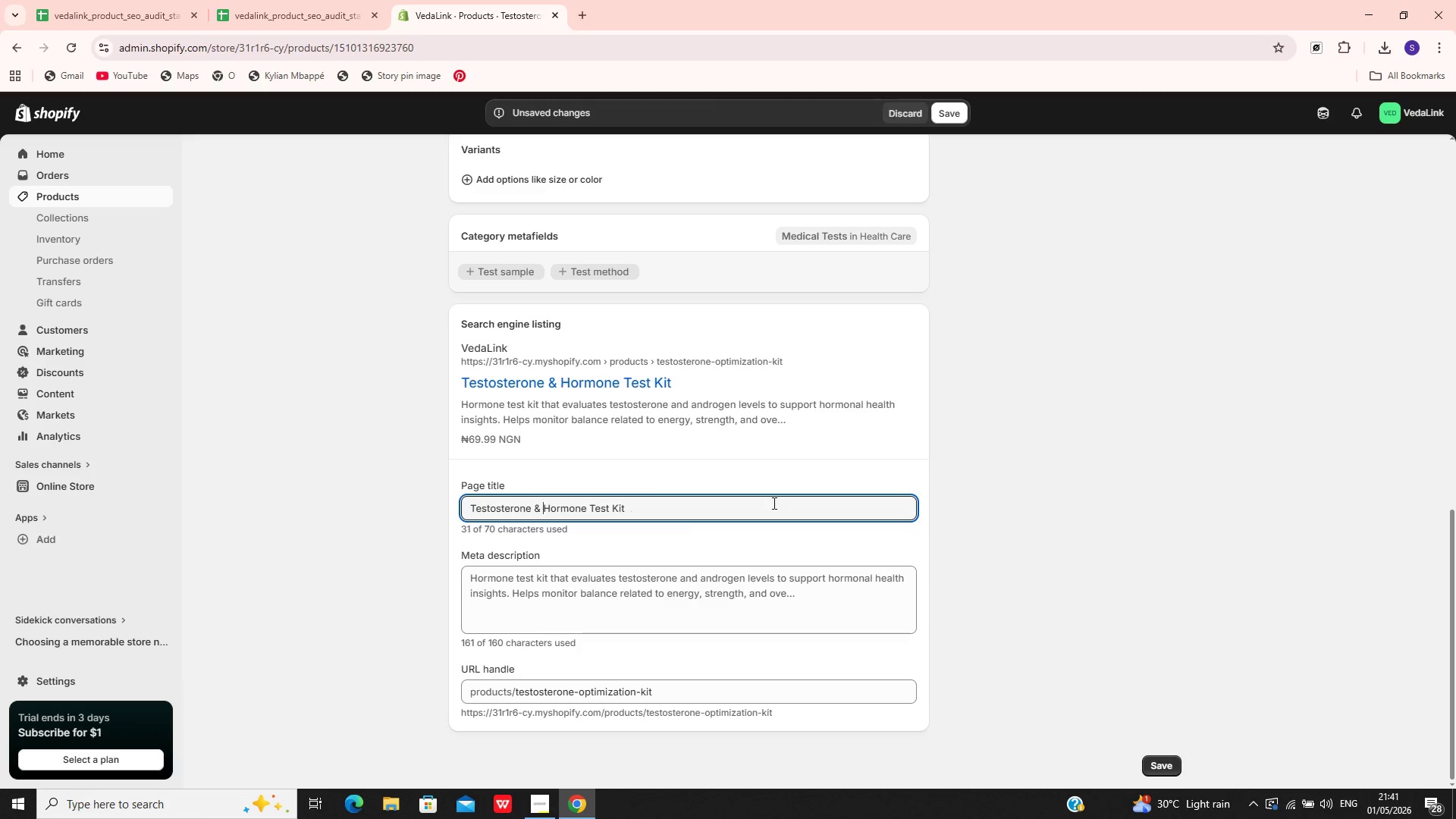 
key(Backspace)
 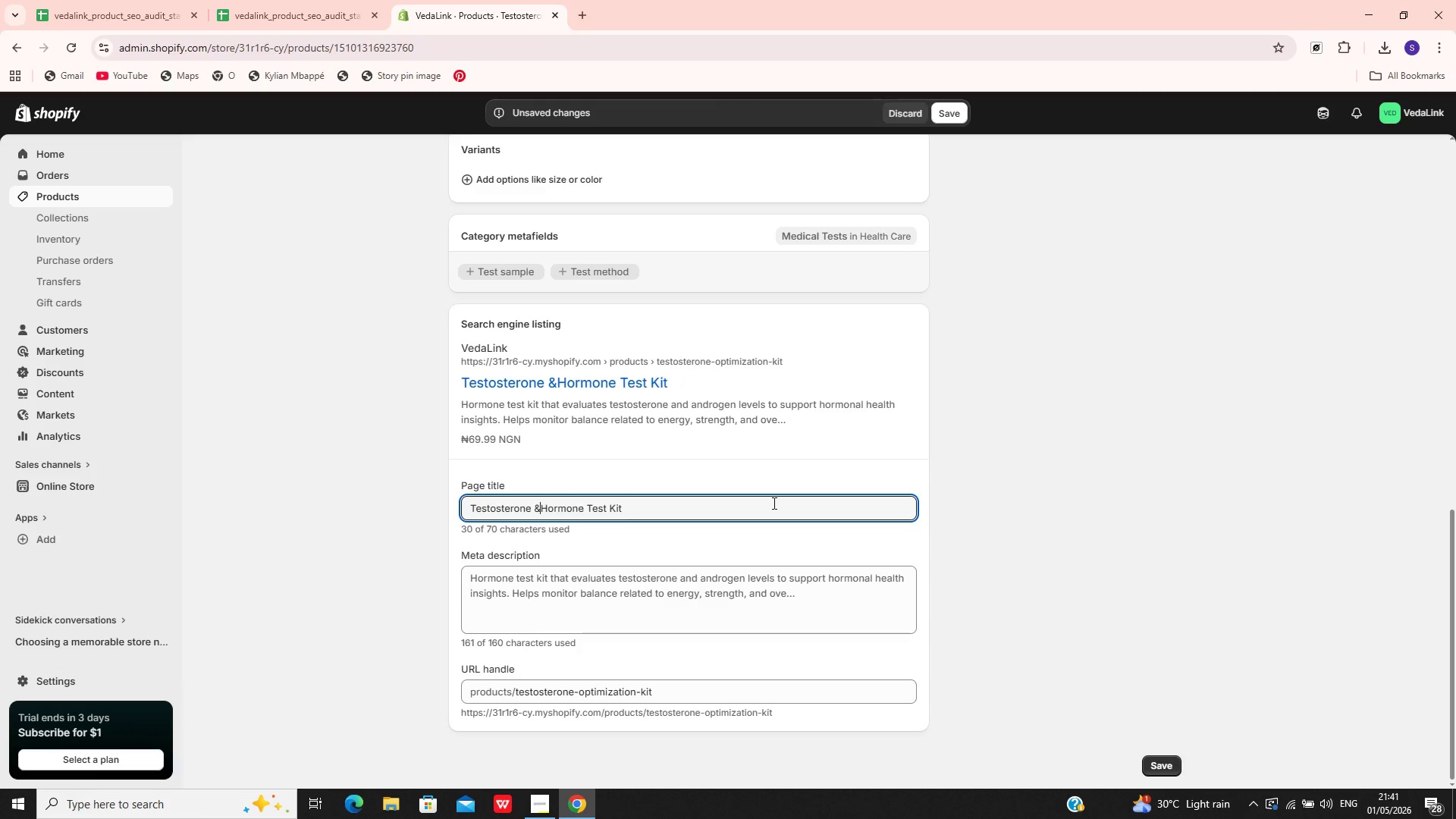 
key(Backspace)
 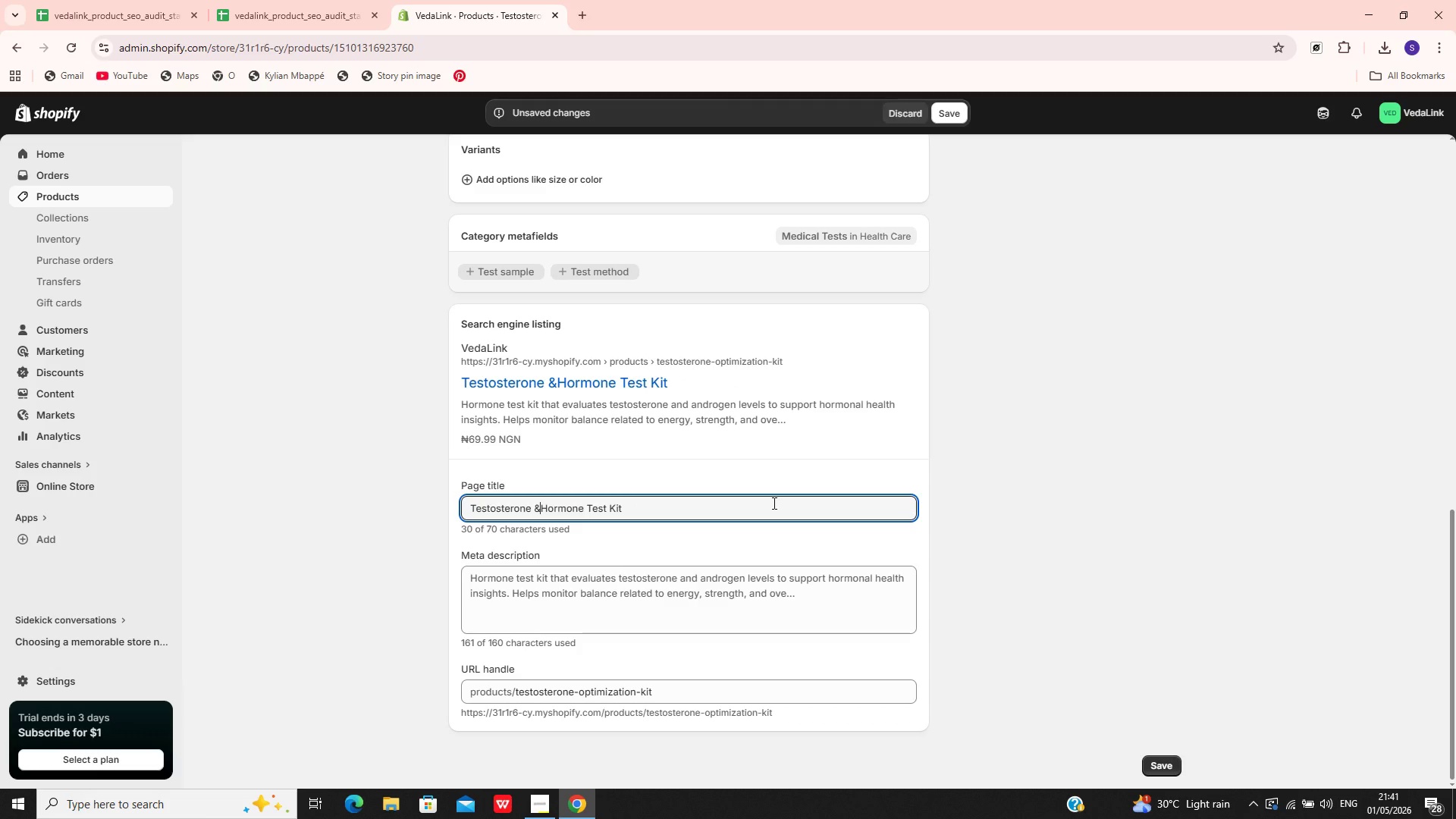 
key(Backspace)
 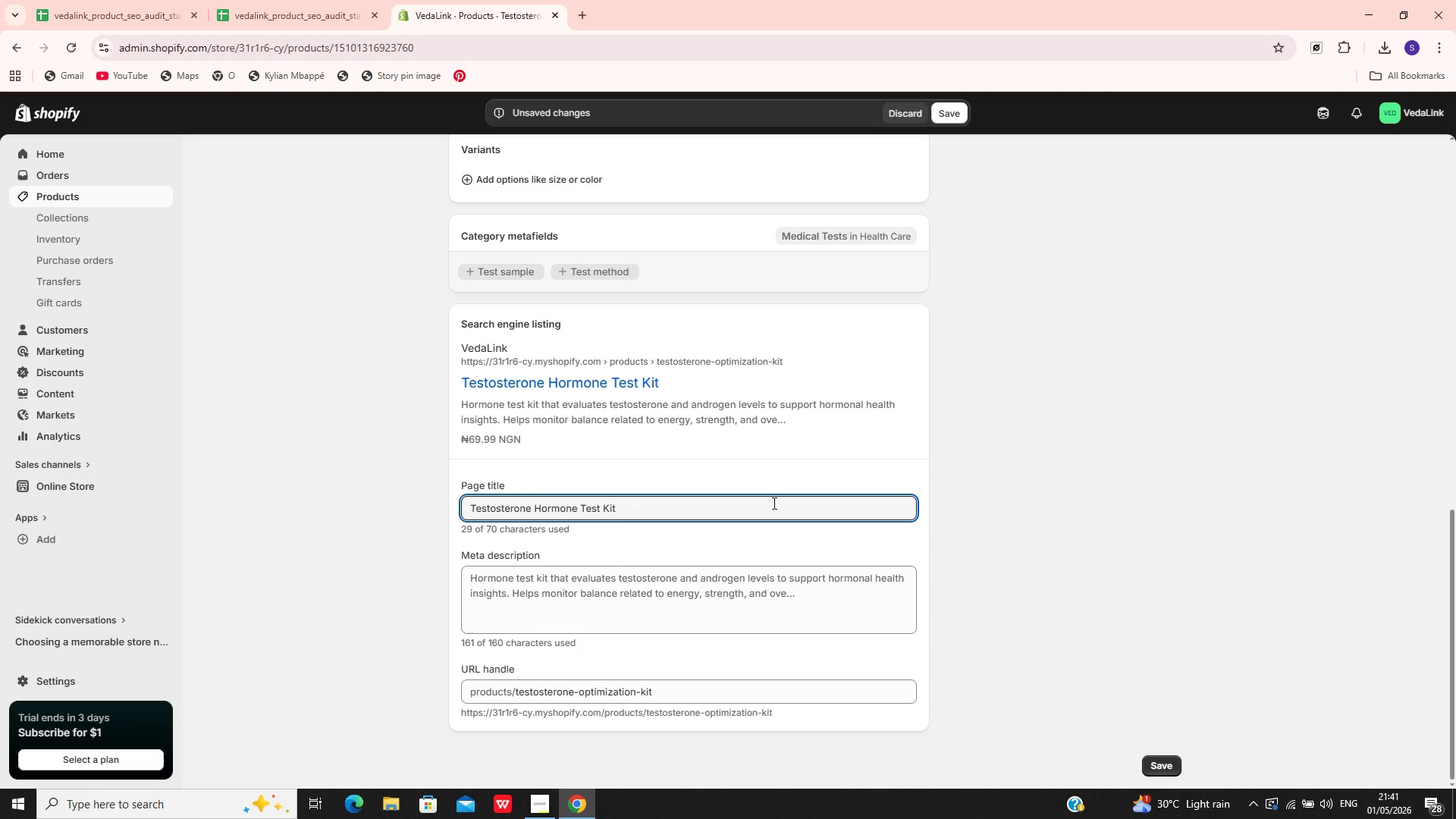 
hold_key(key=ArrowRight, duration=1.28)
 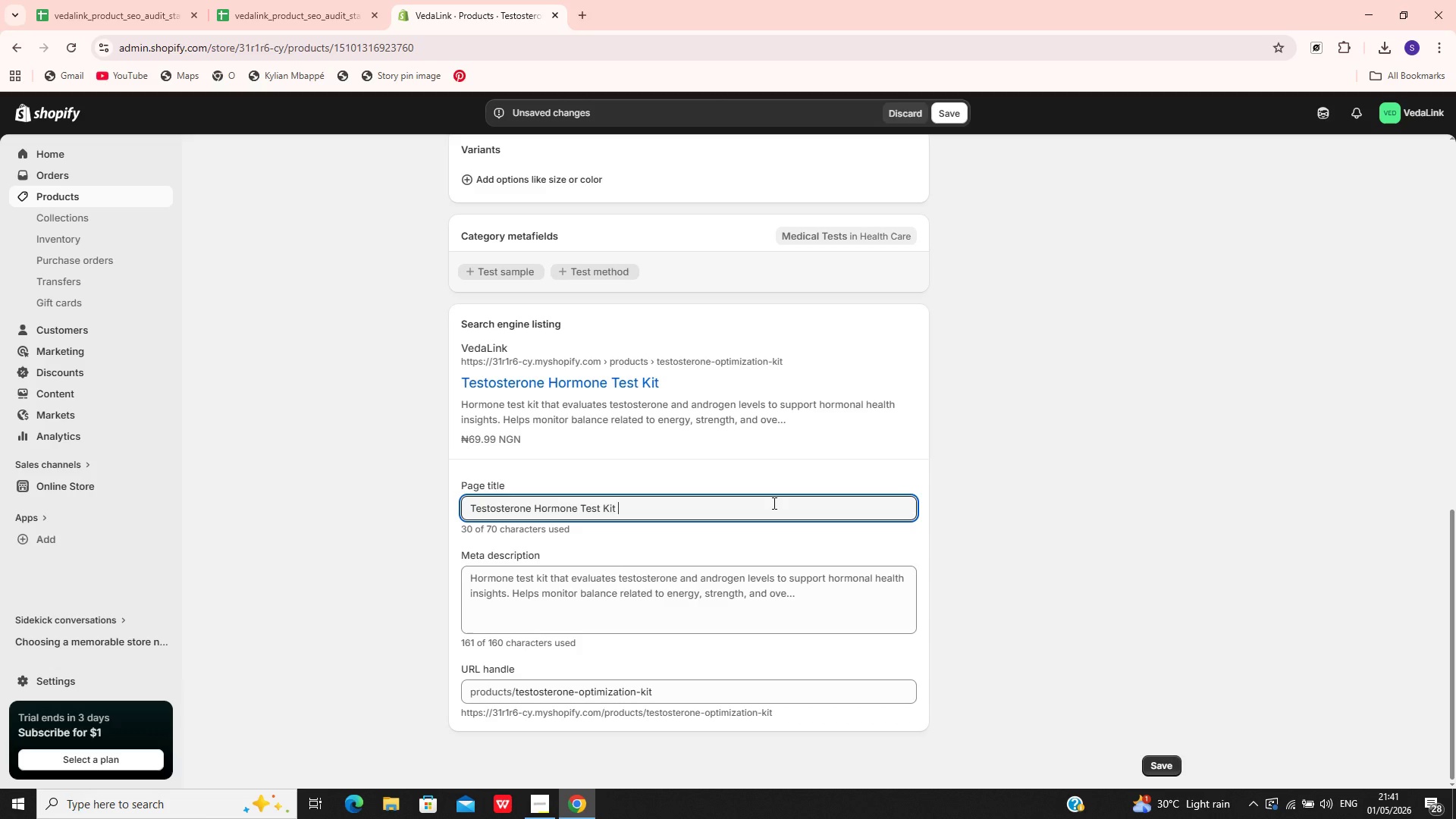 
type( | VedaLink)
 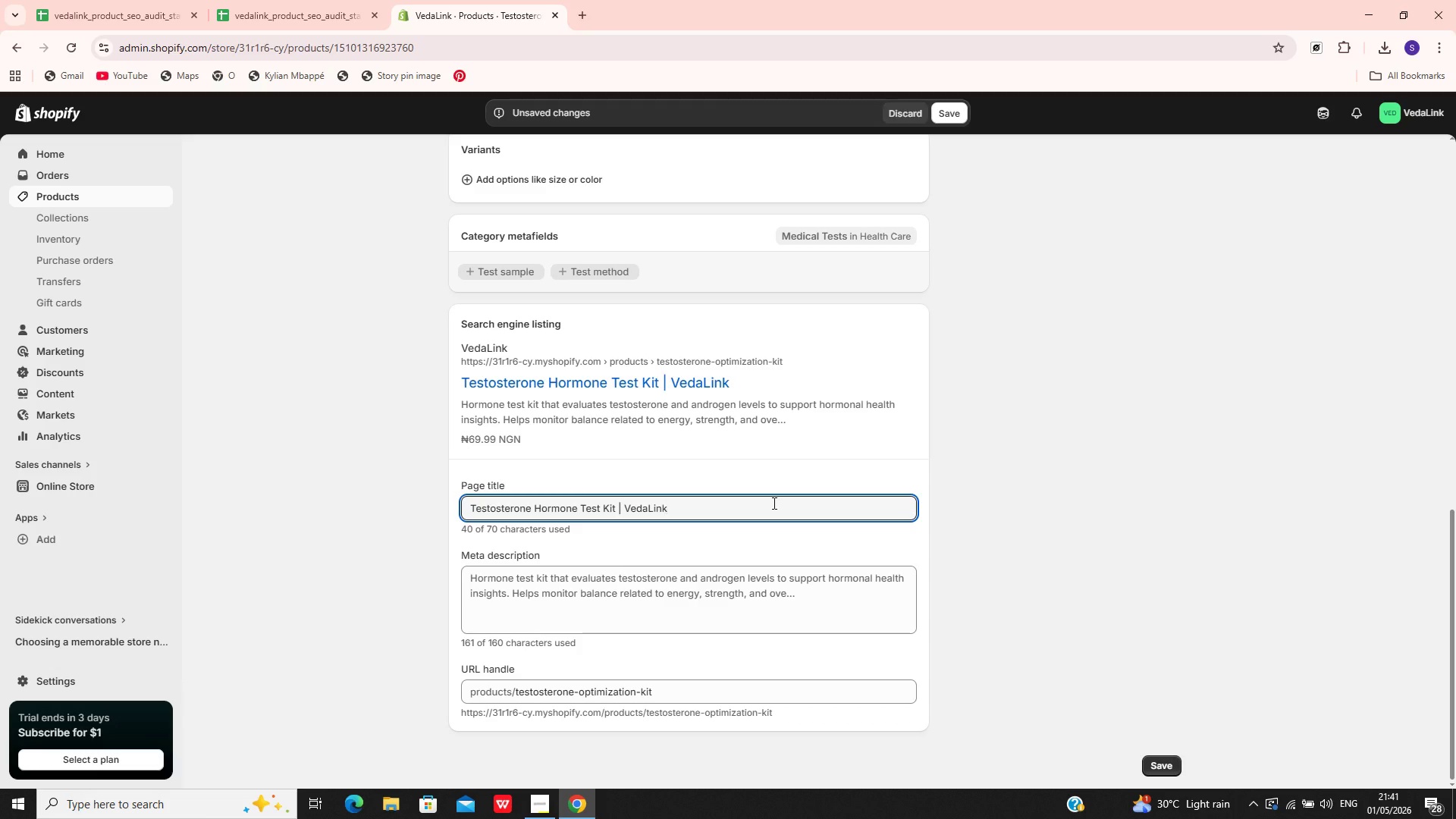 
left_click([648, 581])
 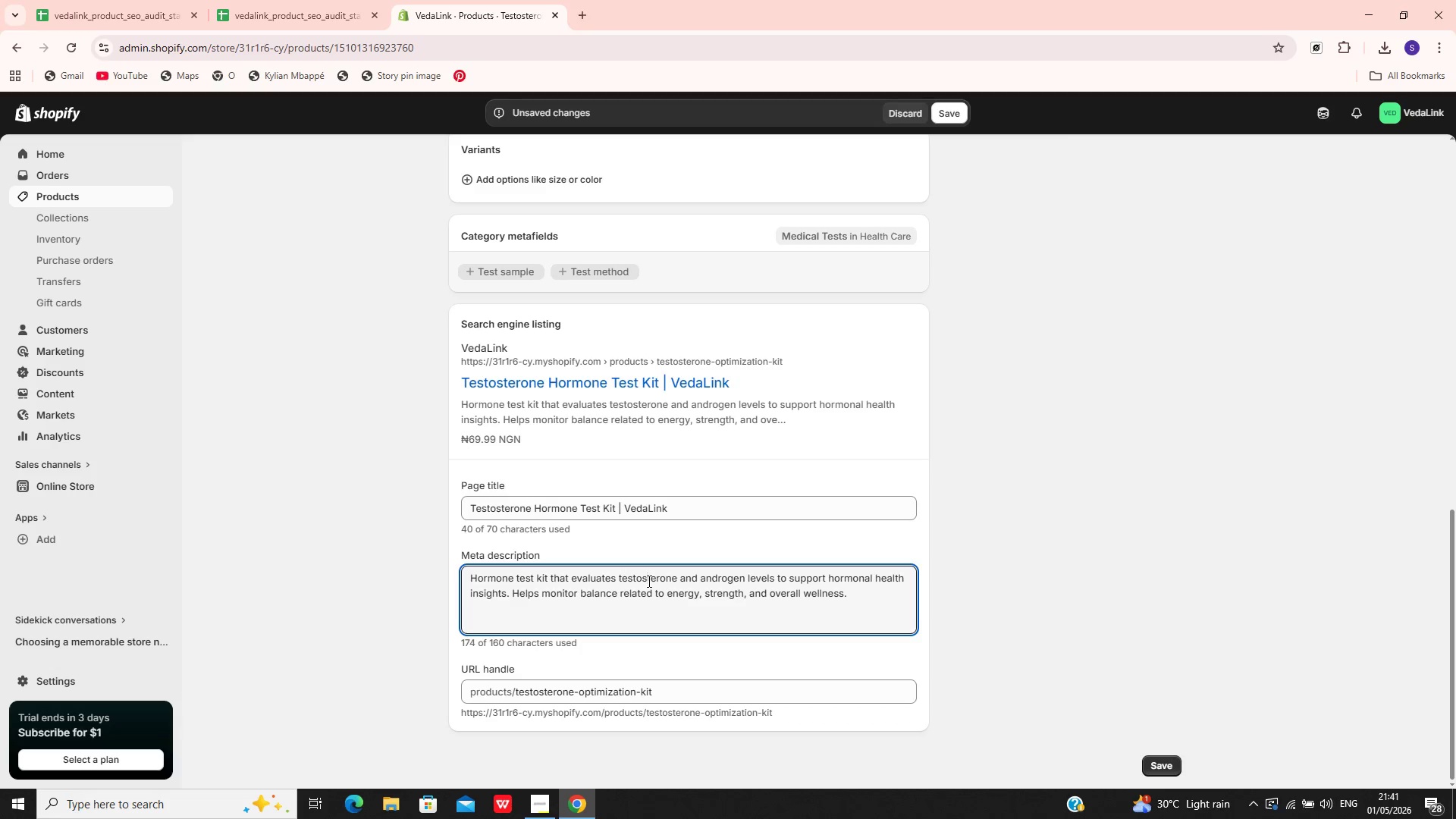 
key(Control+A)
 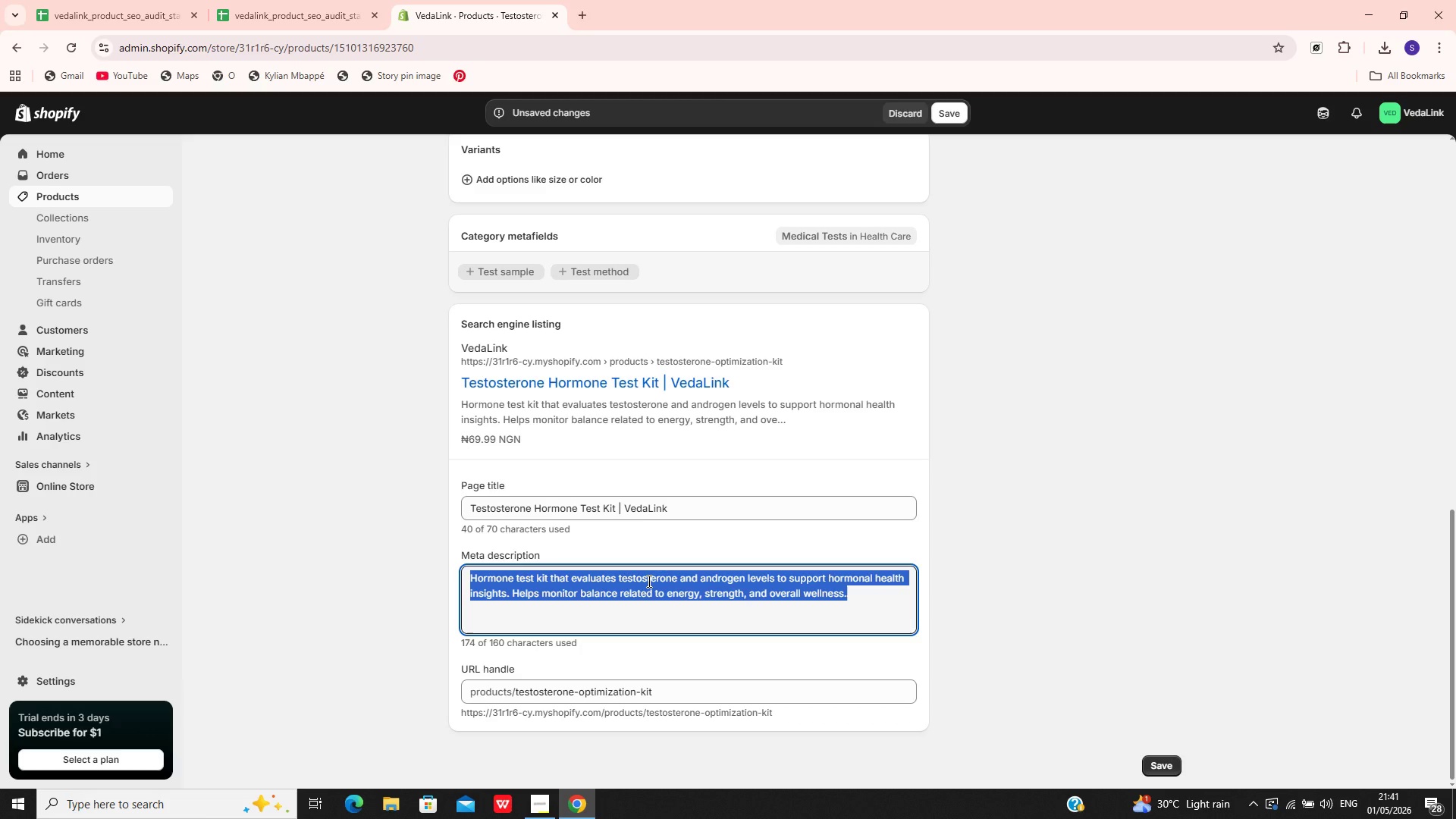 
type(Evaluate testosterone )
 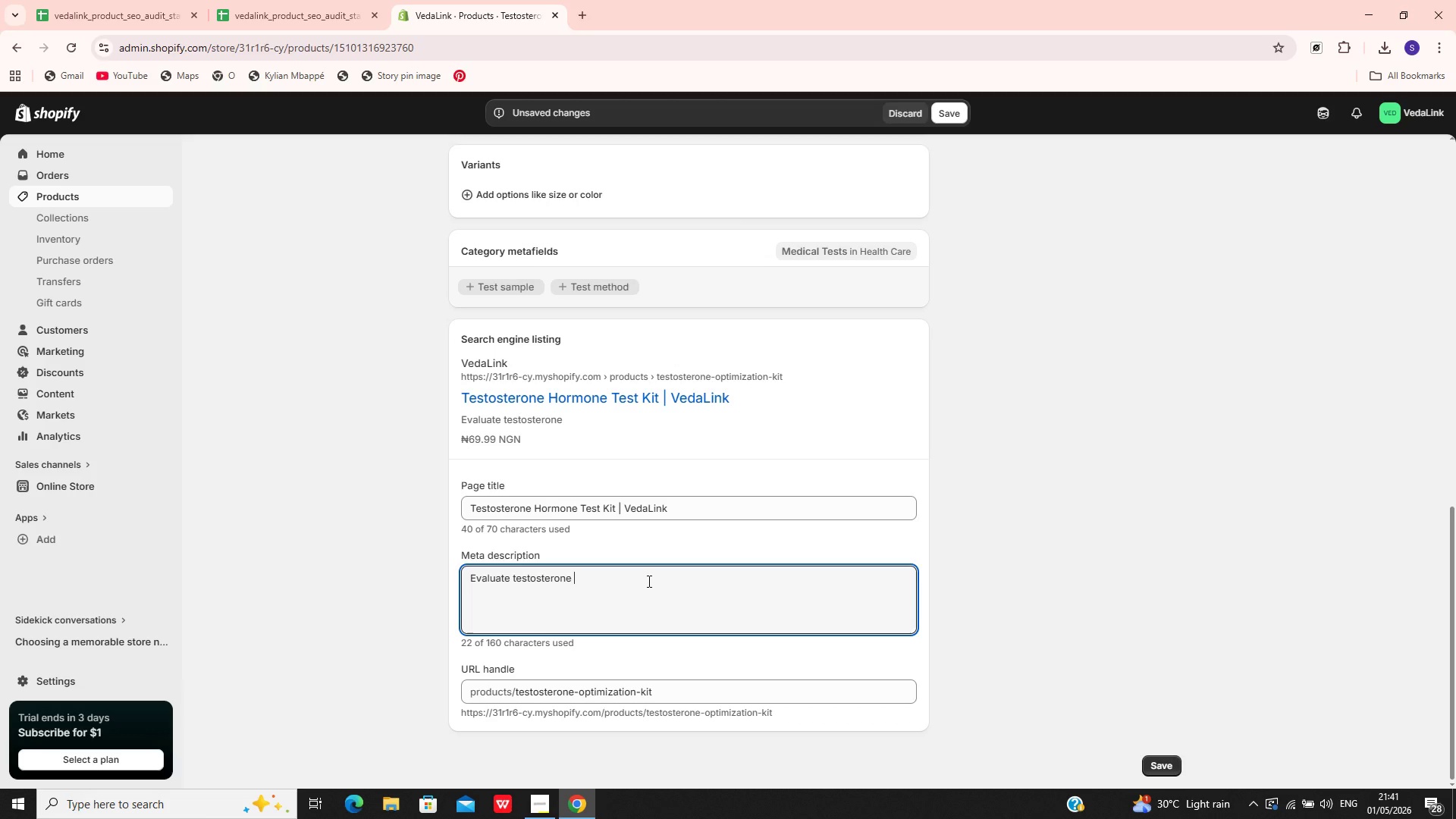 
type(levels with a hormone test kit designed to support hormonal balance, energy )
key(Backspace)
type(, and overall wellness insights.)
 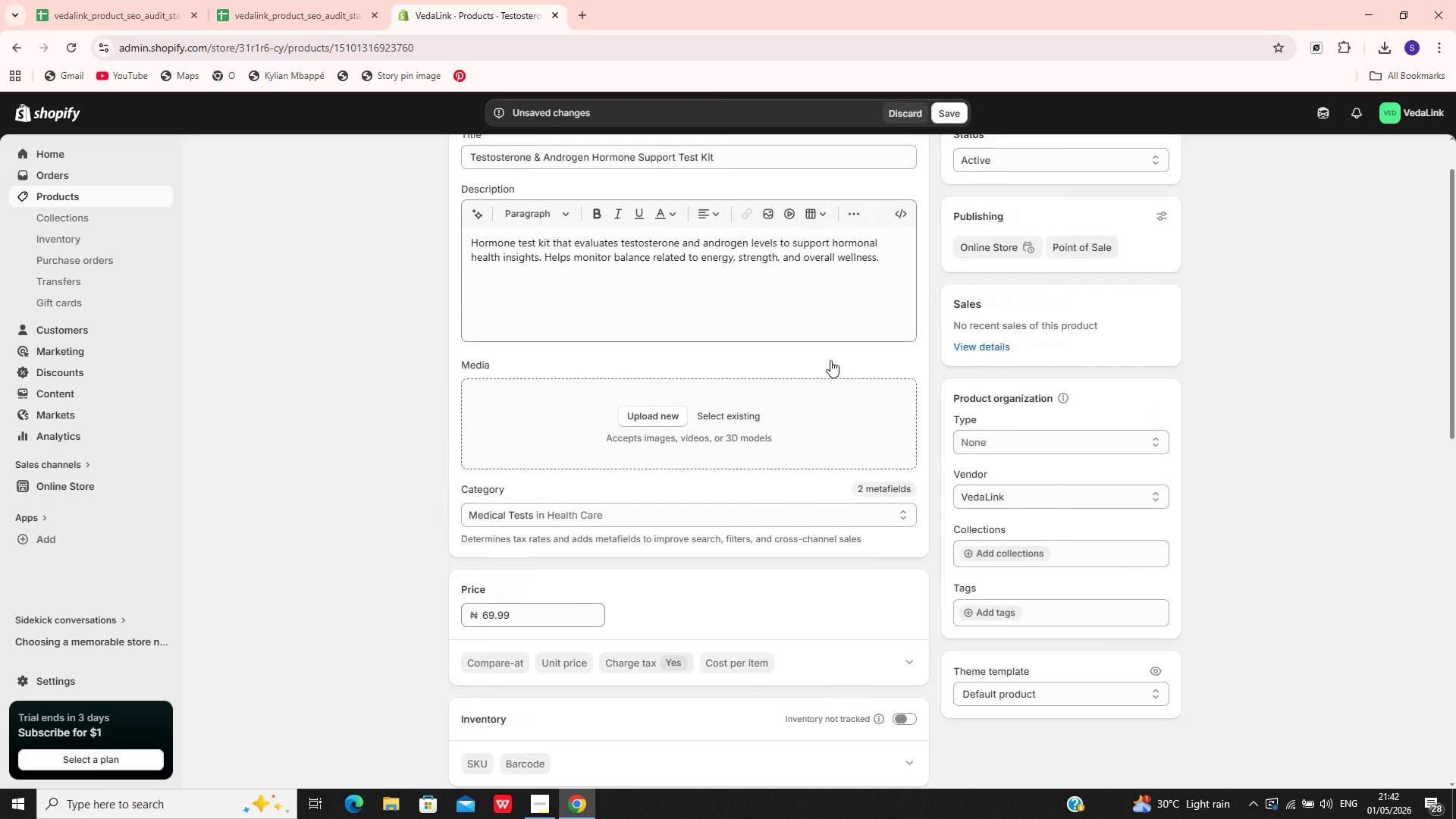 
wait(6.66)
 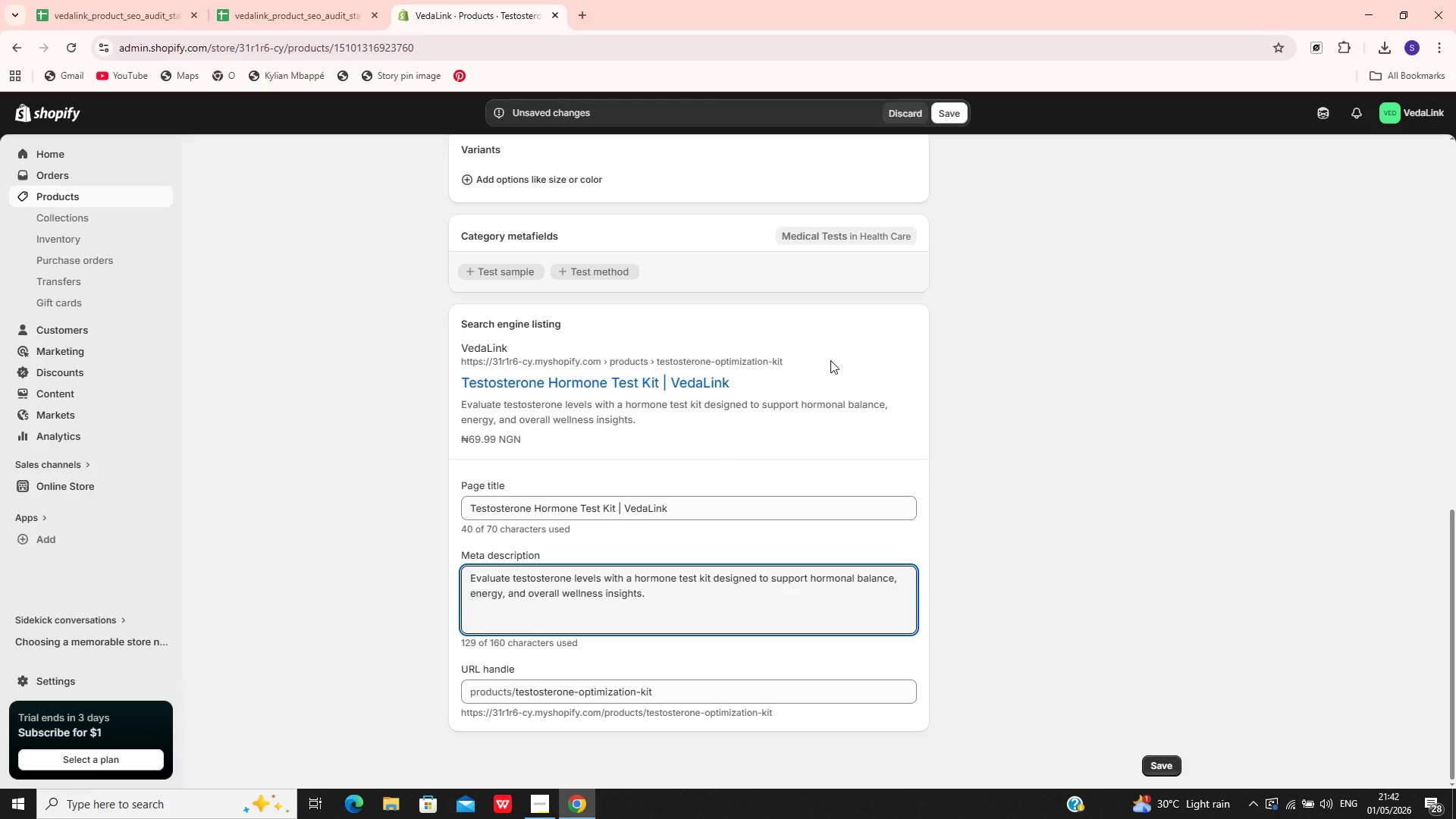 
left_click([957, 111])
 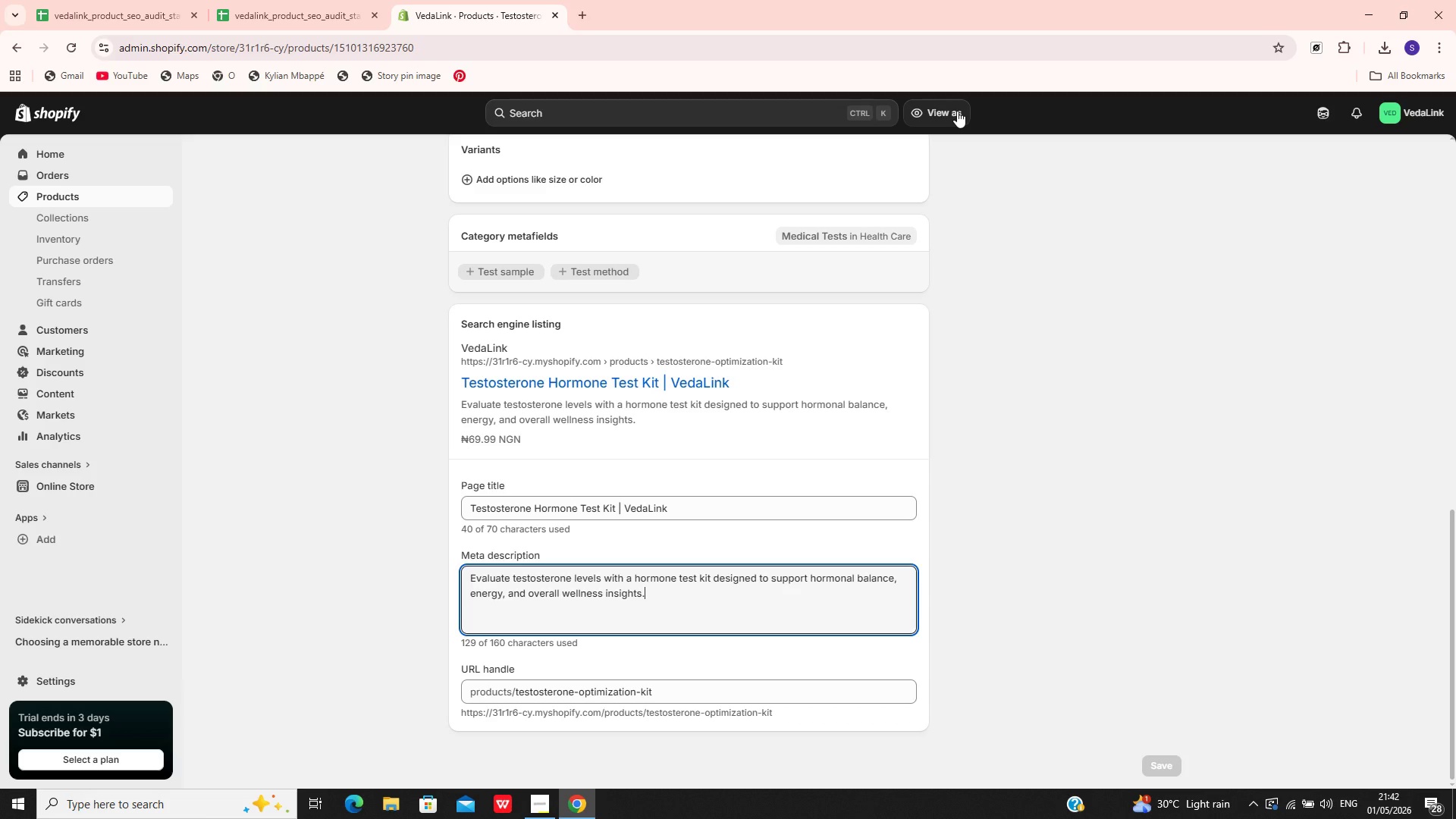 
wait(27.05)
 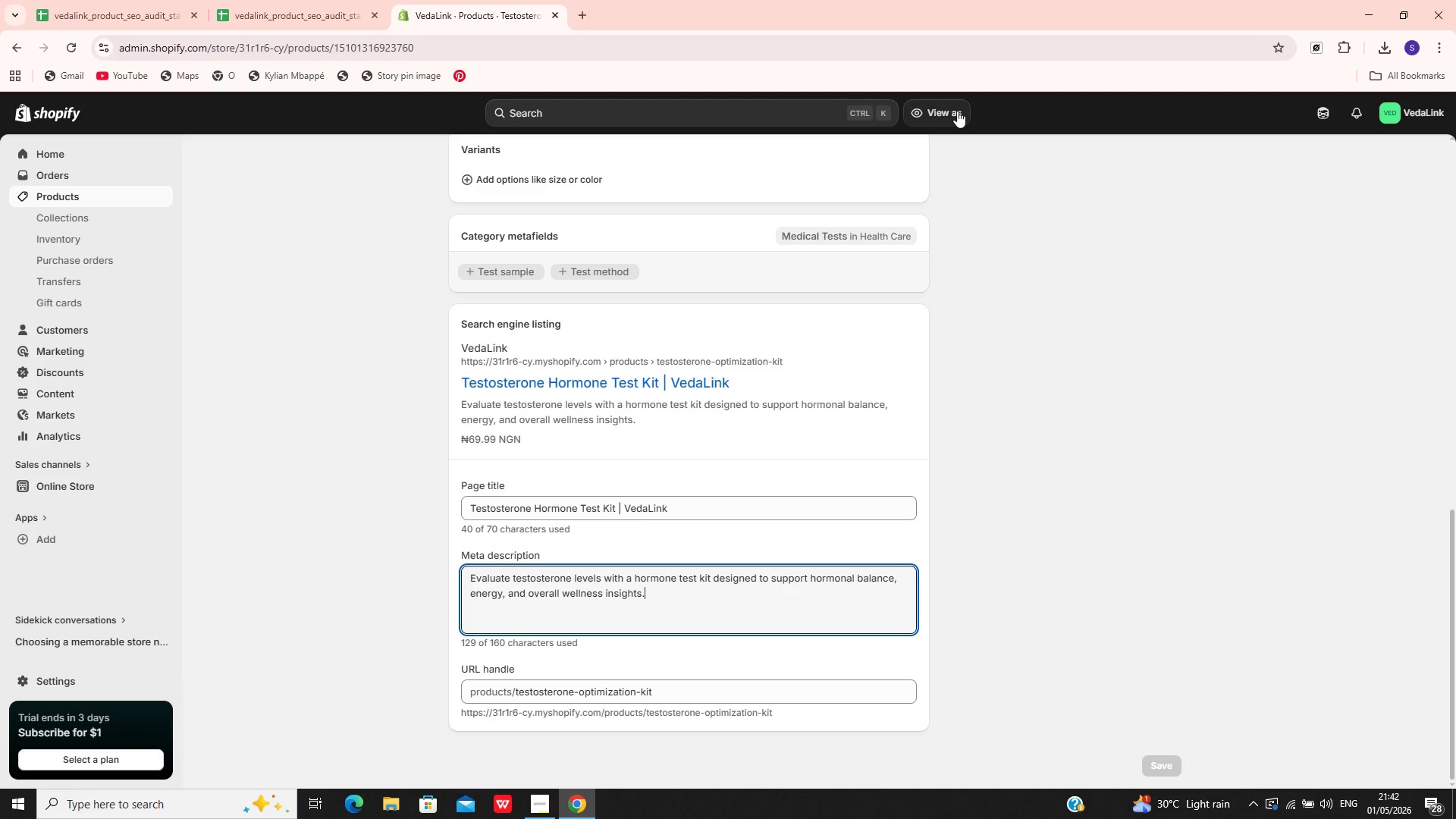 
left_click([108, 193])
 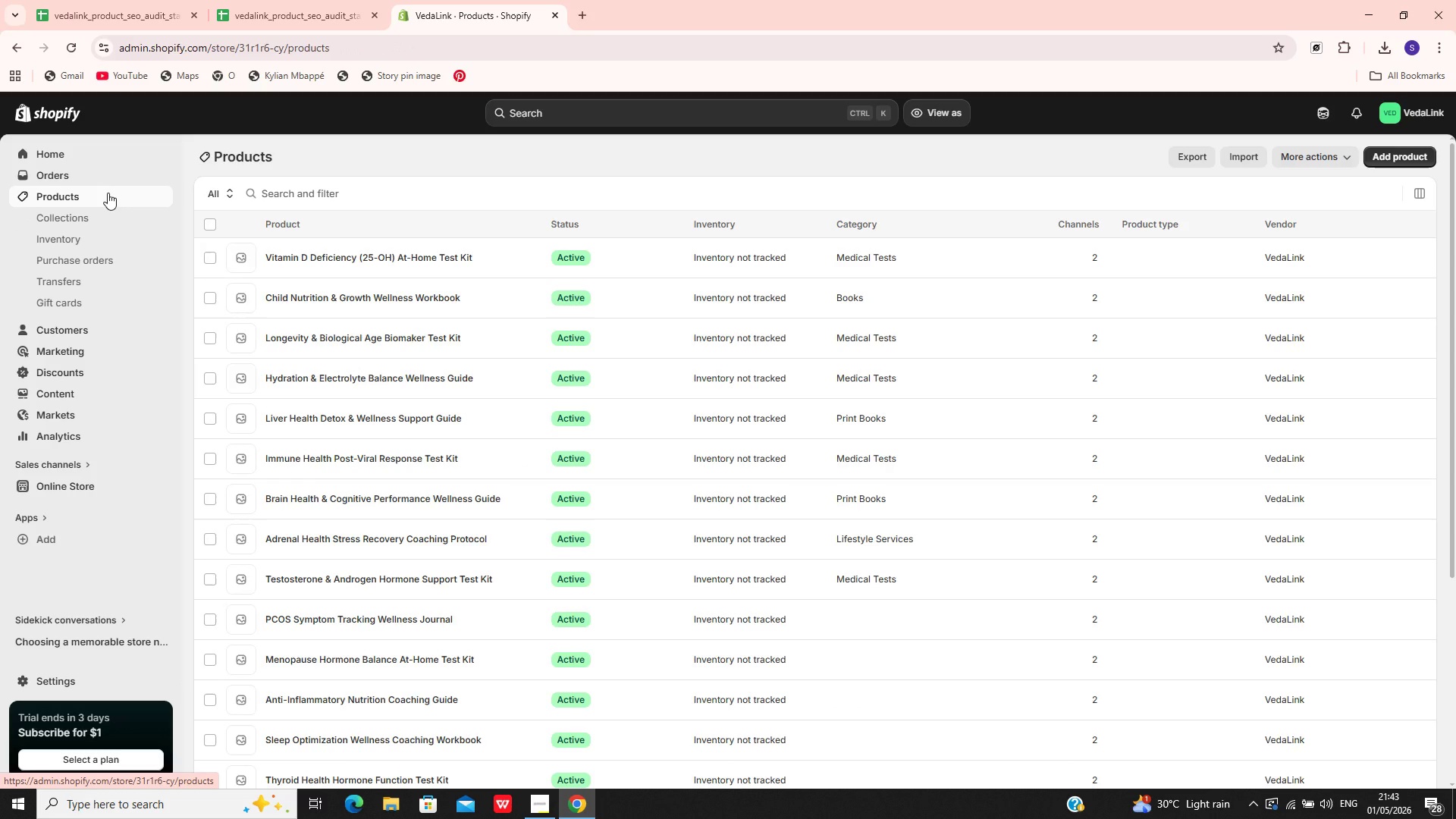 
wait(8.22)
 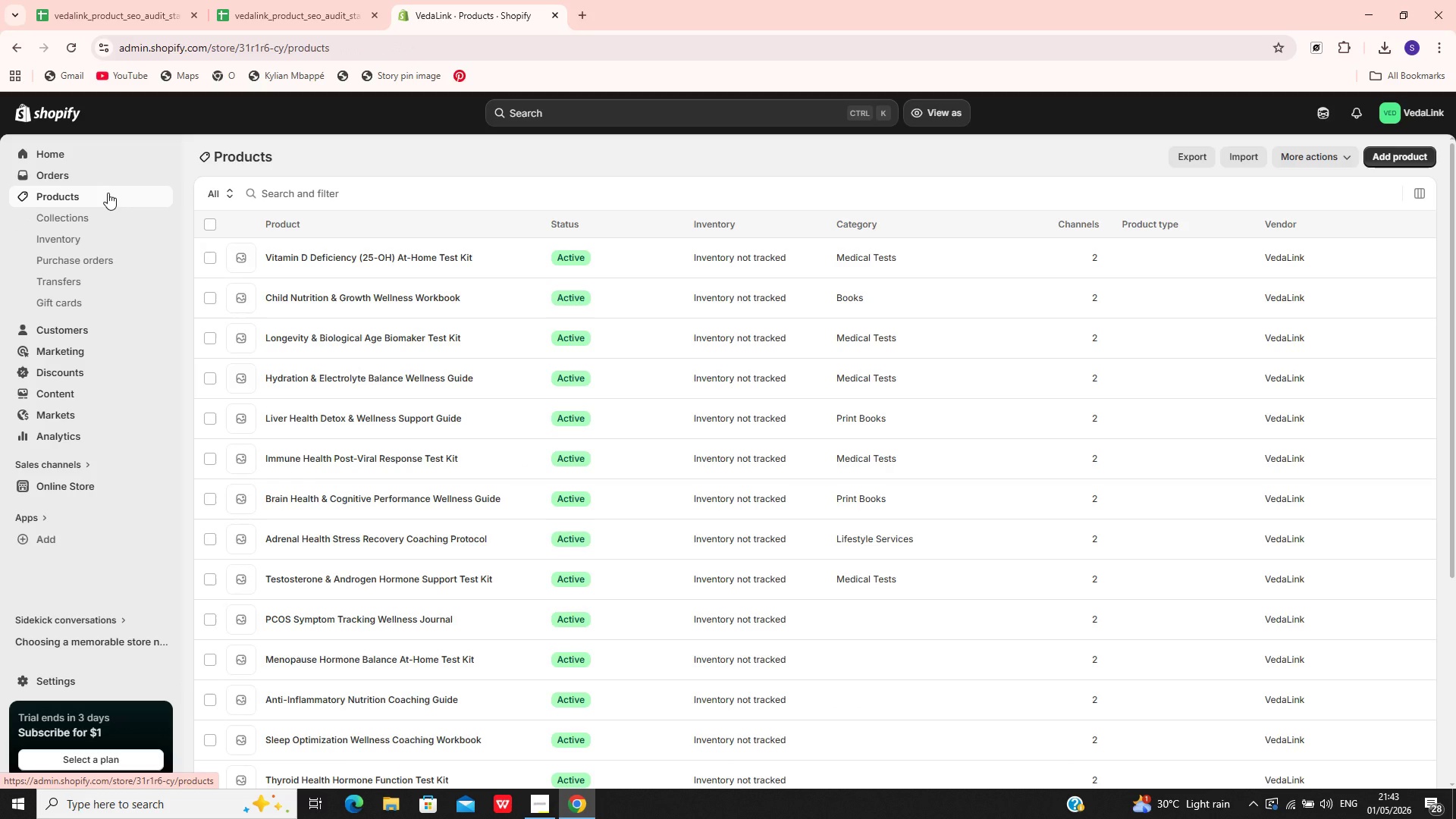 
left_click_drag(start_coordinate=[383, 308], to_coordinate=[579, 593])
 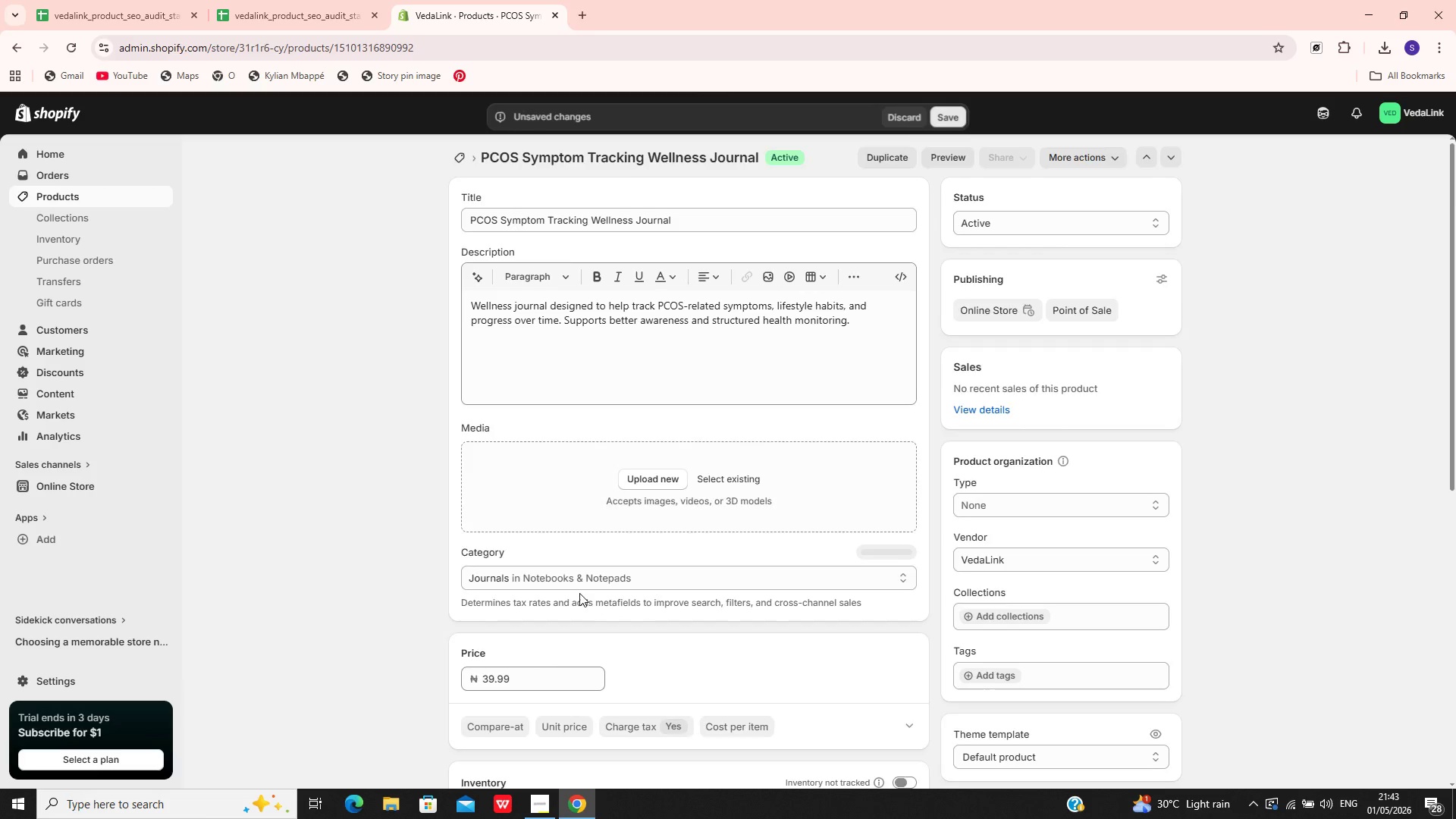 
left_click([579, 593])
 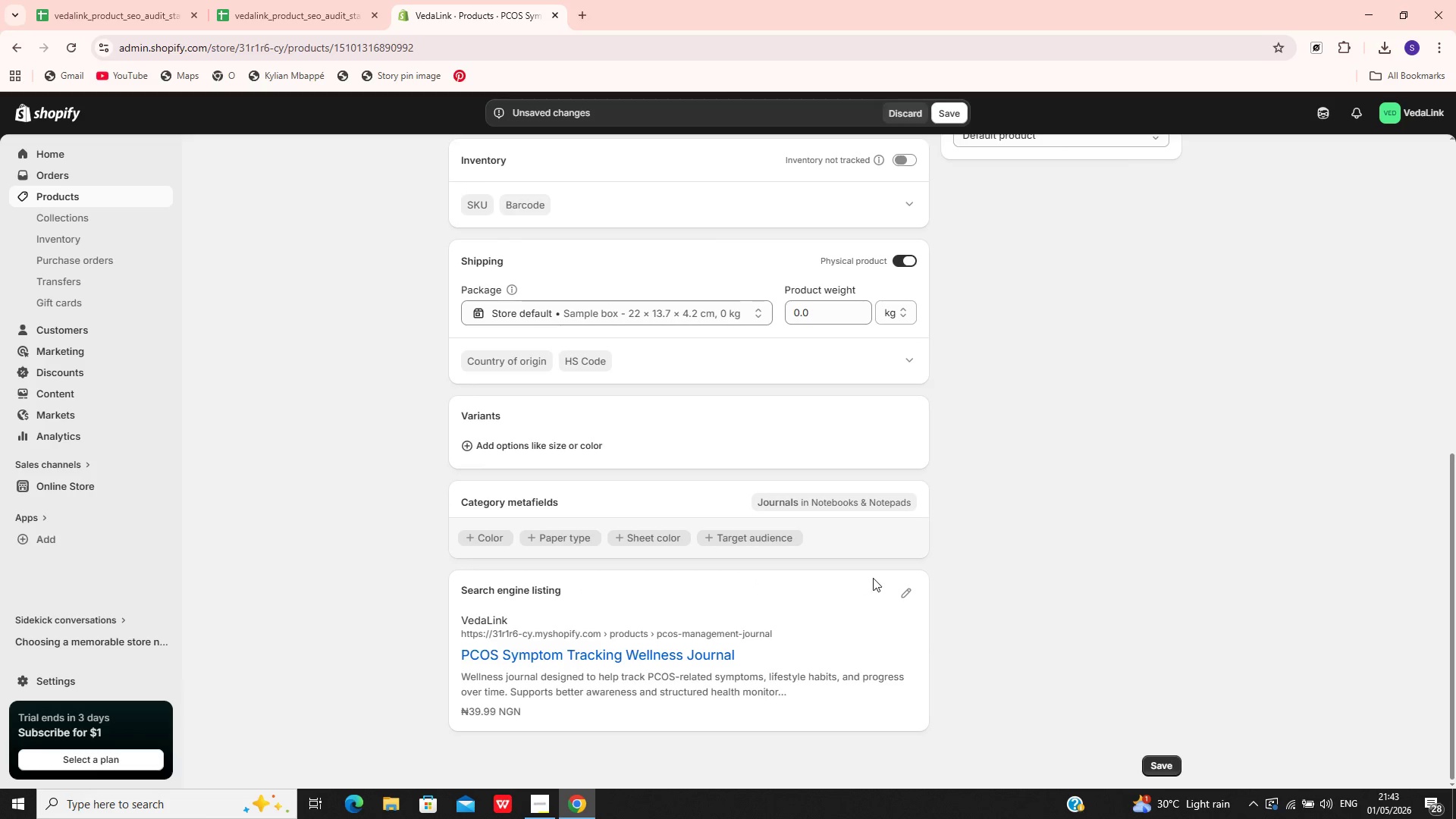 
left_click([917, 595])
 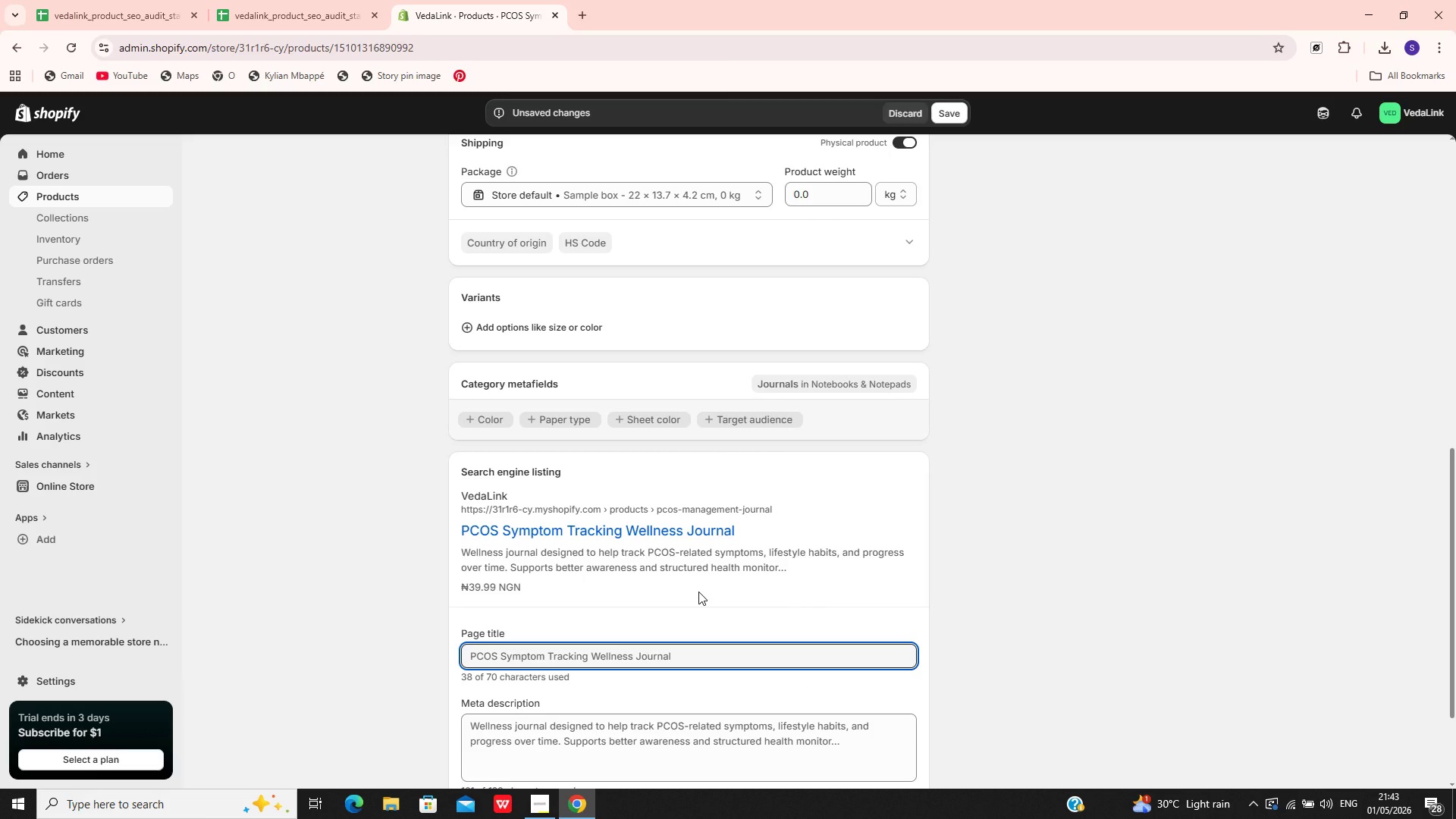 
wait(6.02)
 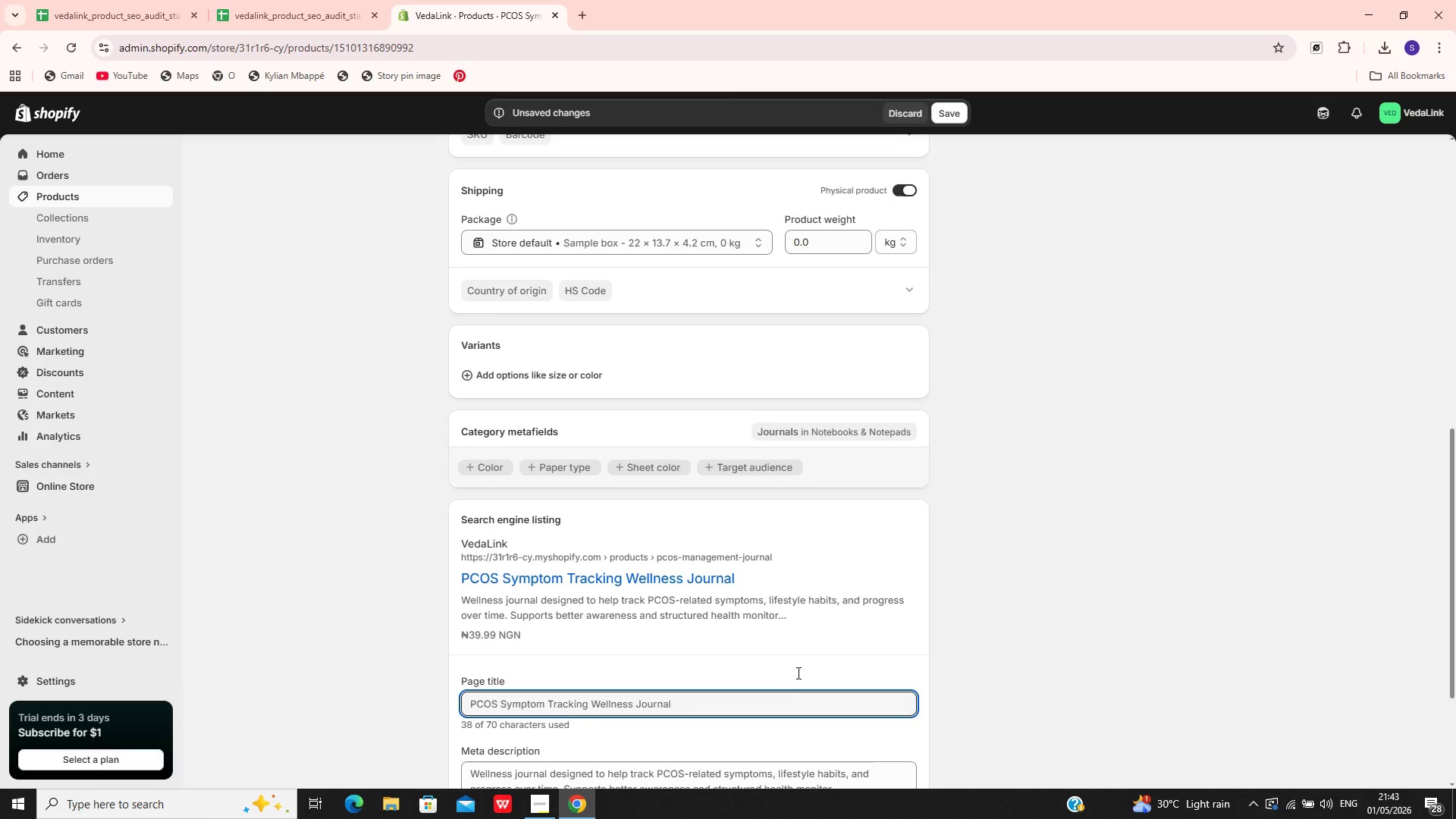 
left_click([667, 654])
 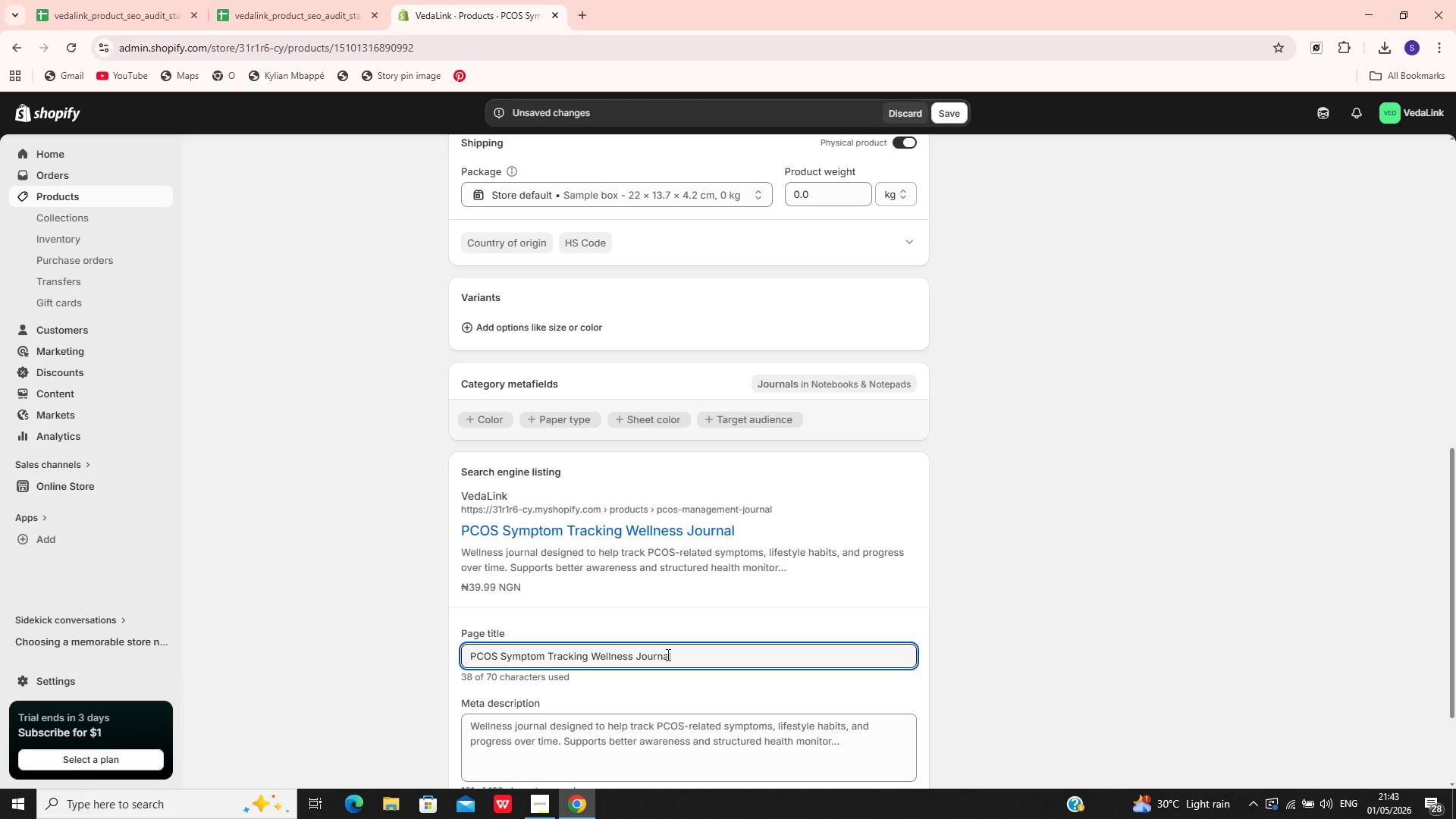 
type(PCOS W)
 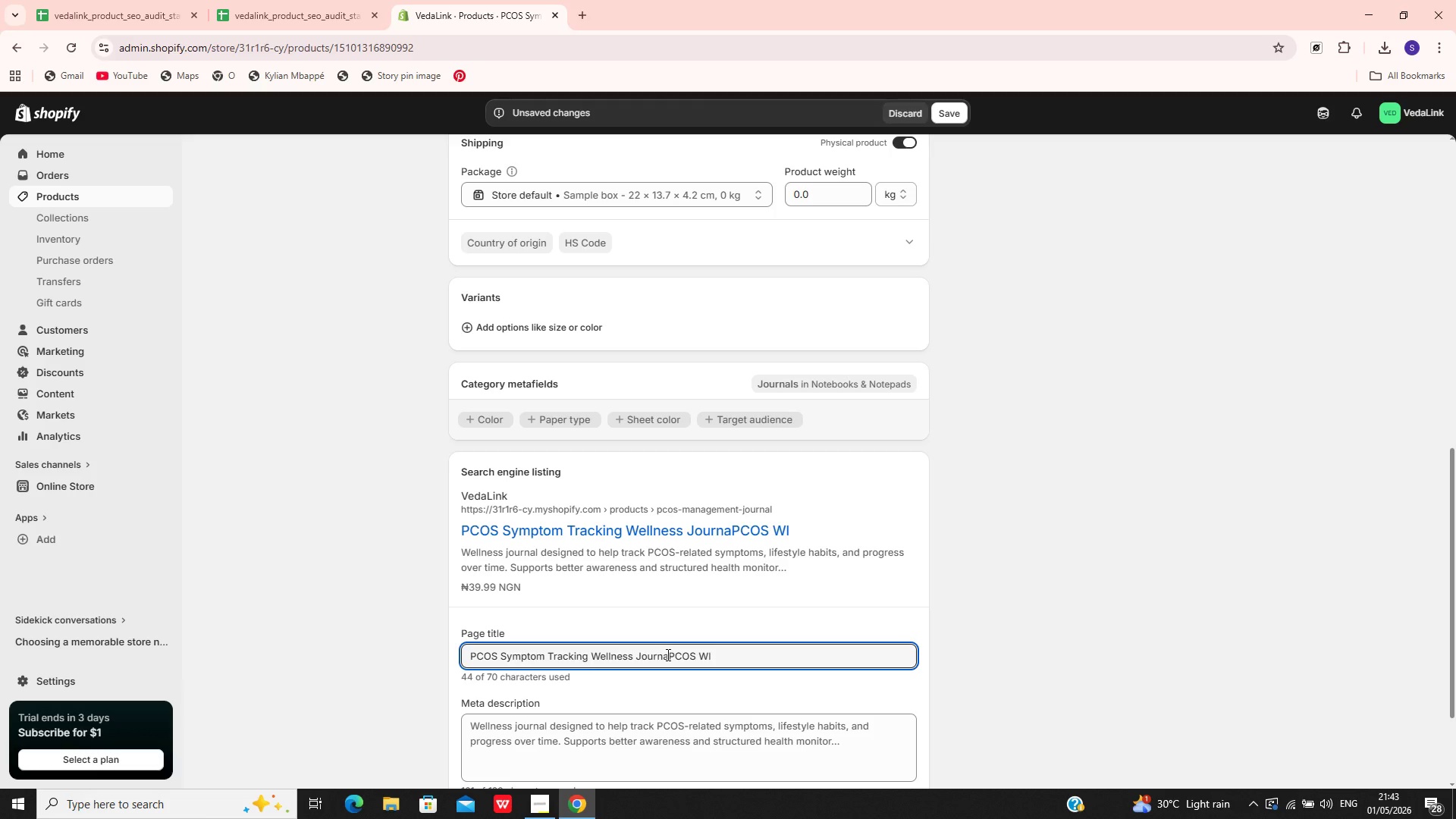 
key(Control+A)
 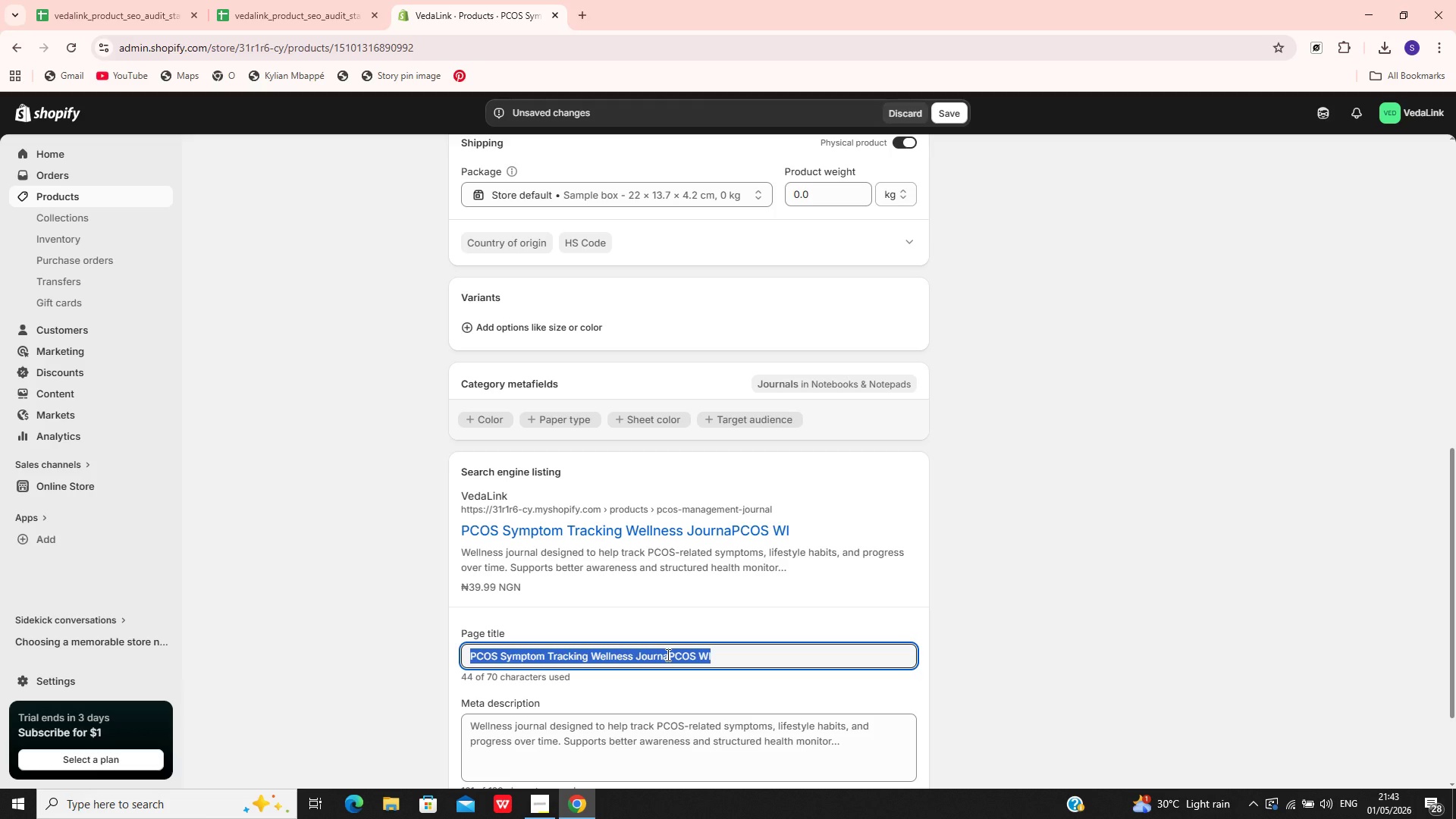 
key(Control+CapsLock)
 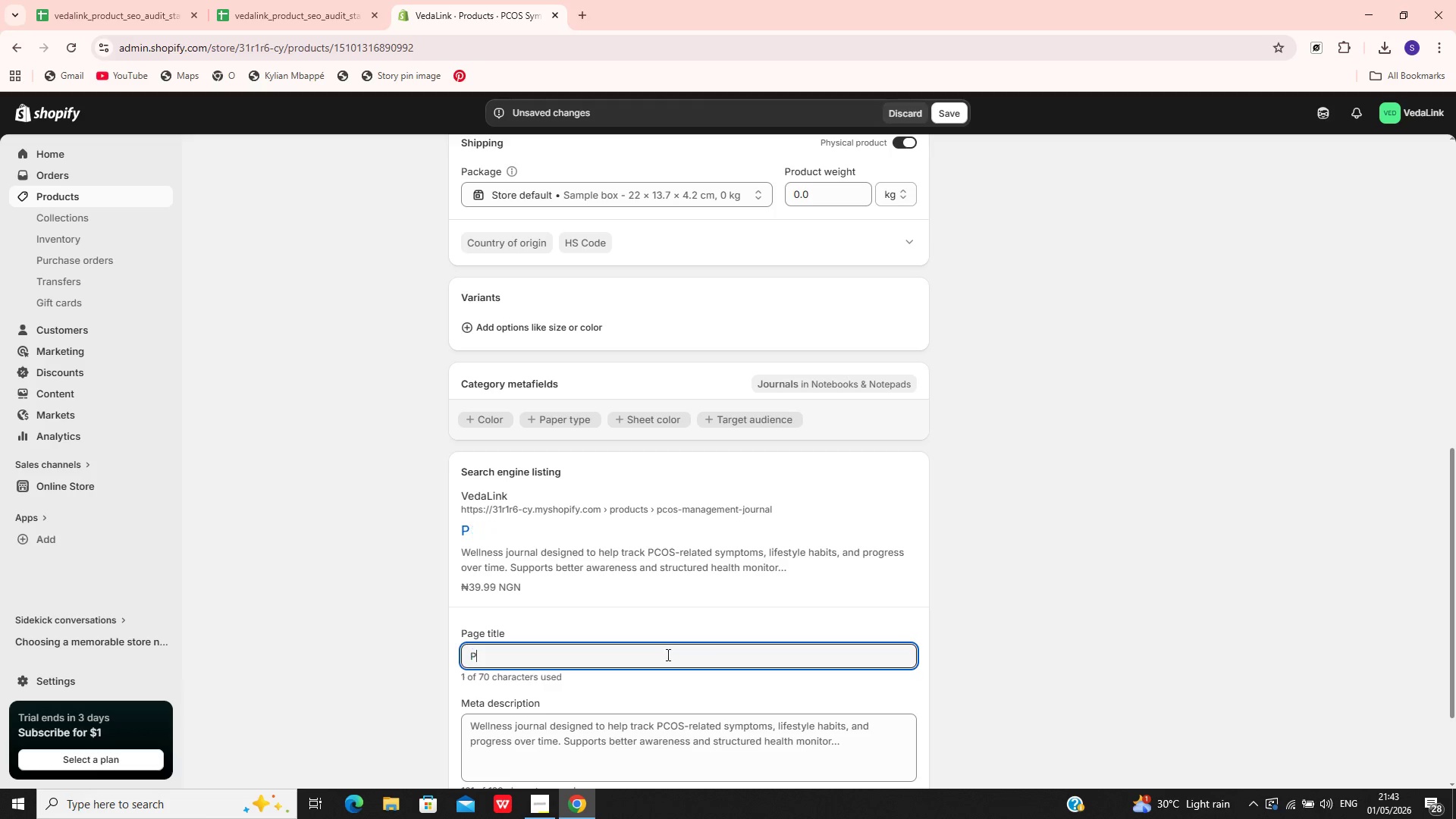 
key(Control+P)
 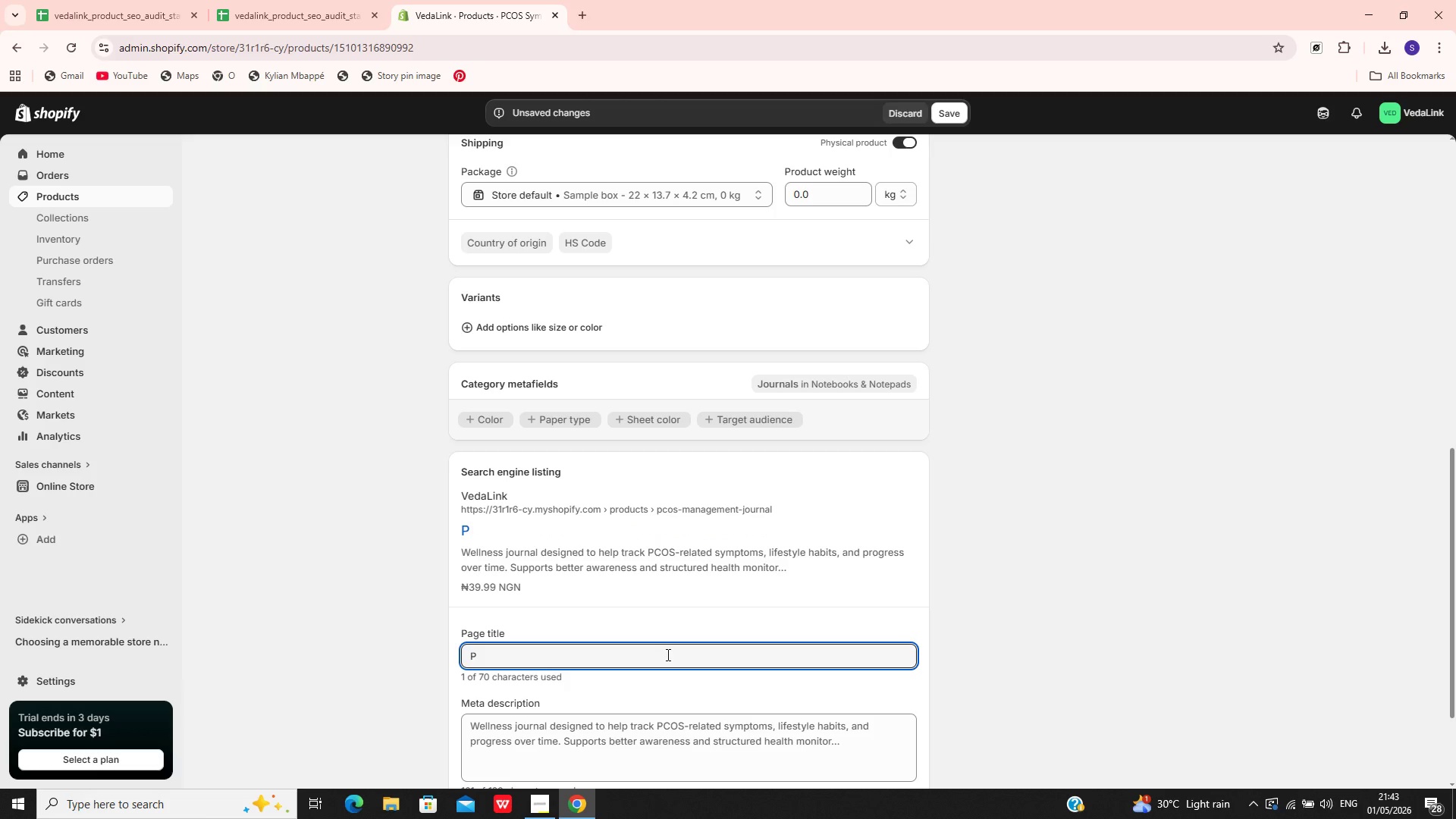 
key(Control+C)
 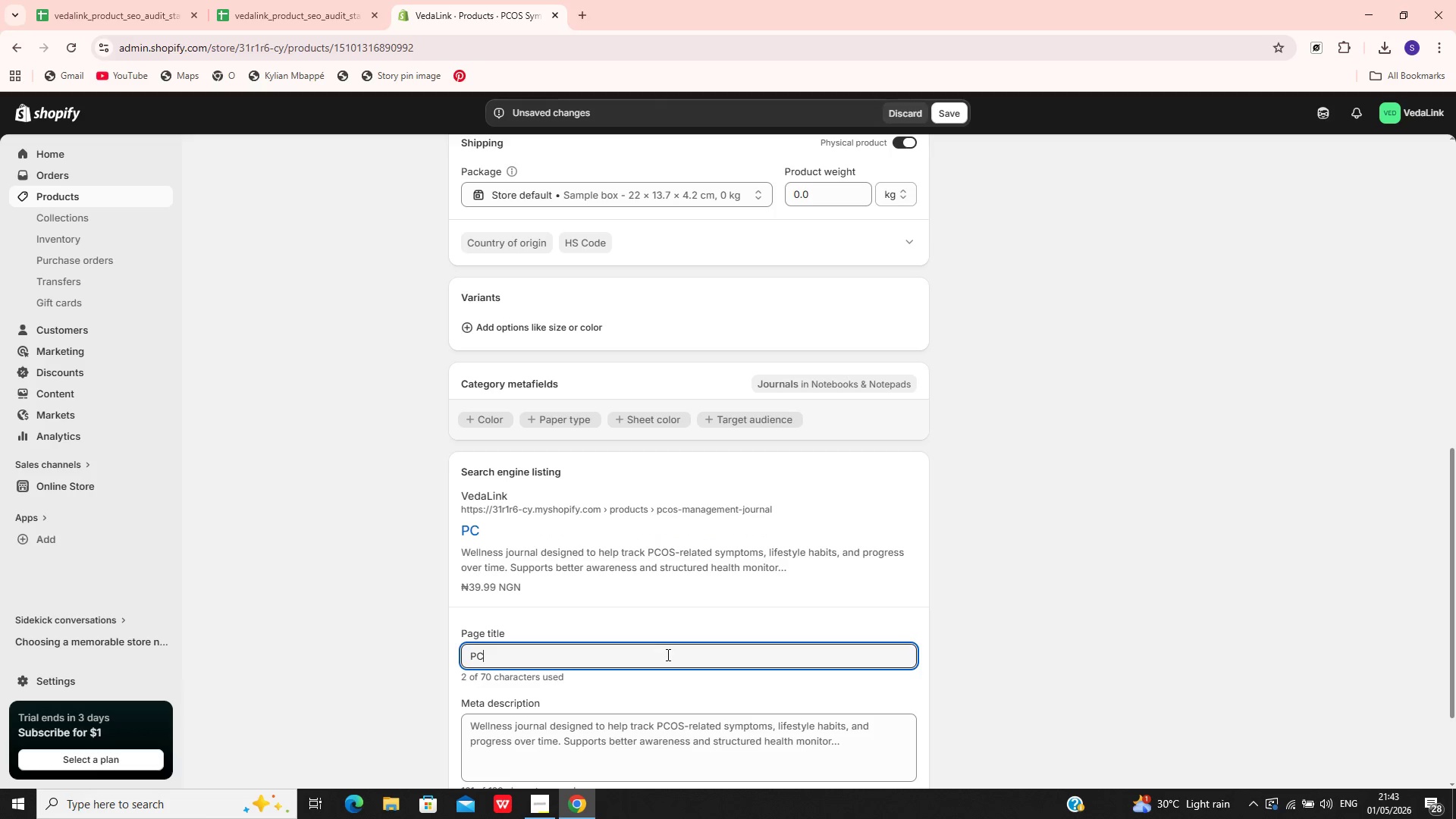 
key(Control+O)
 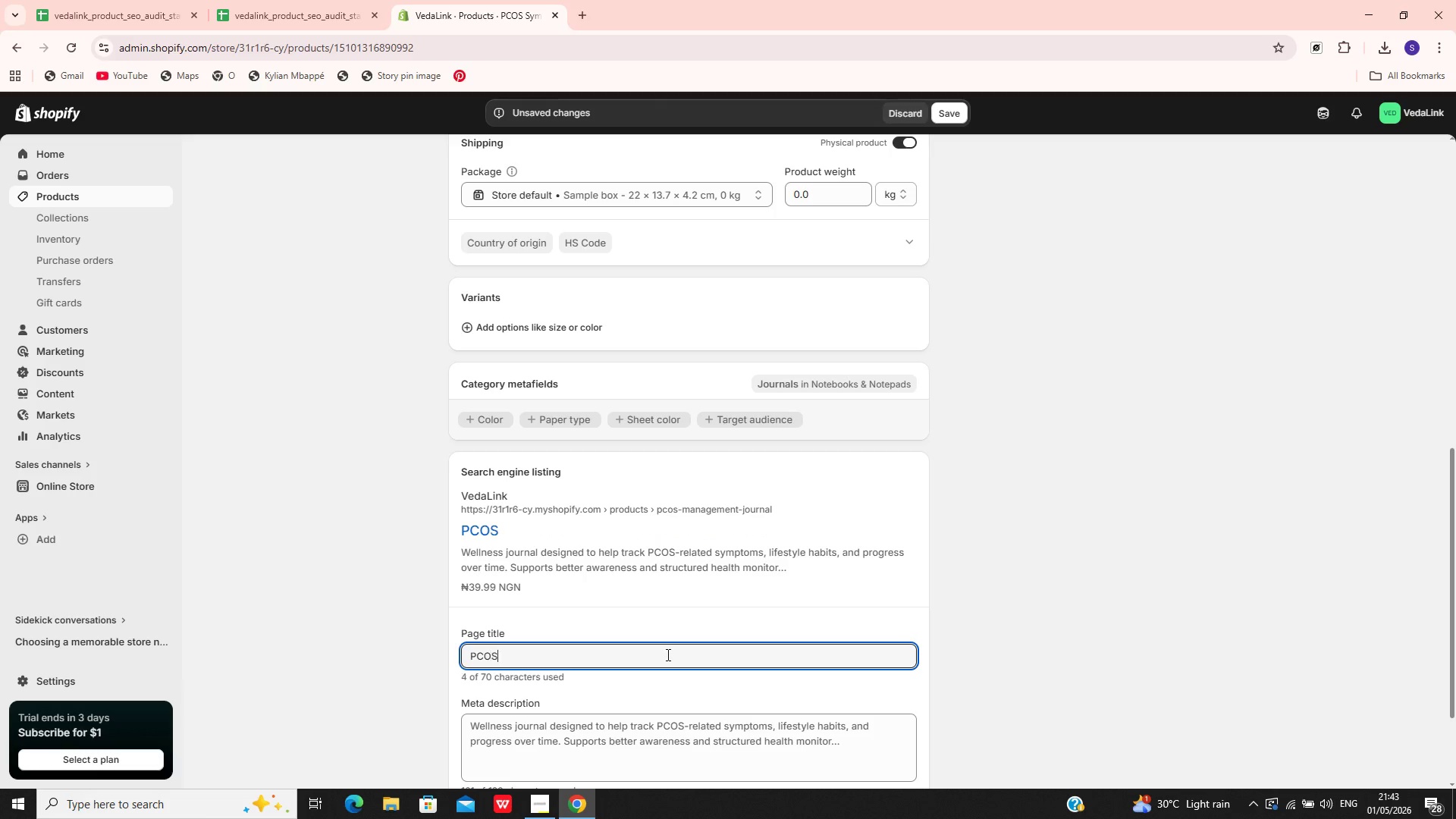 
key(Control+S)
 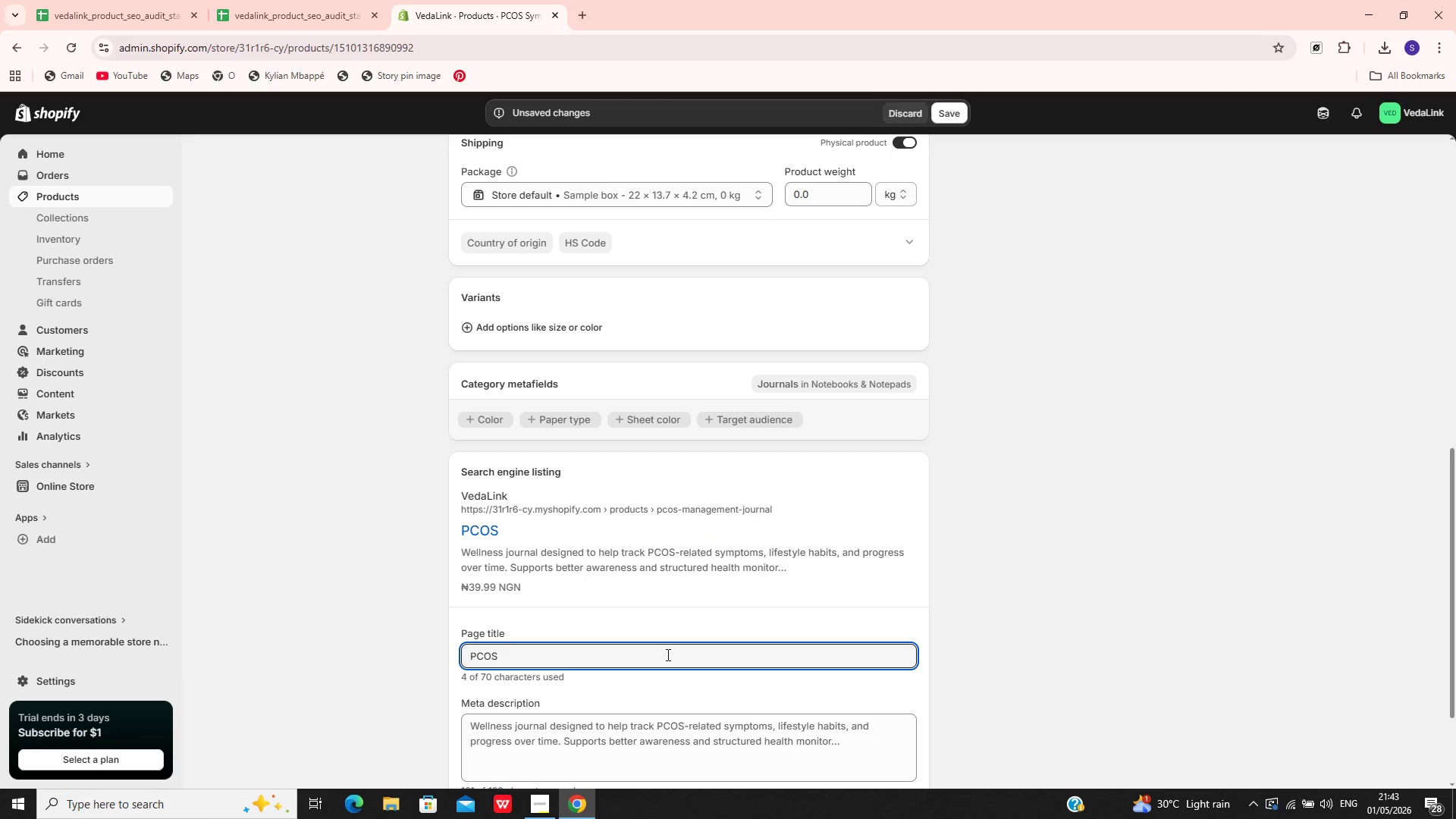 
key(Control+Space)
 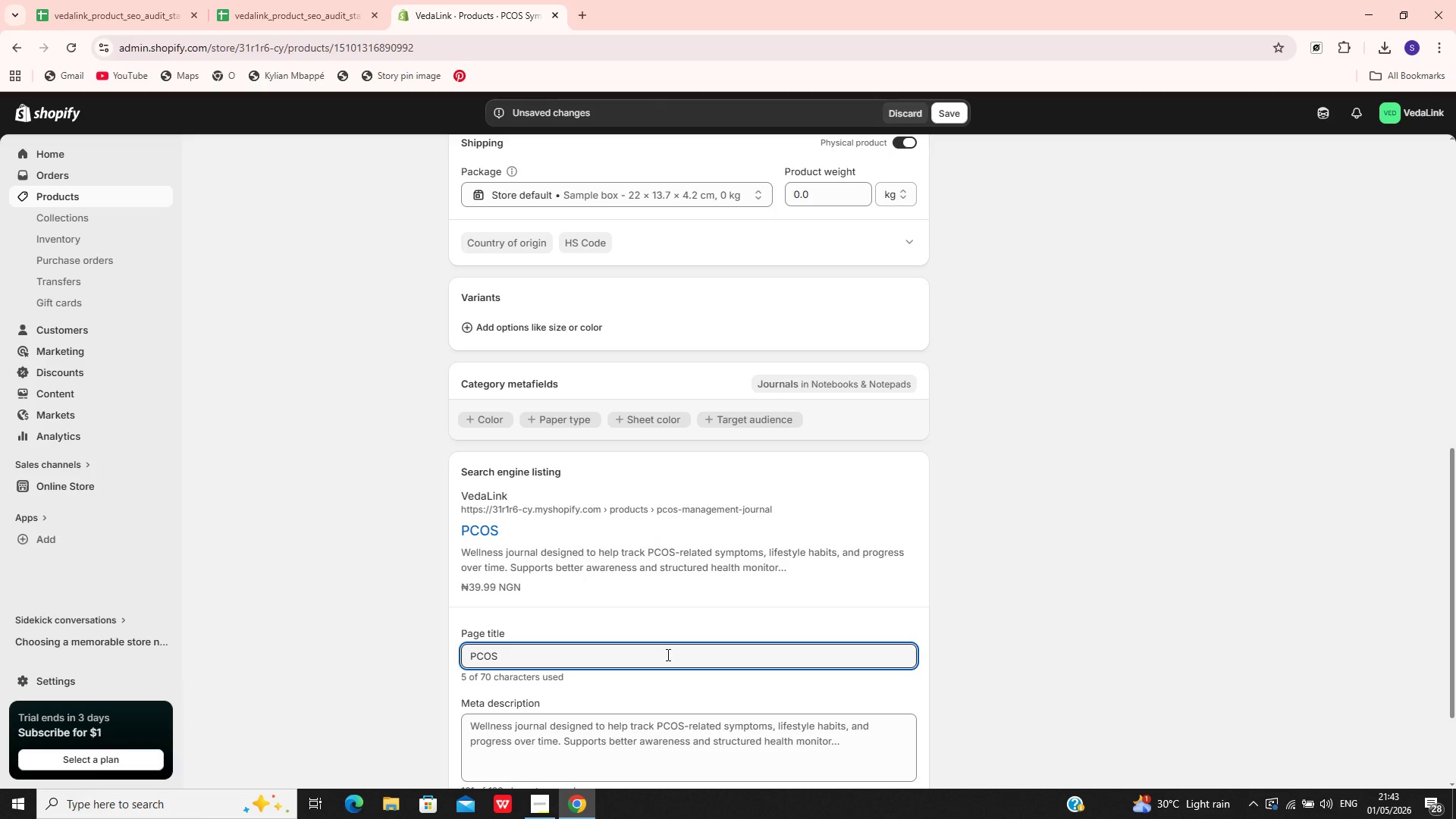 
key(Control+W)
 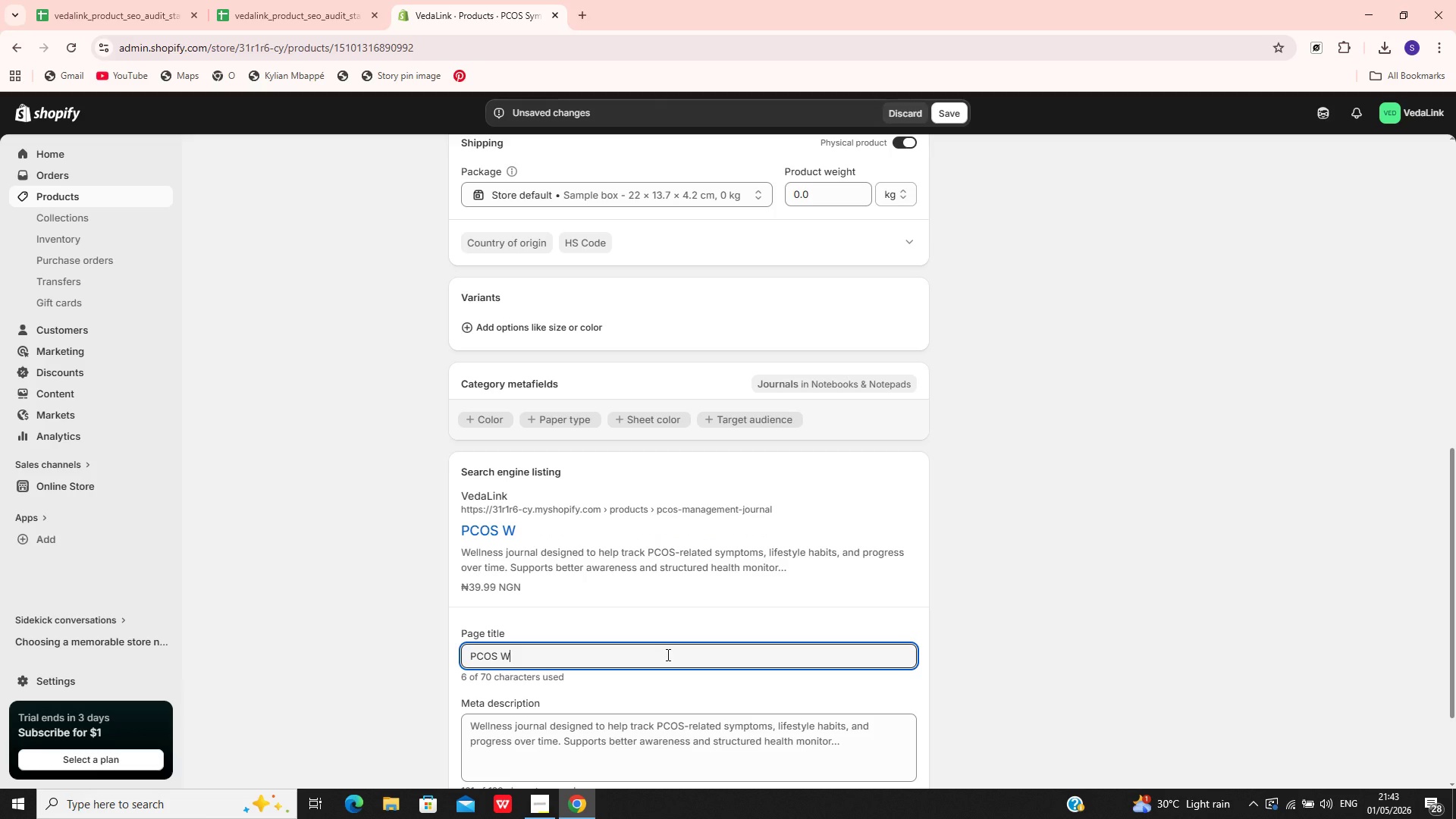 
key(Control+CapsLock)
 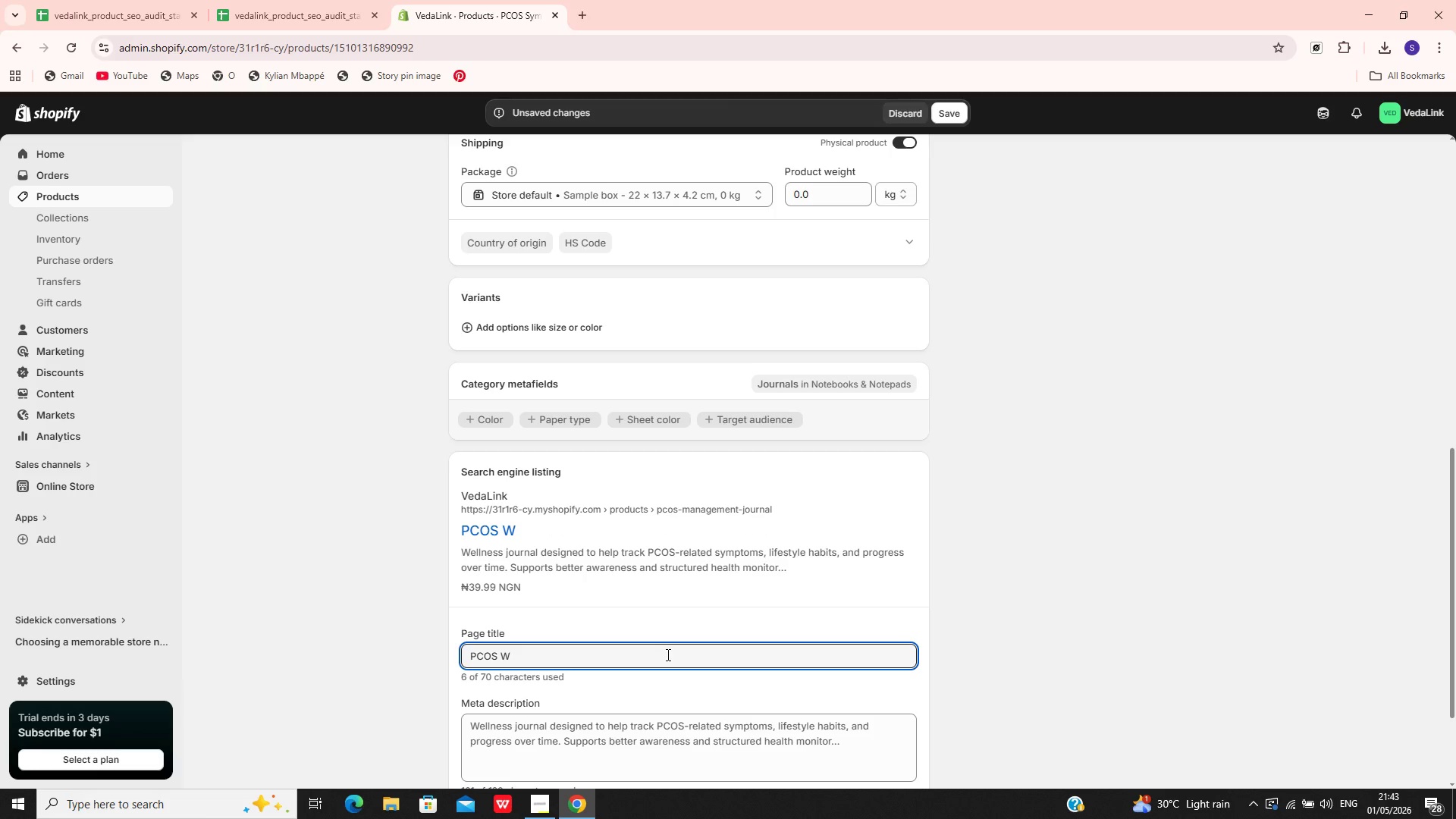 
key(Control+E)
 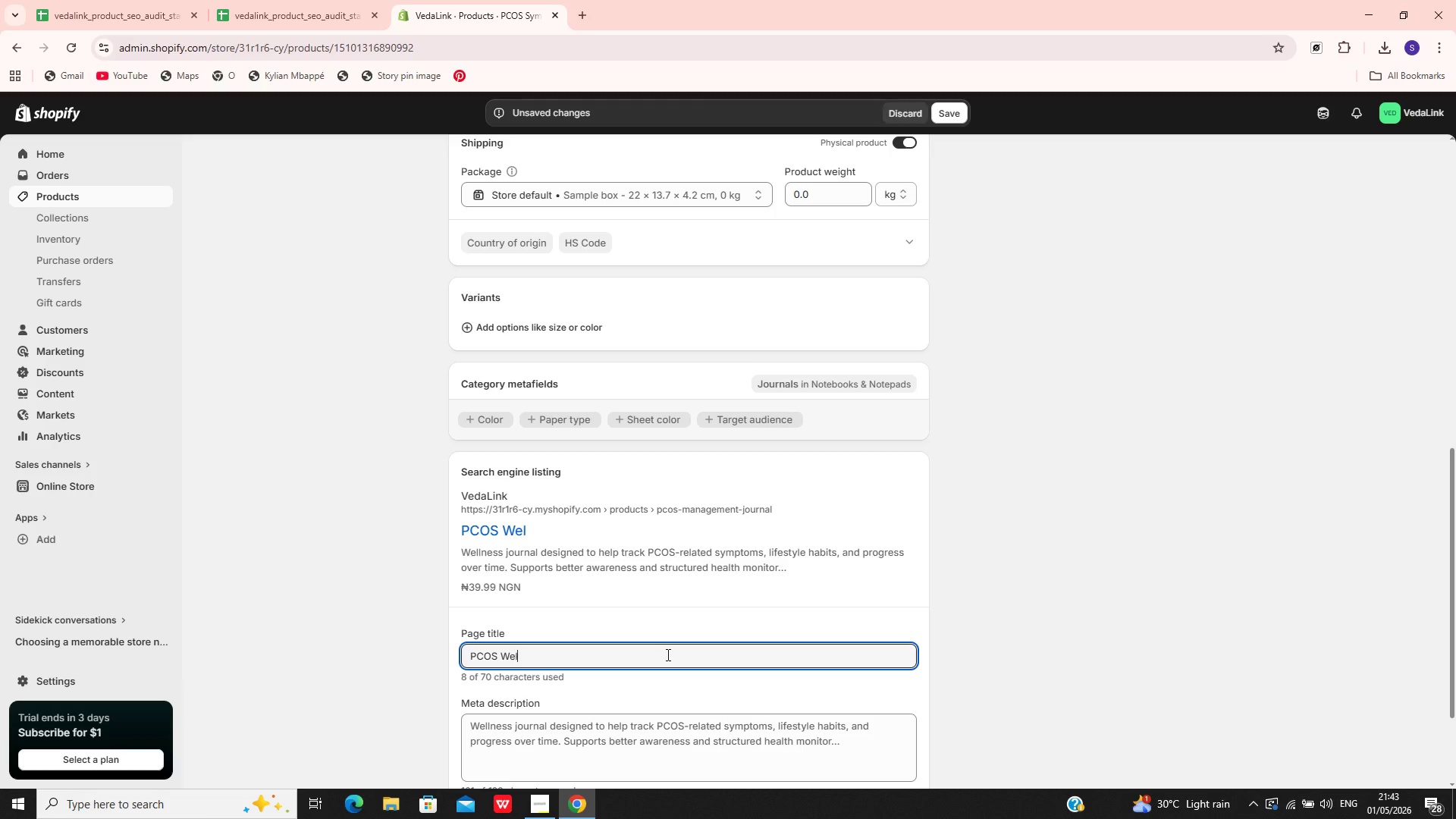 
key(Control+L)
 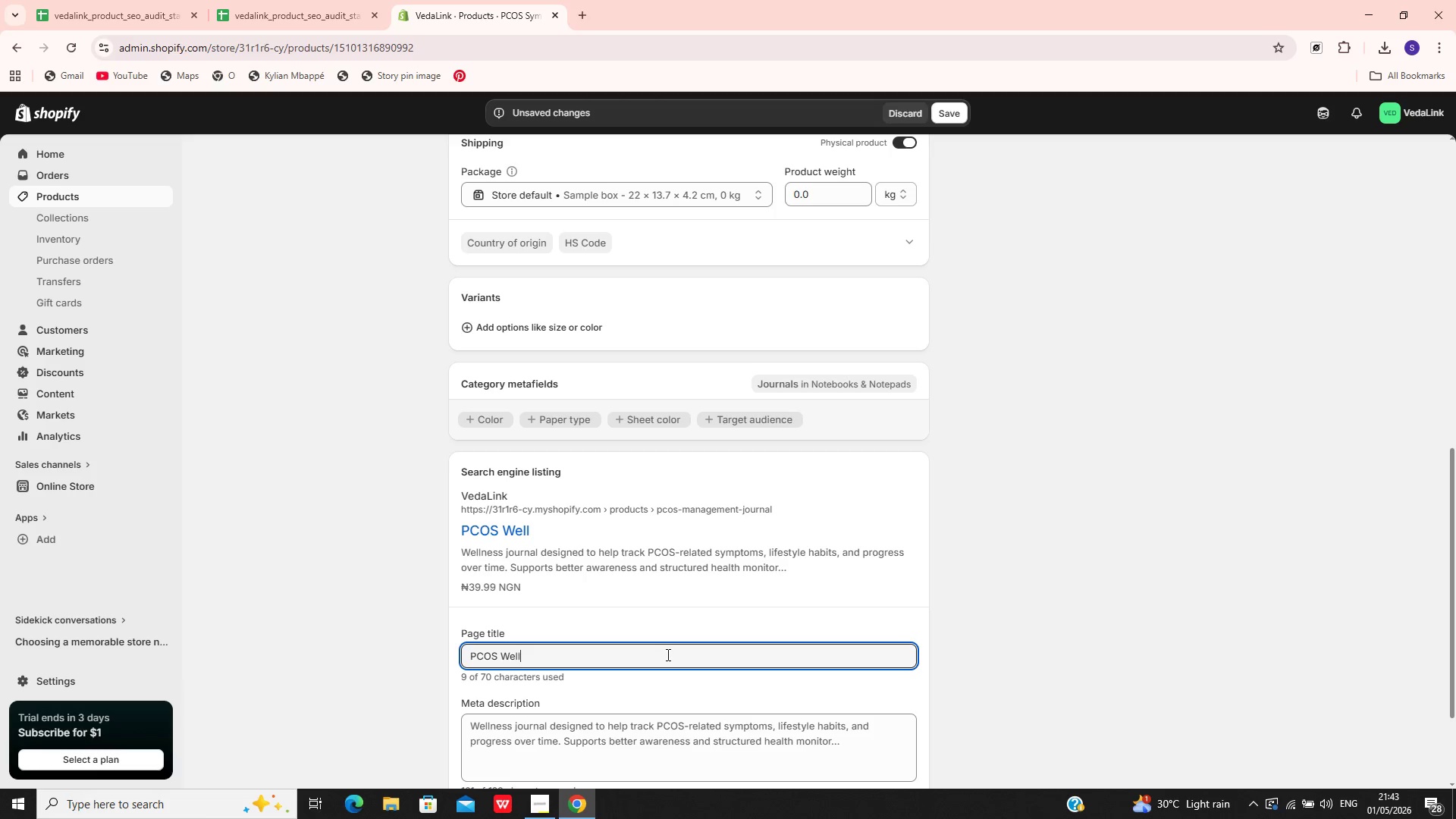 
type(lness Tracking Journal)
 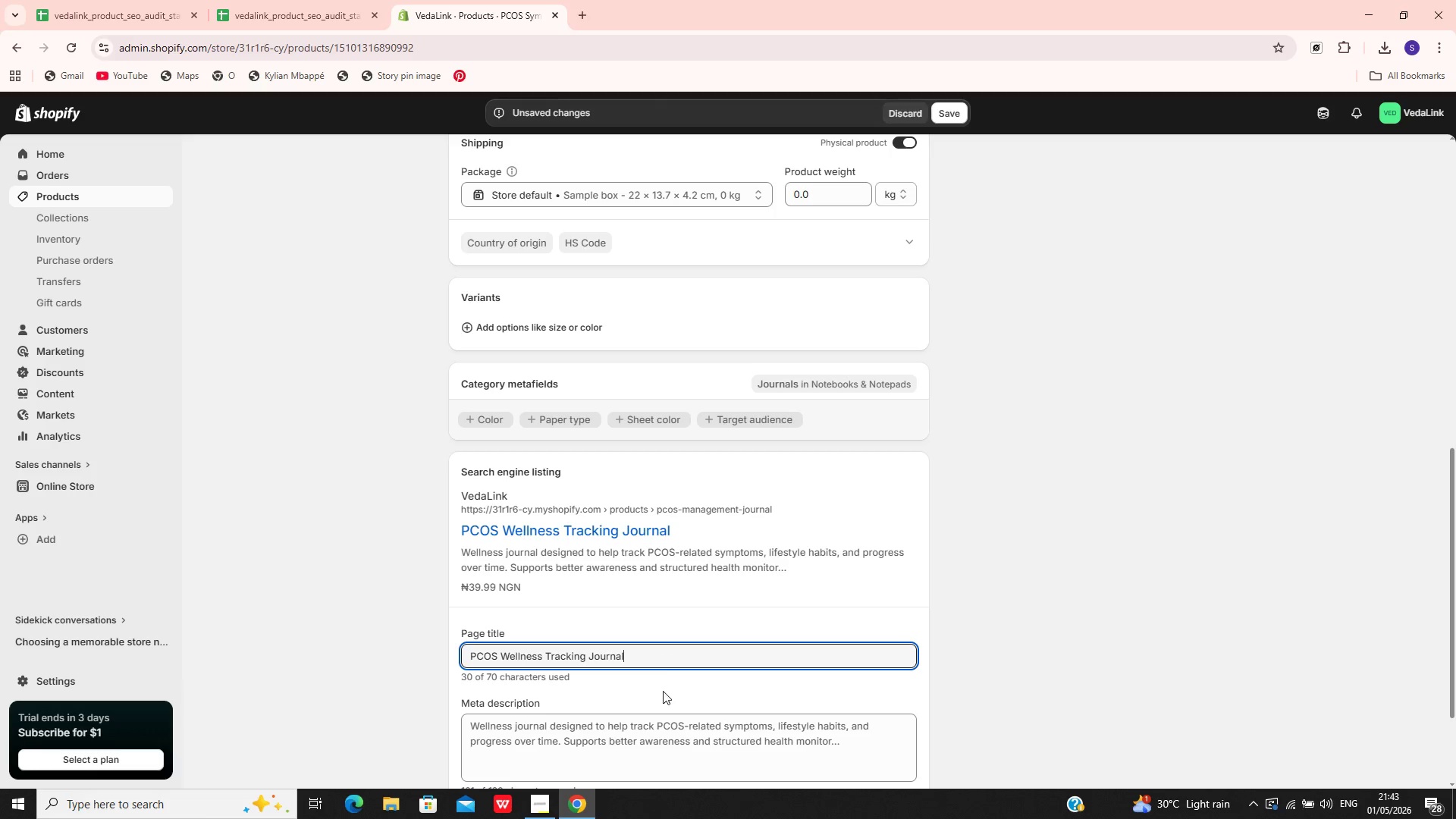 
left_click([667, 732])
 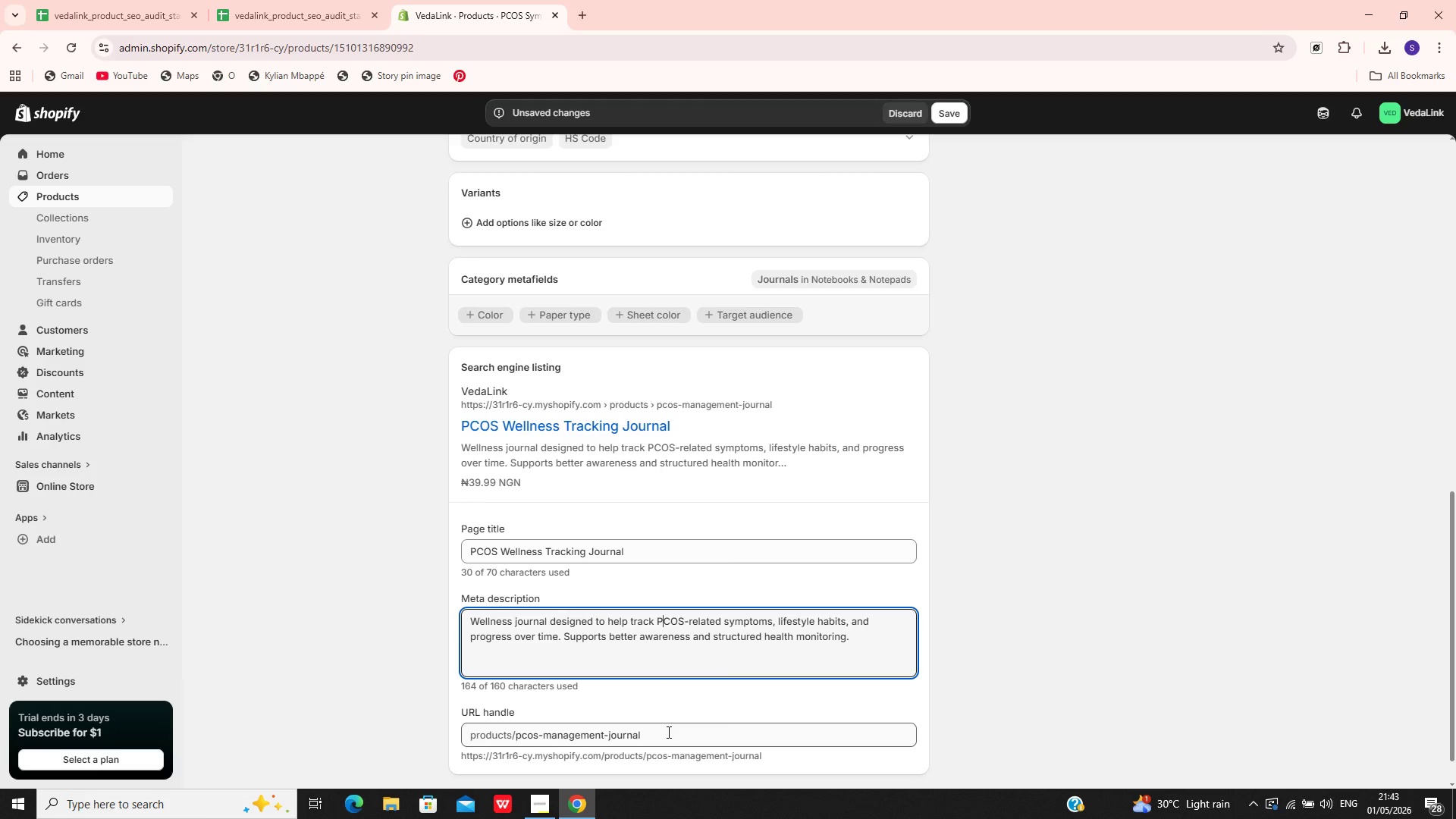 
key(Control+A)
 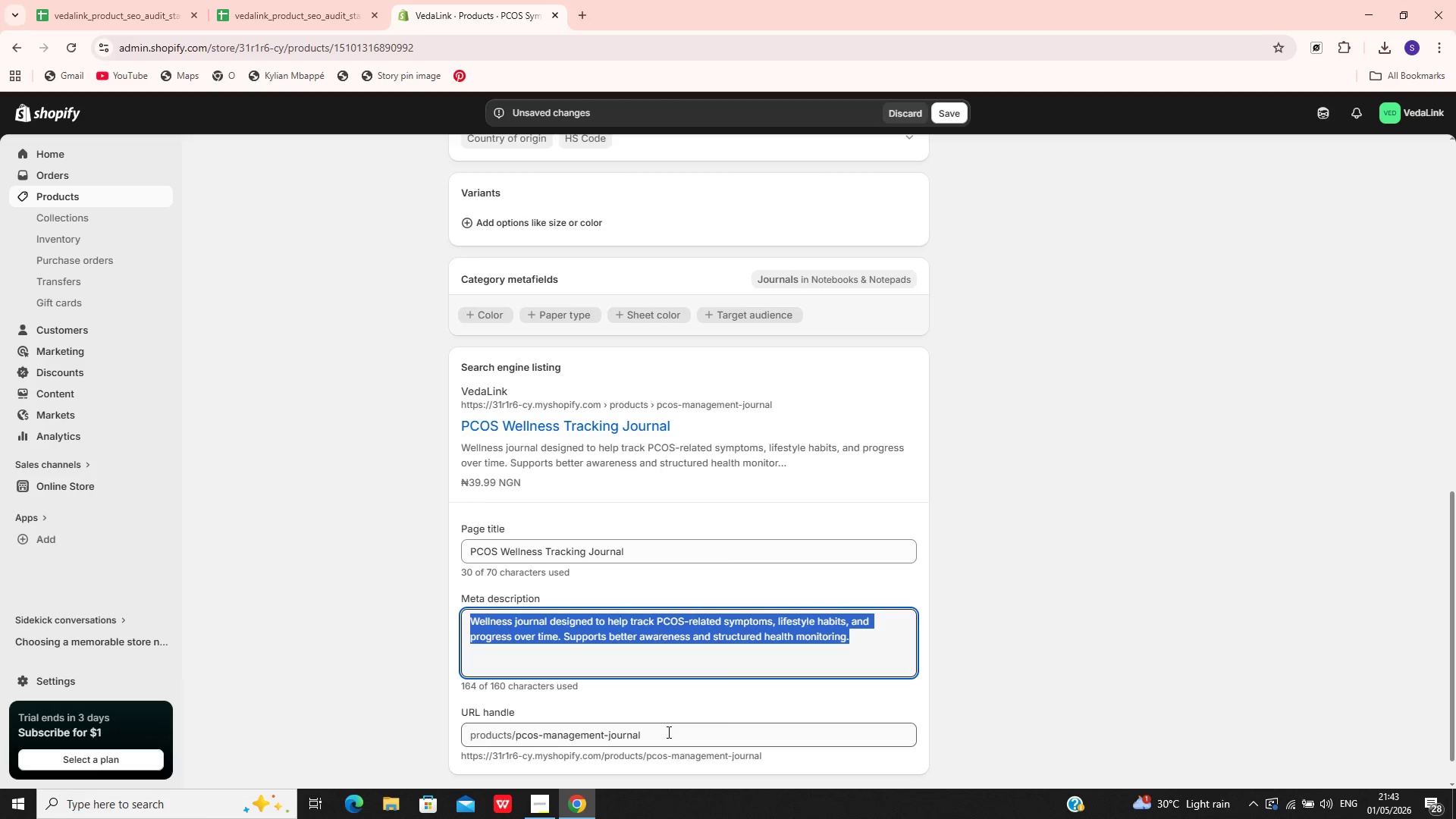 
type(Track PCOS su)
key(Backspace)
type(ymptoms and wellness patterns with a guided journal designed to supportb)
key(Backspace)
type( awareness)
 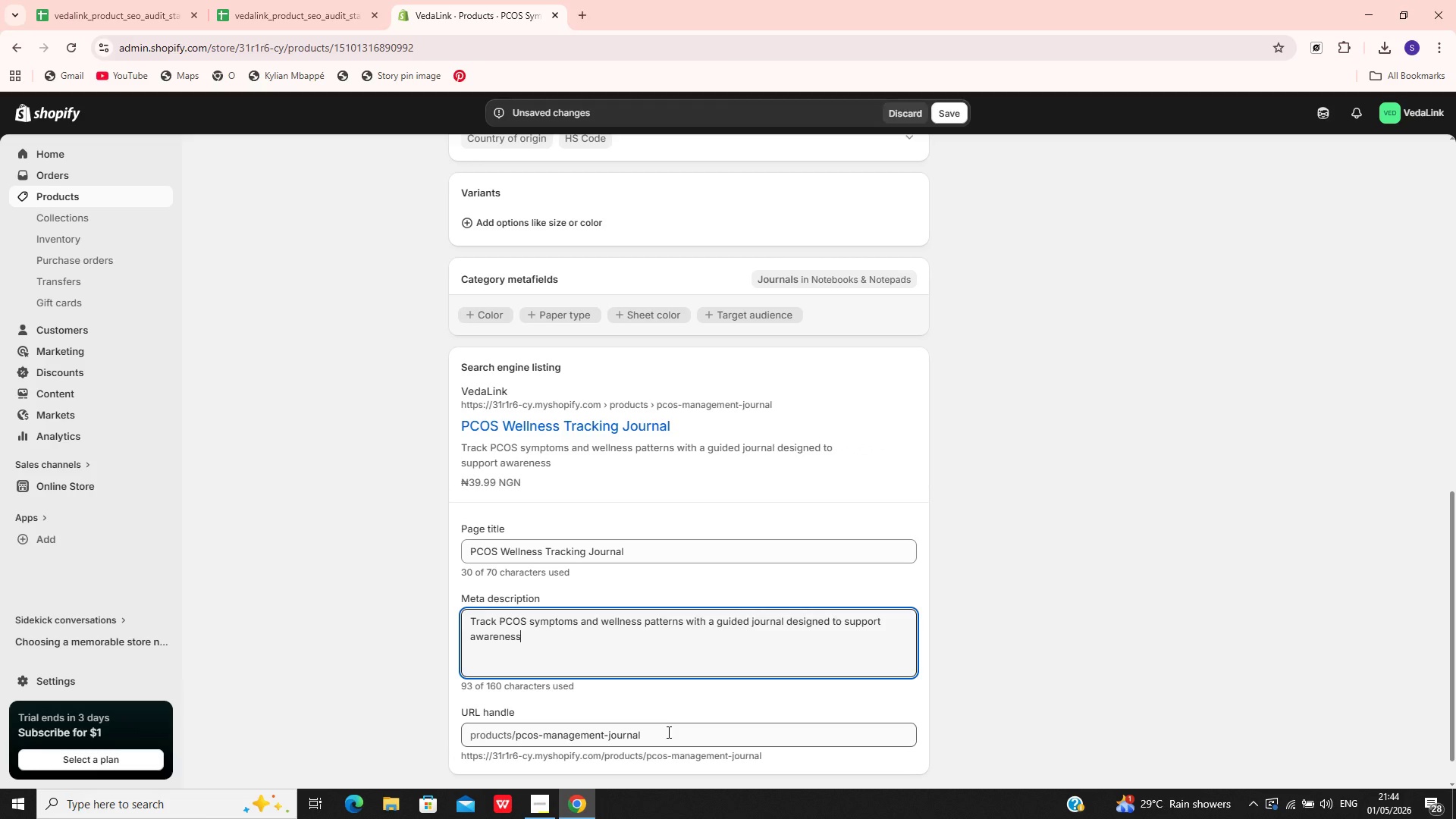 
type(, lifestyle adjustments)
 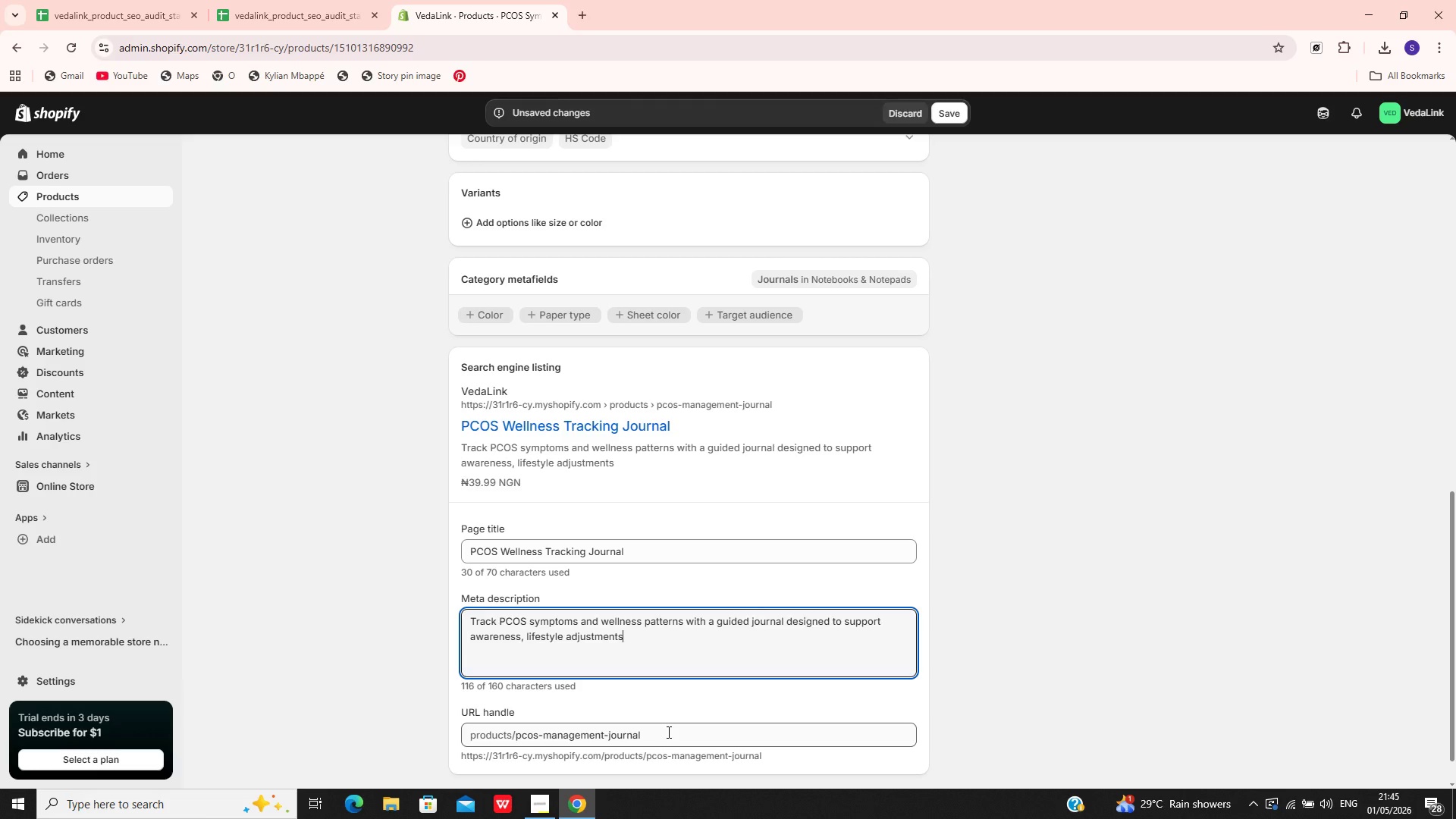 
type(, and progress monitoring.)
 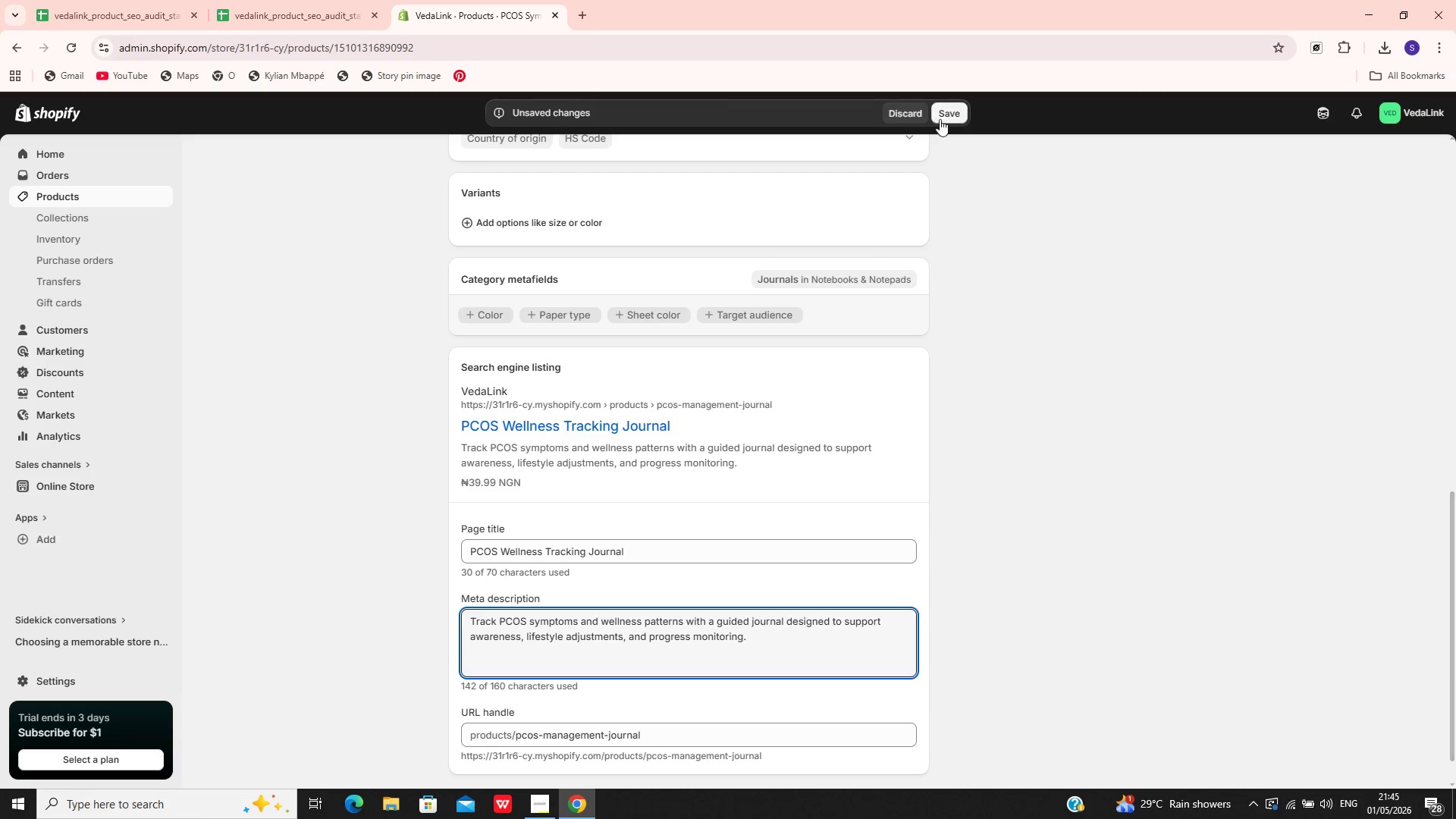 
wait(9.2)
 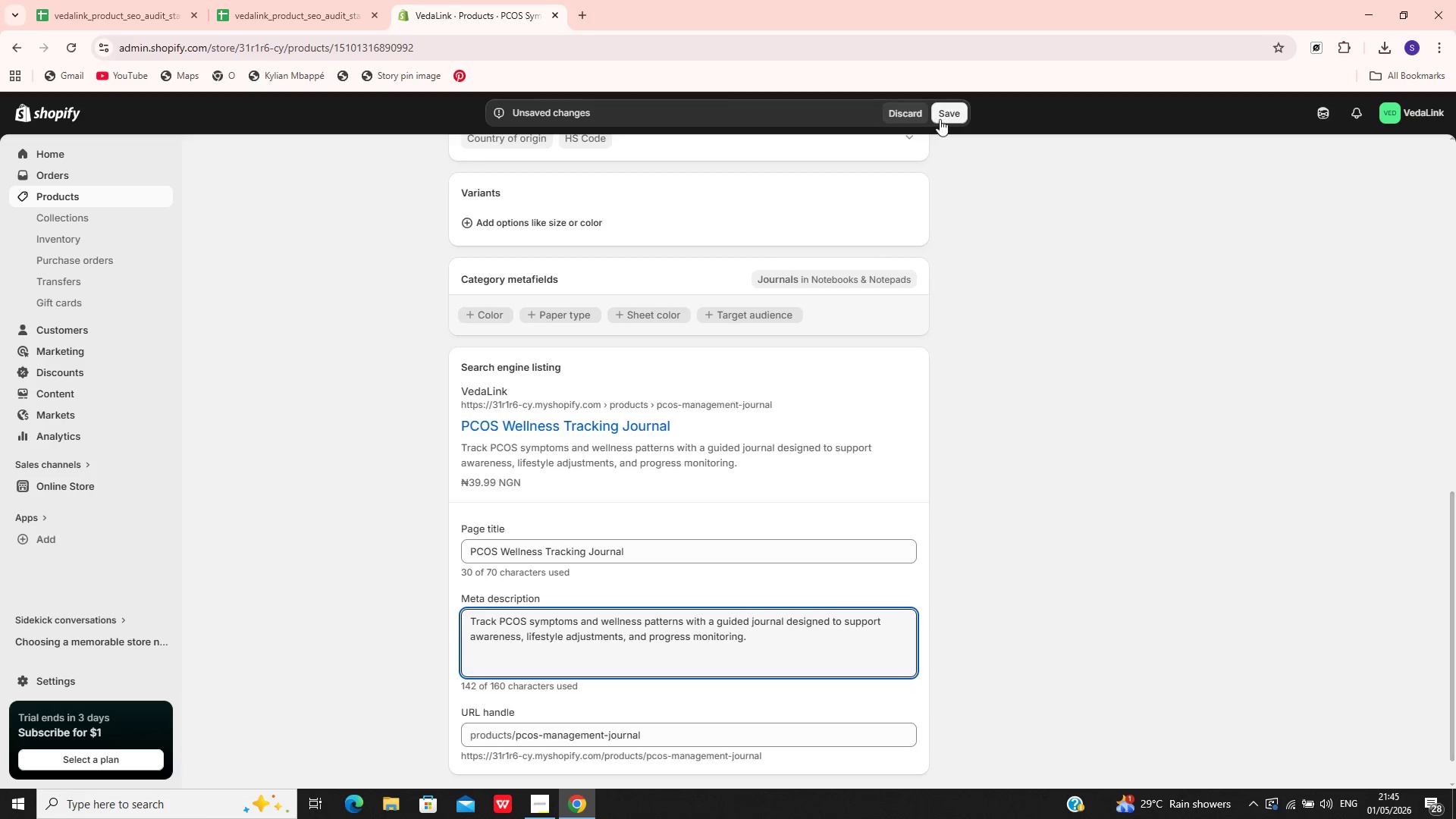 
left_click([959, 115])
 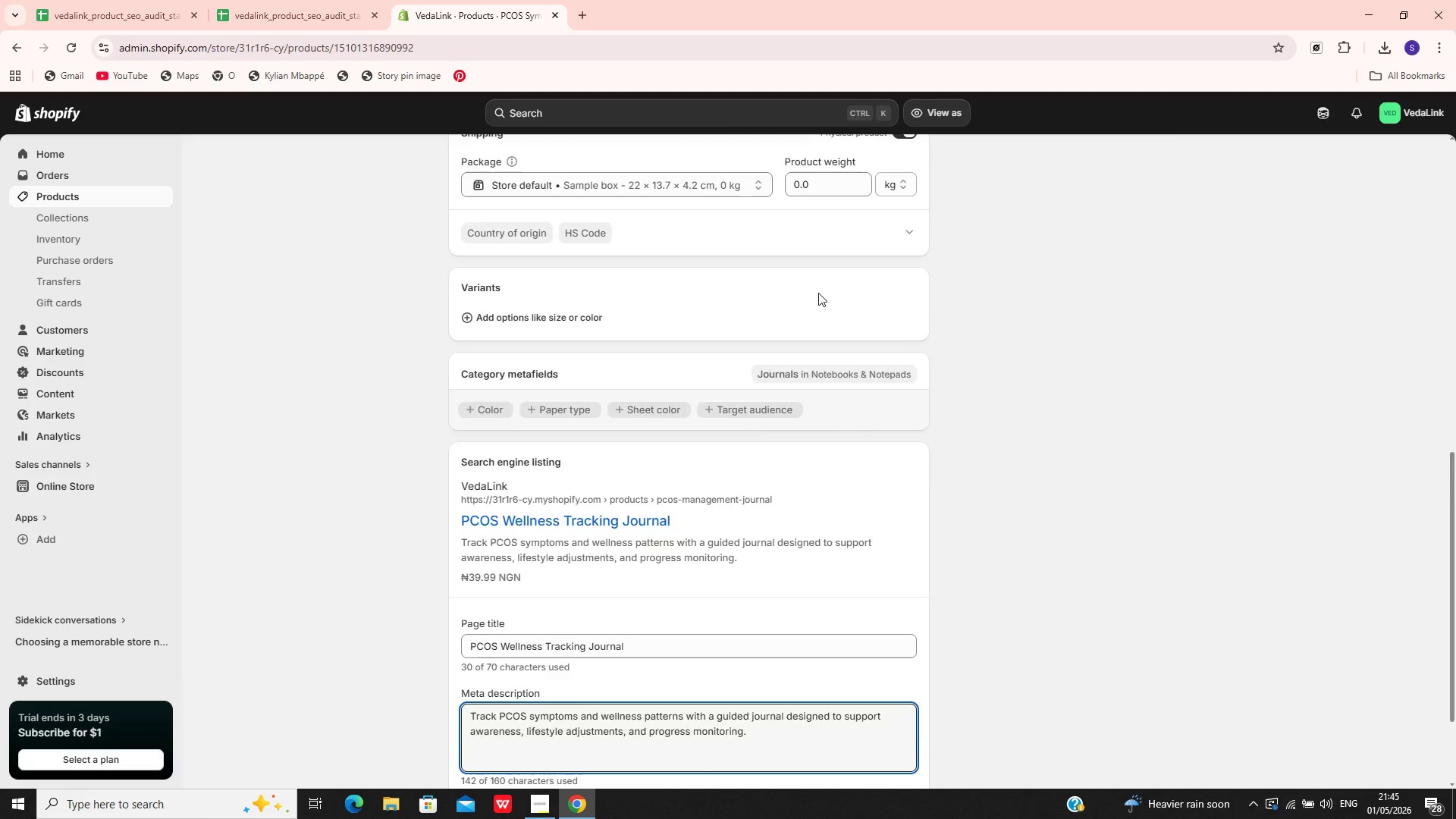 
wait(36.84)
 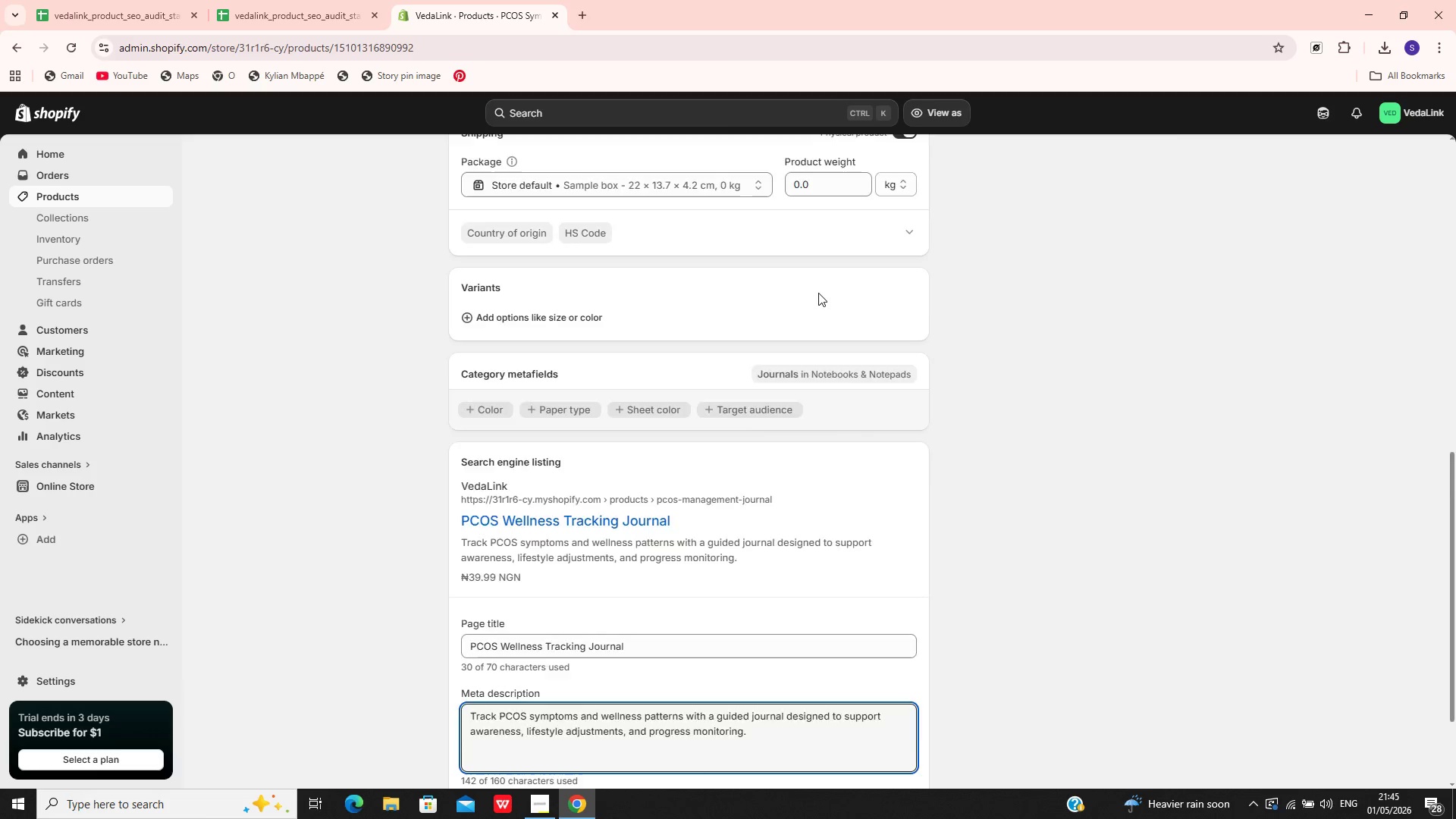 
left_click([100, 191])
 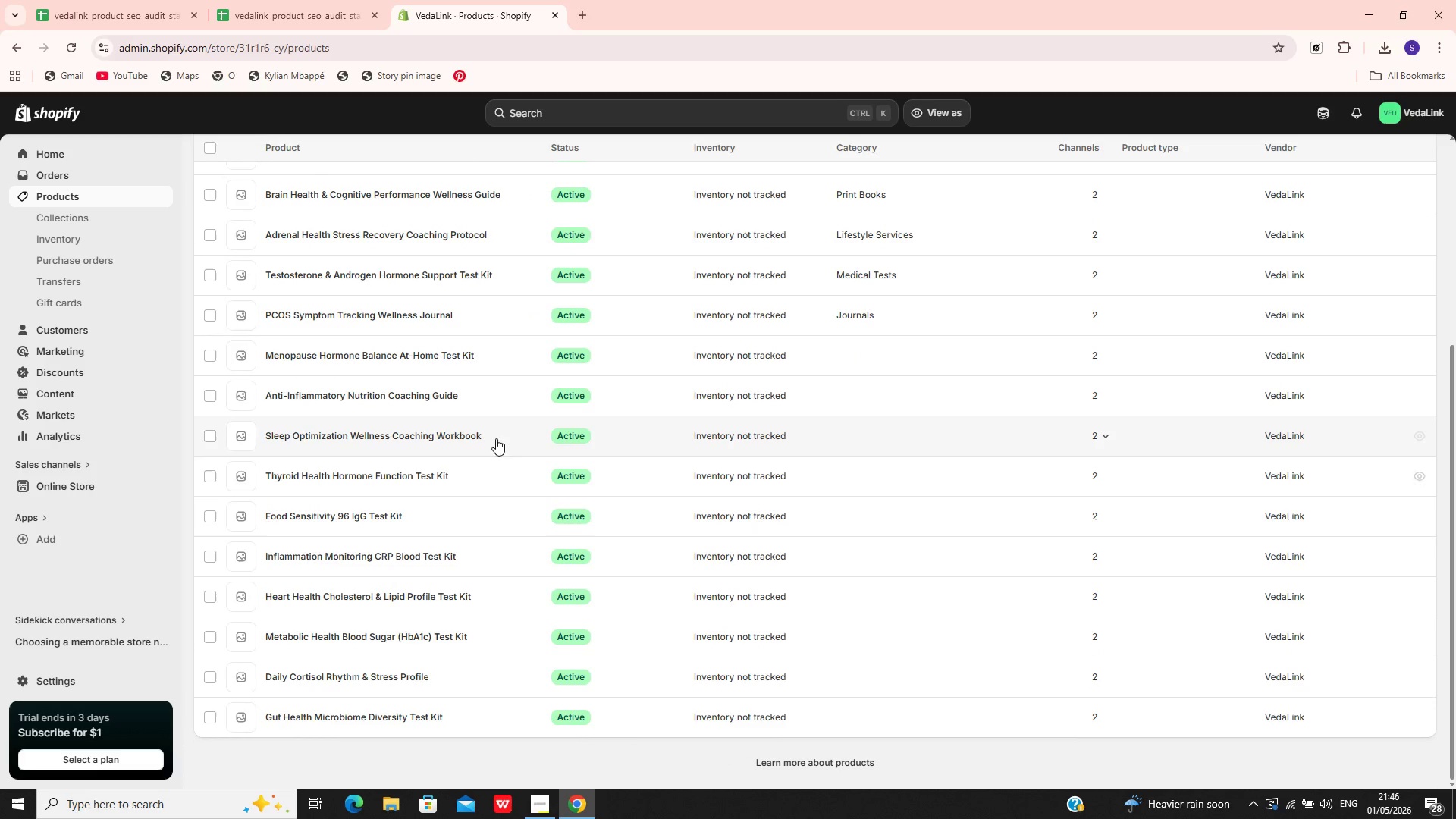 
wait(6.7)
 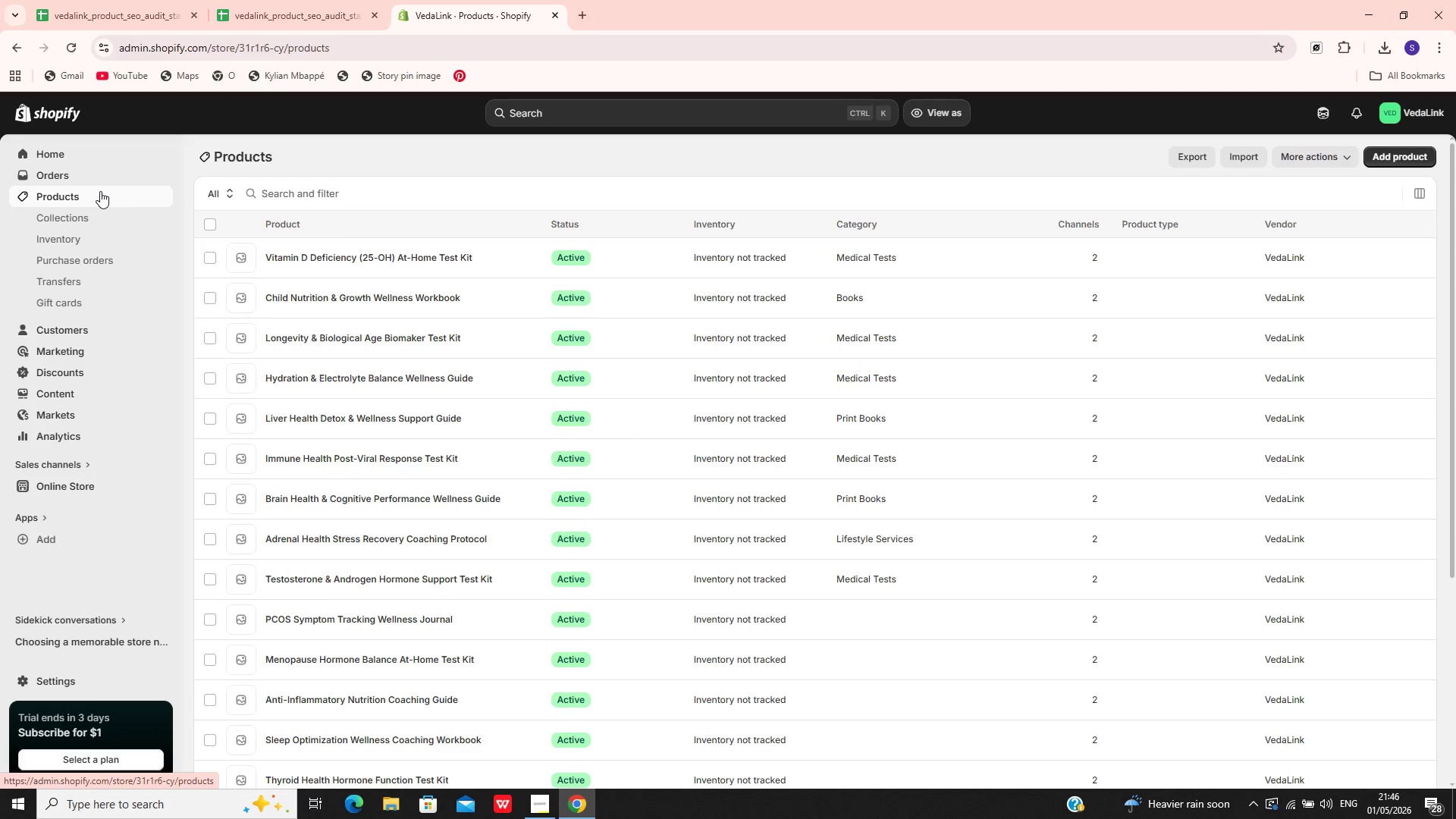 
left_click([415, 356])
 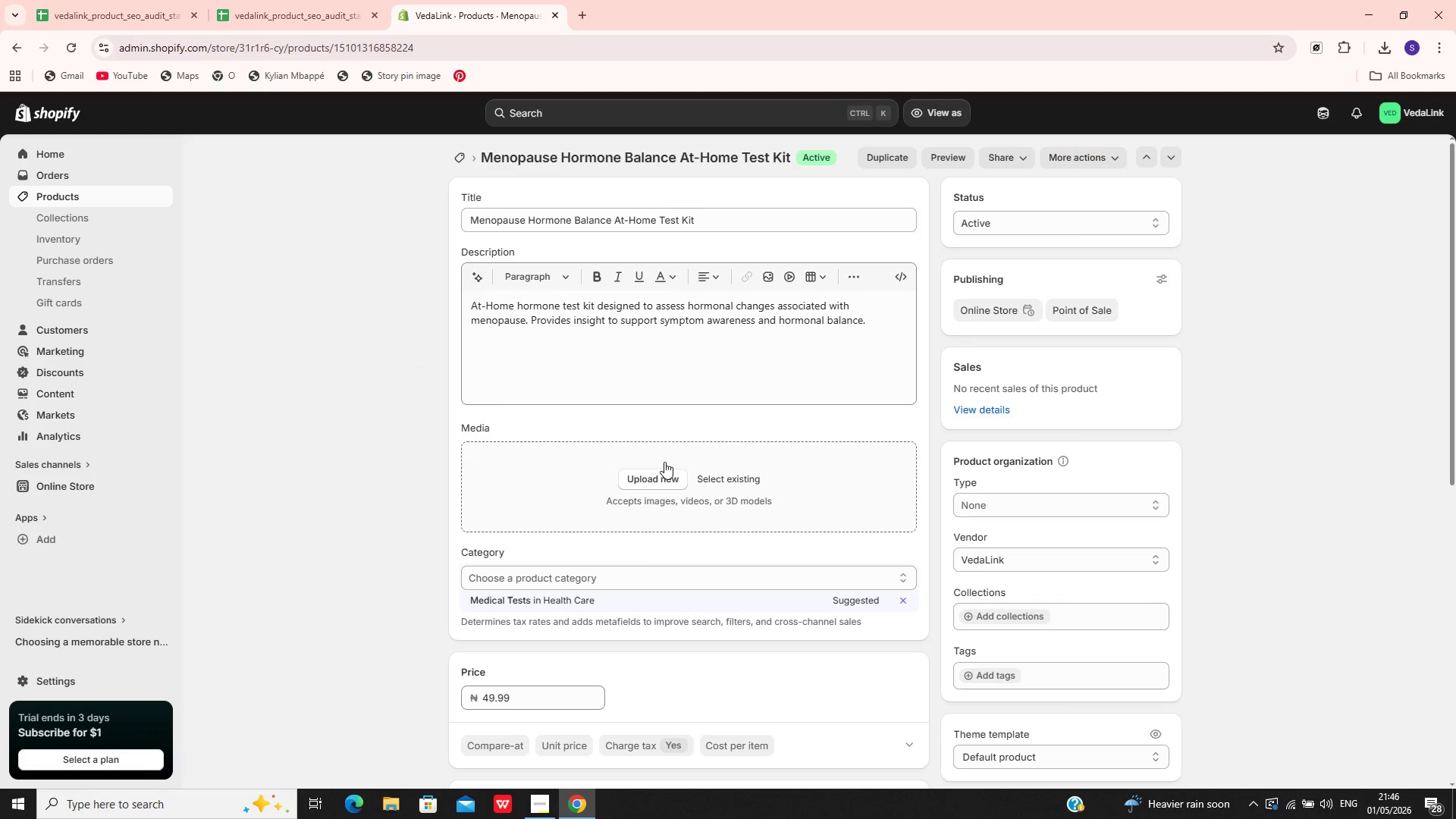 
left_click([587, 594])
 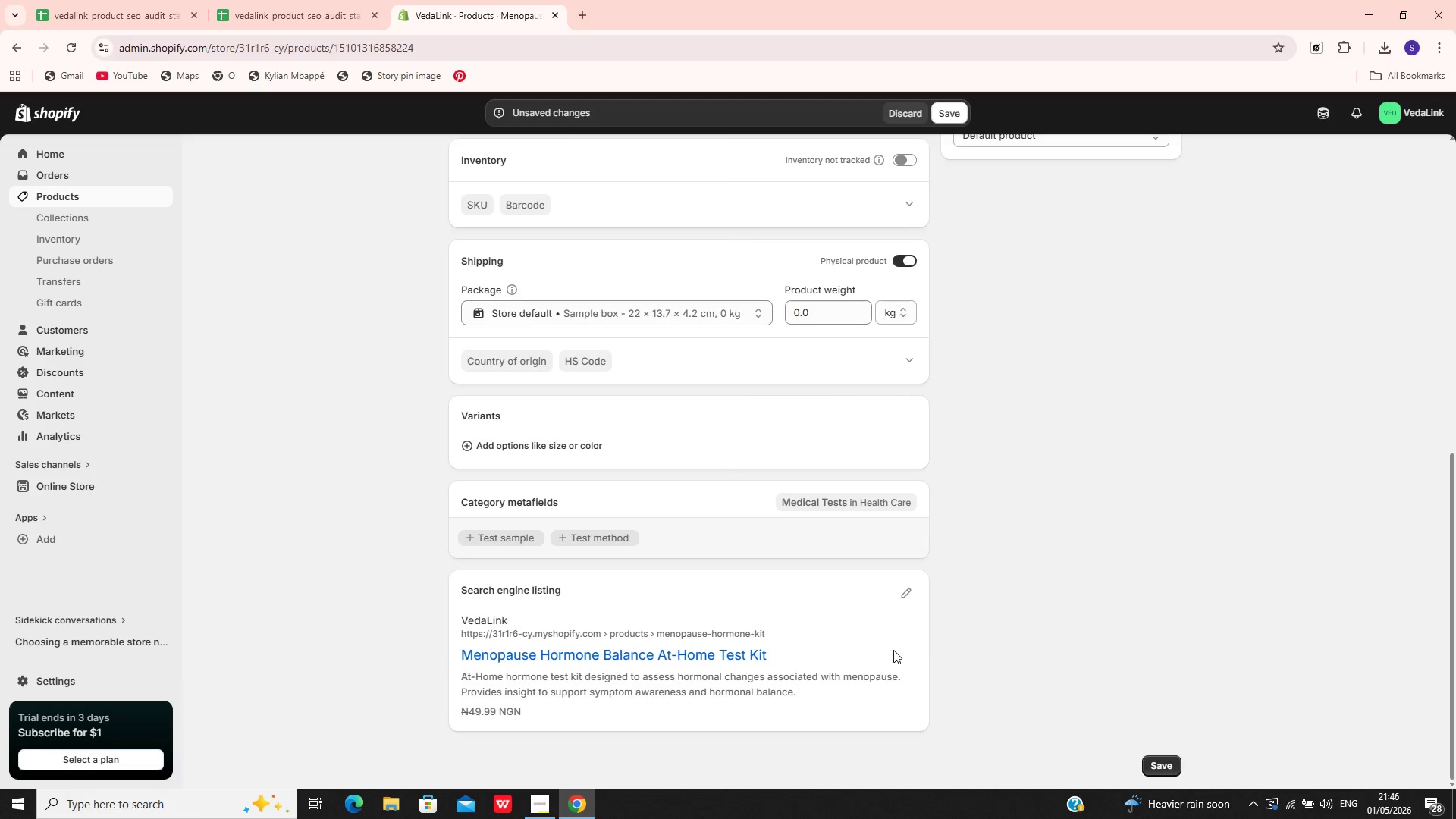 
left_click([902, 588])
 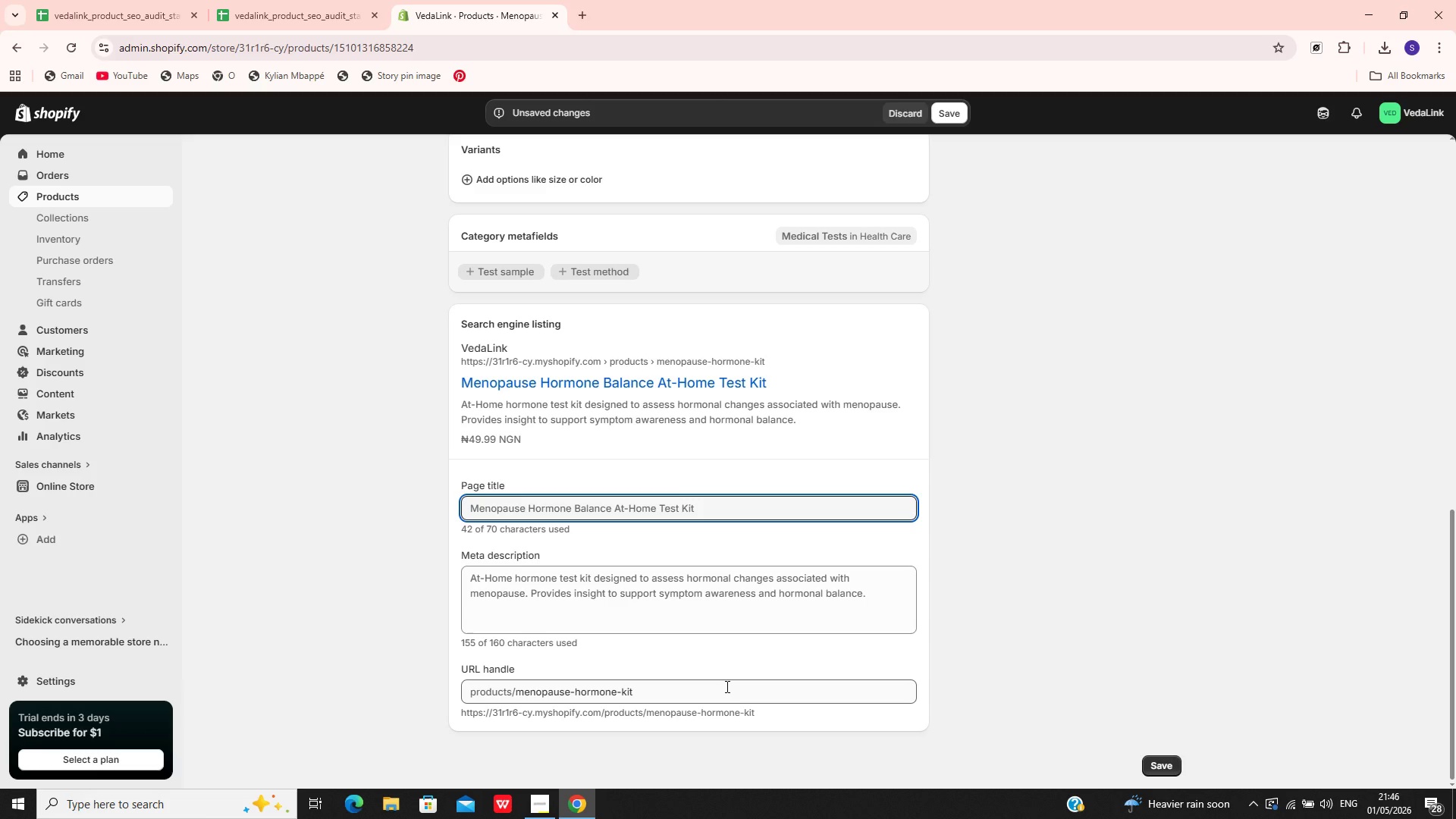 
wait(13.73)
 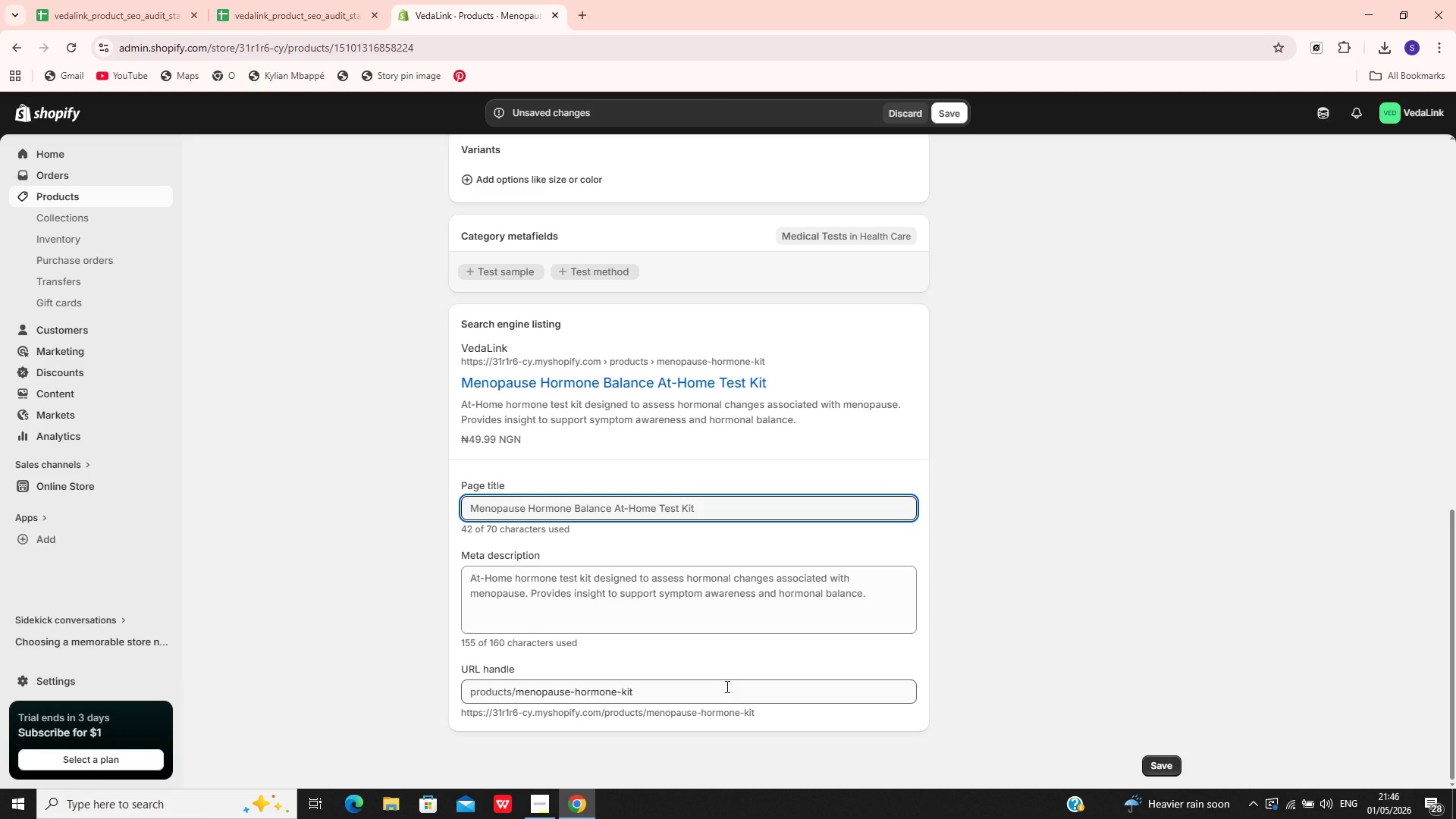 
key(CapsLock)
 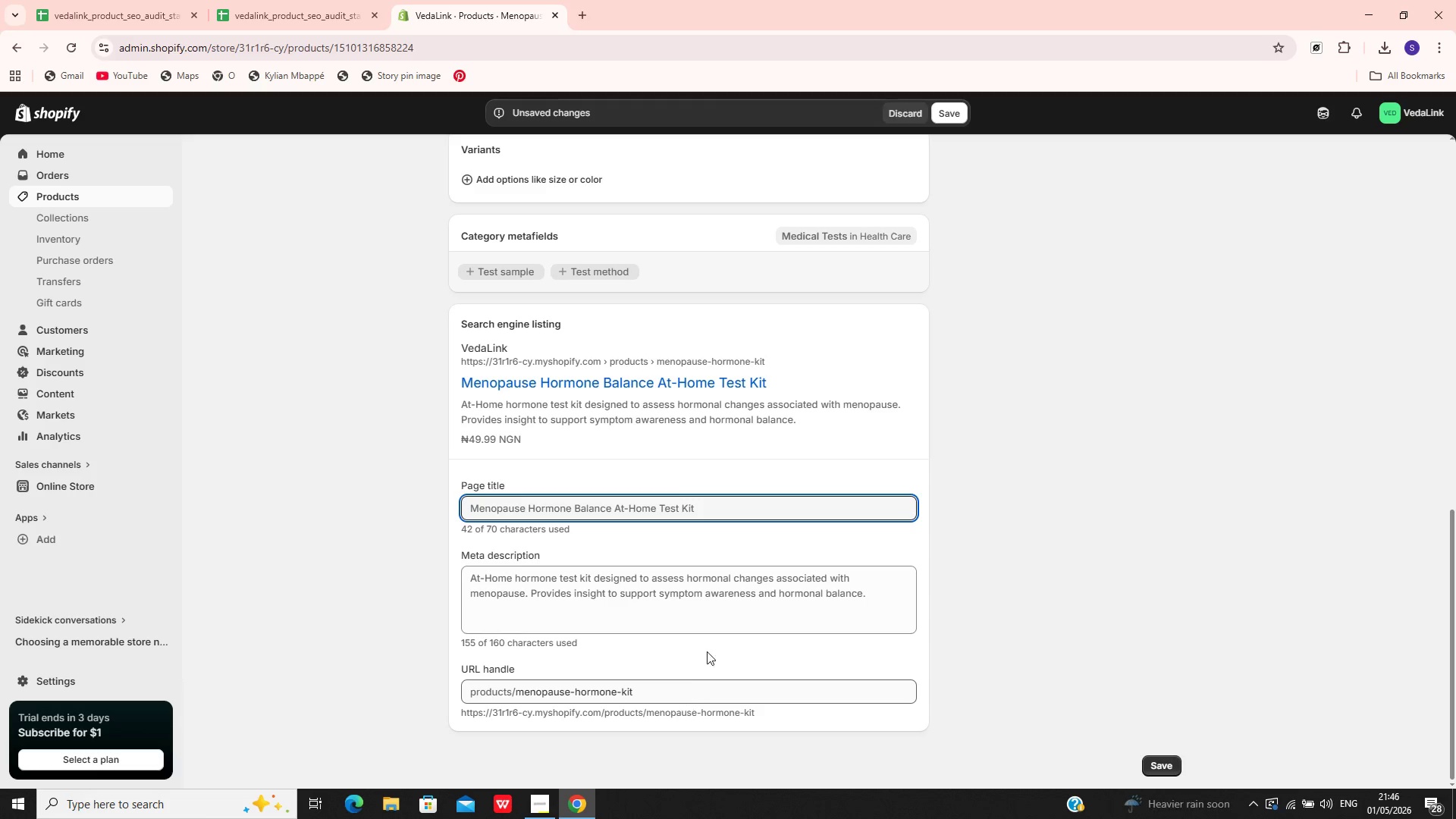 
left_click([813, 507])
 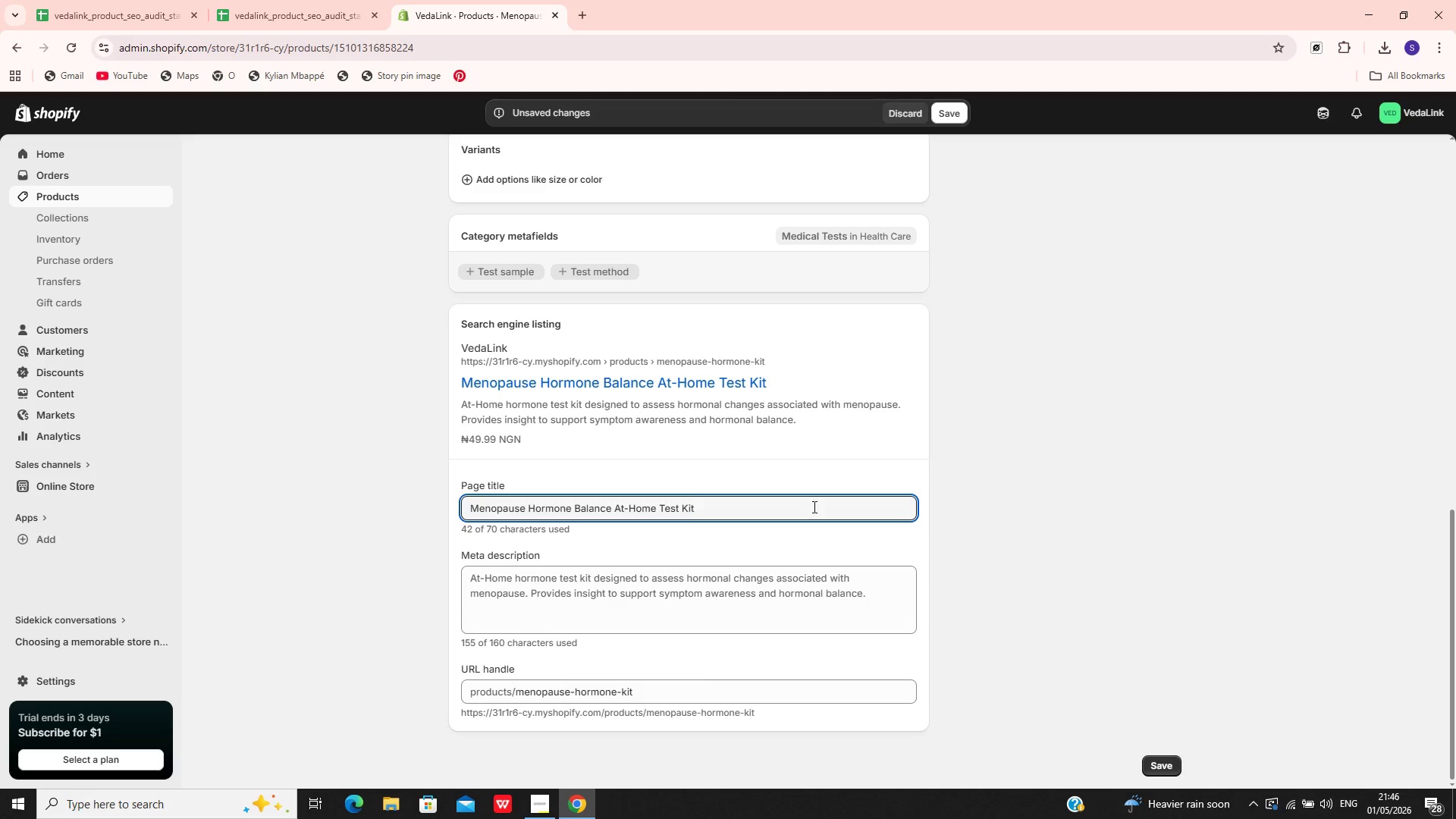 
key(Control+ControlLeft)
 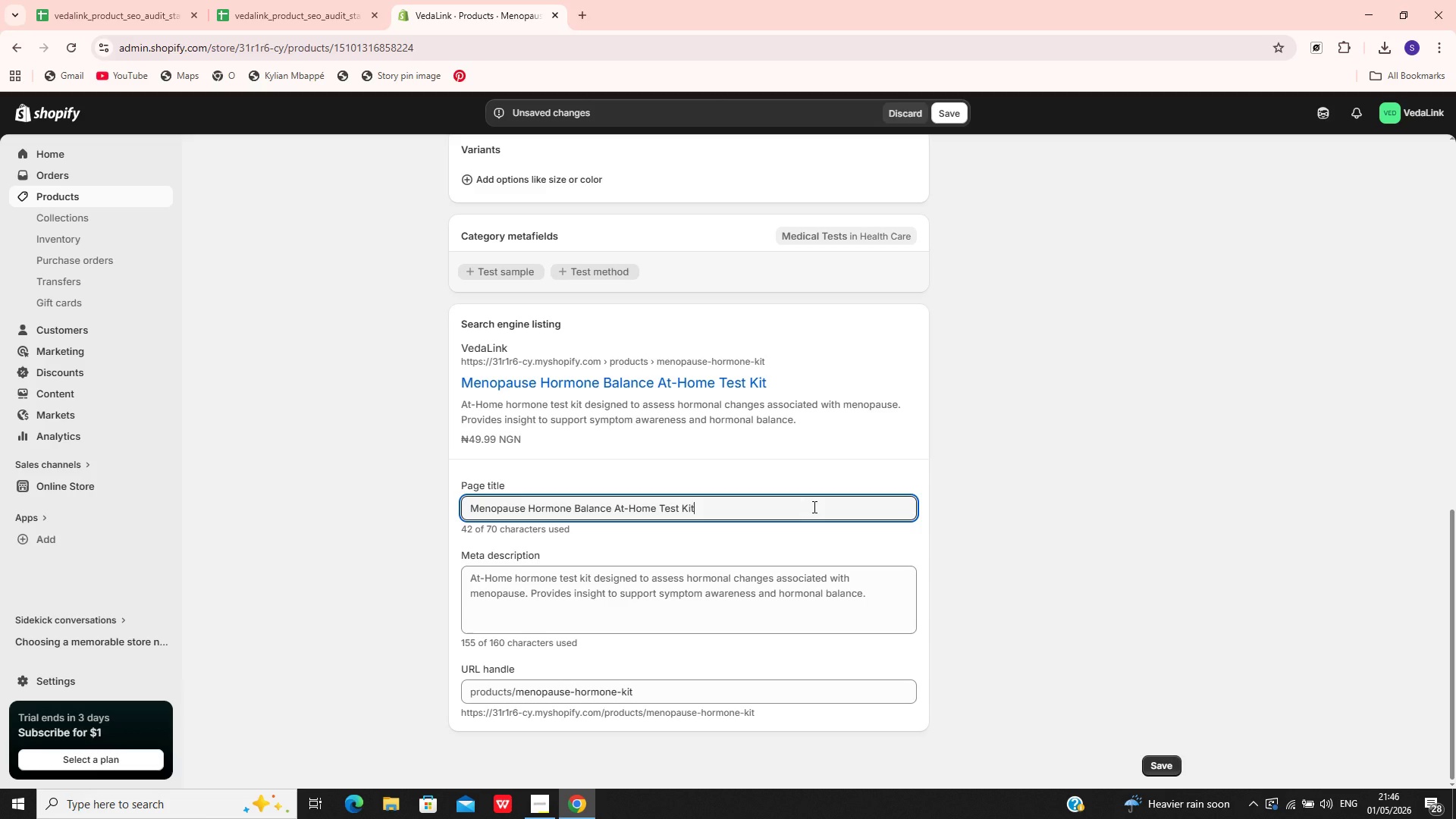 
hold_key(key=ArrowLeft, duration=0.66)
 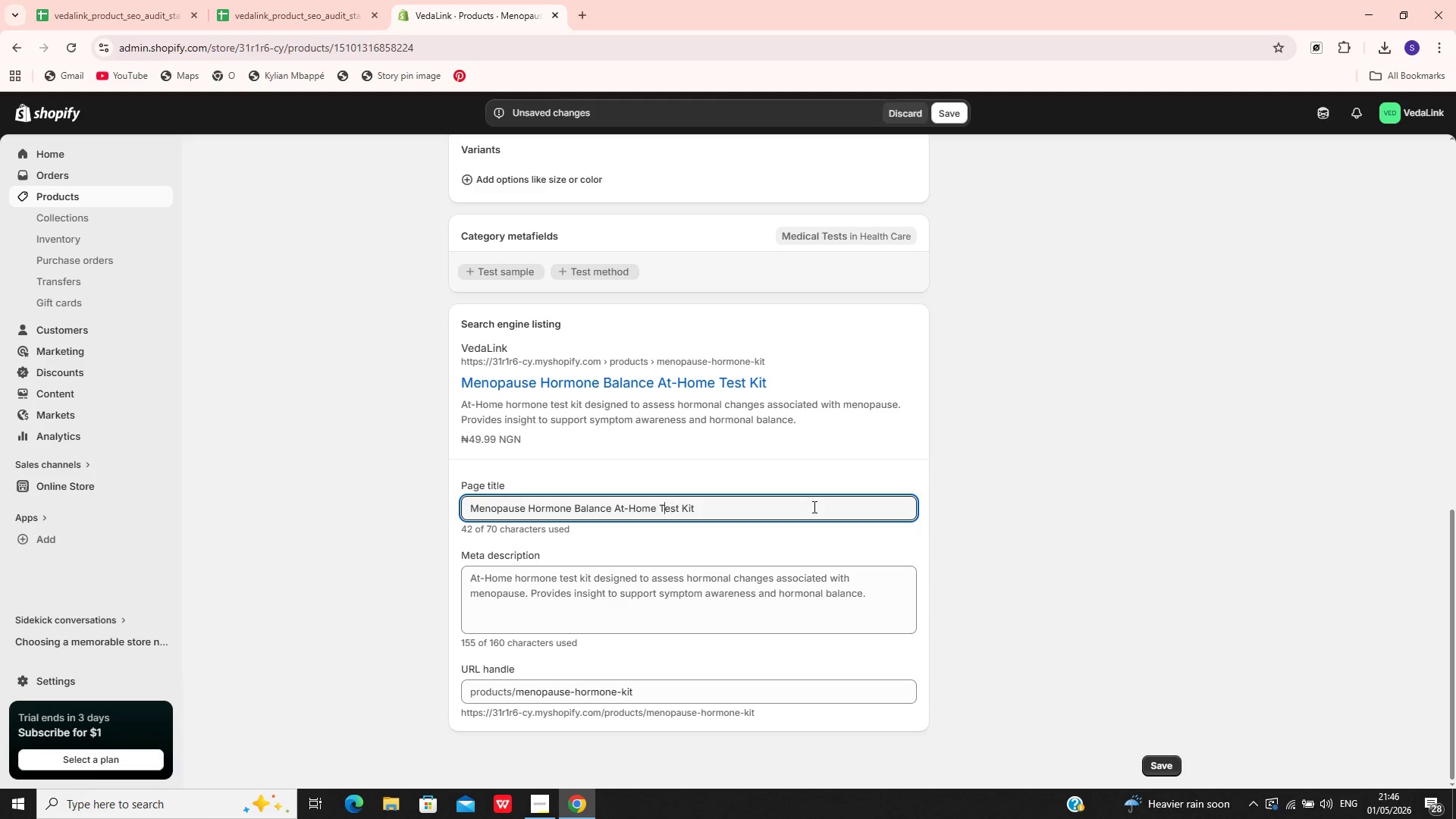 
key(ArrowLeft)
 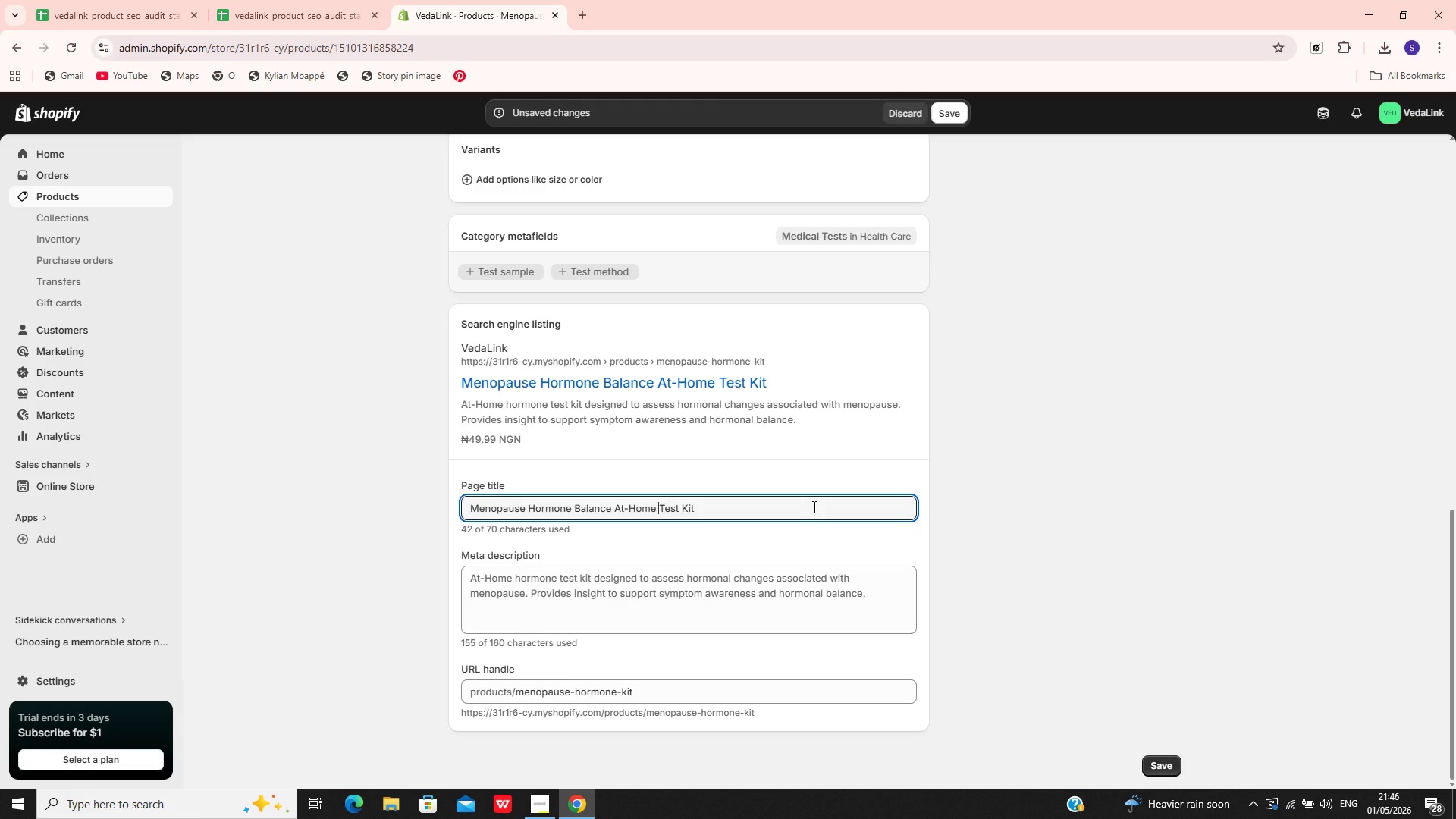 
key(ArrowLeft)
 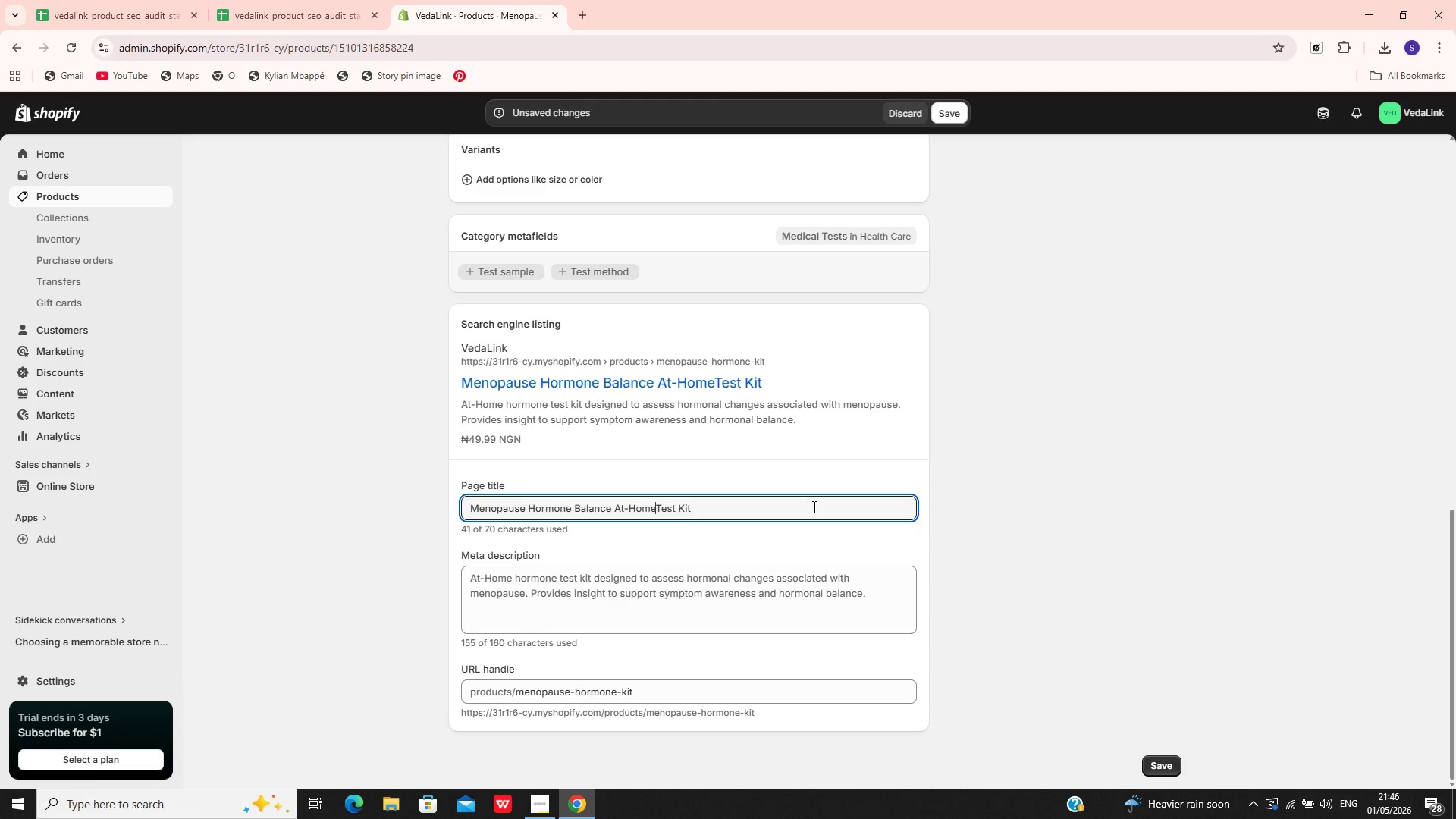 
hold_key(key=Backspace, duration=0.75)
 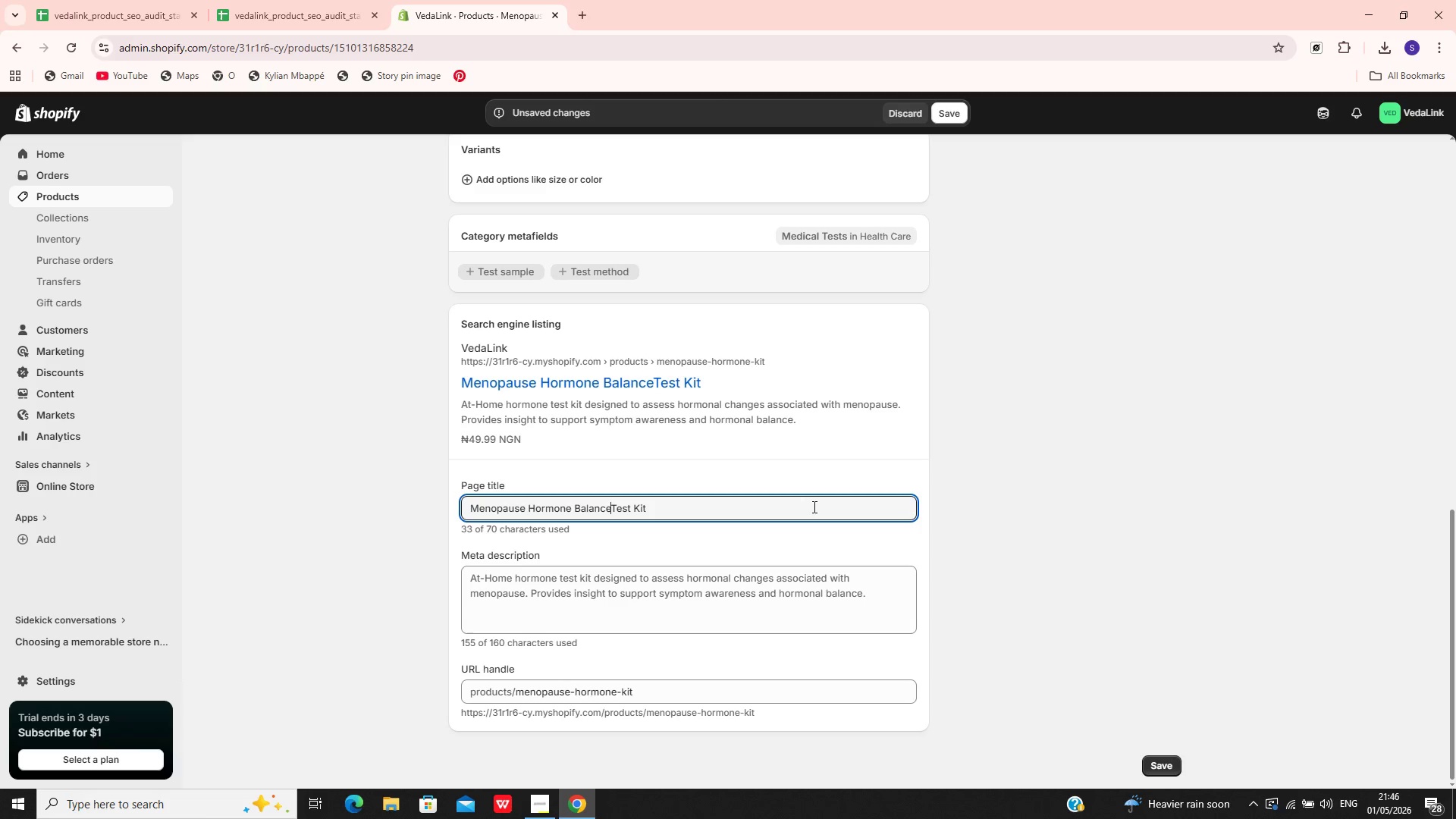 
key(Backspace)
 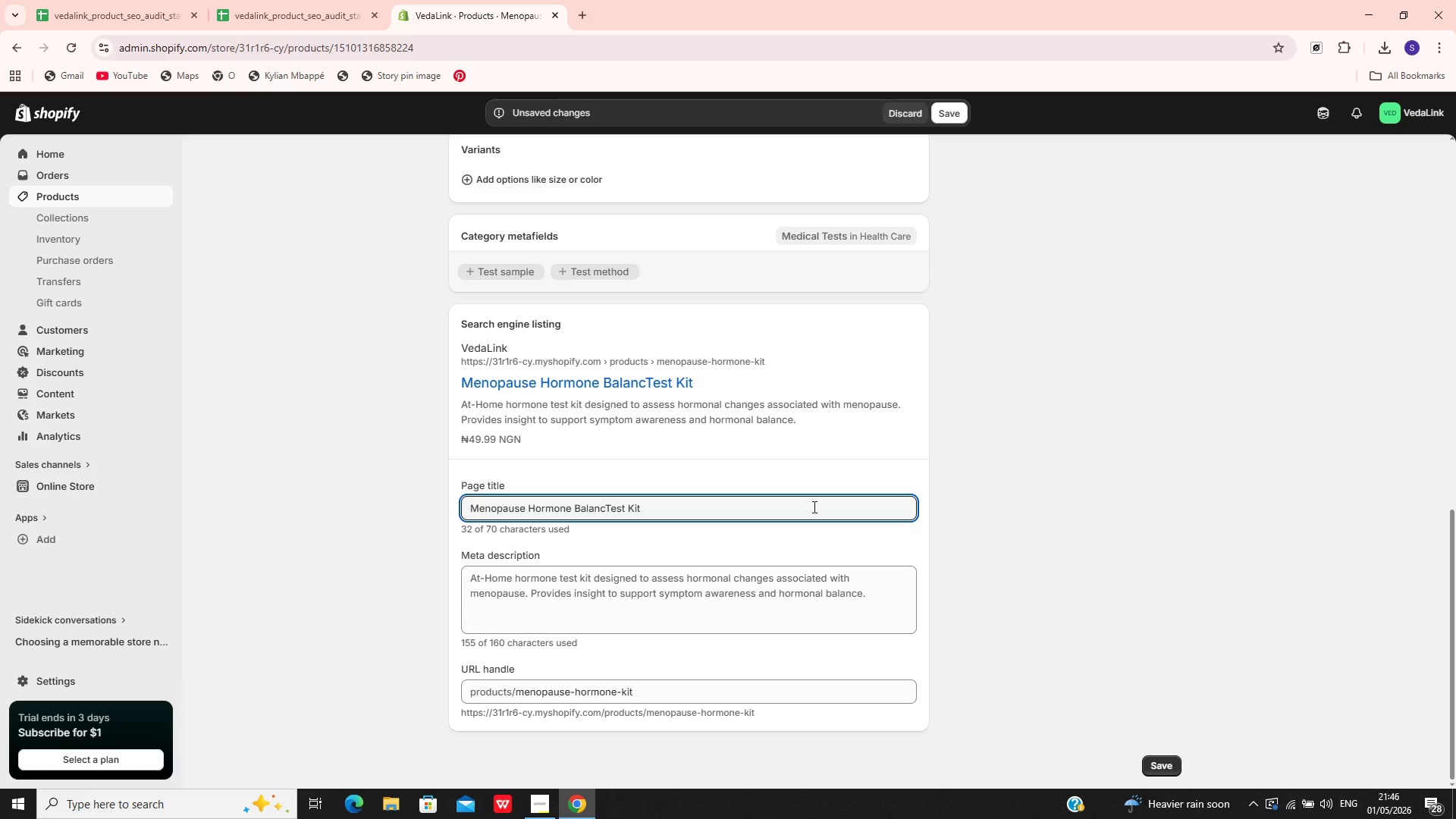 
key(Backspace)
 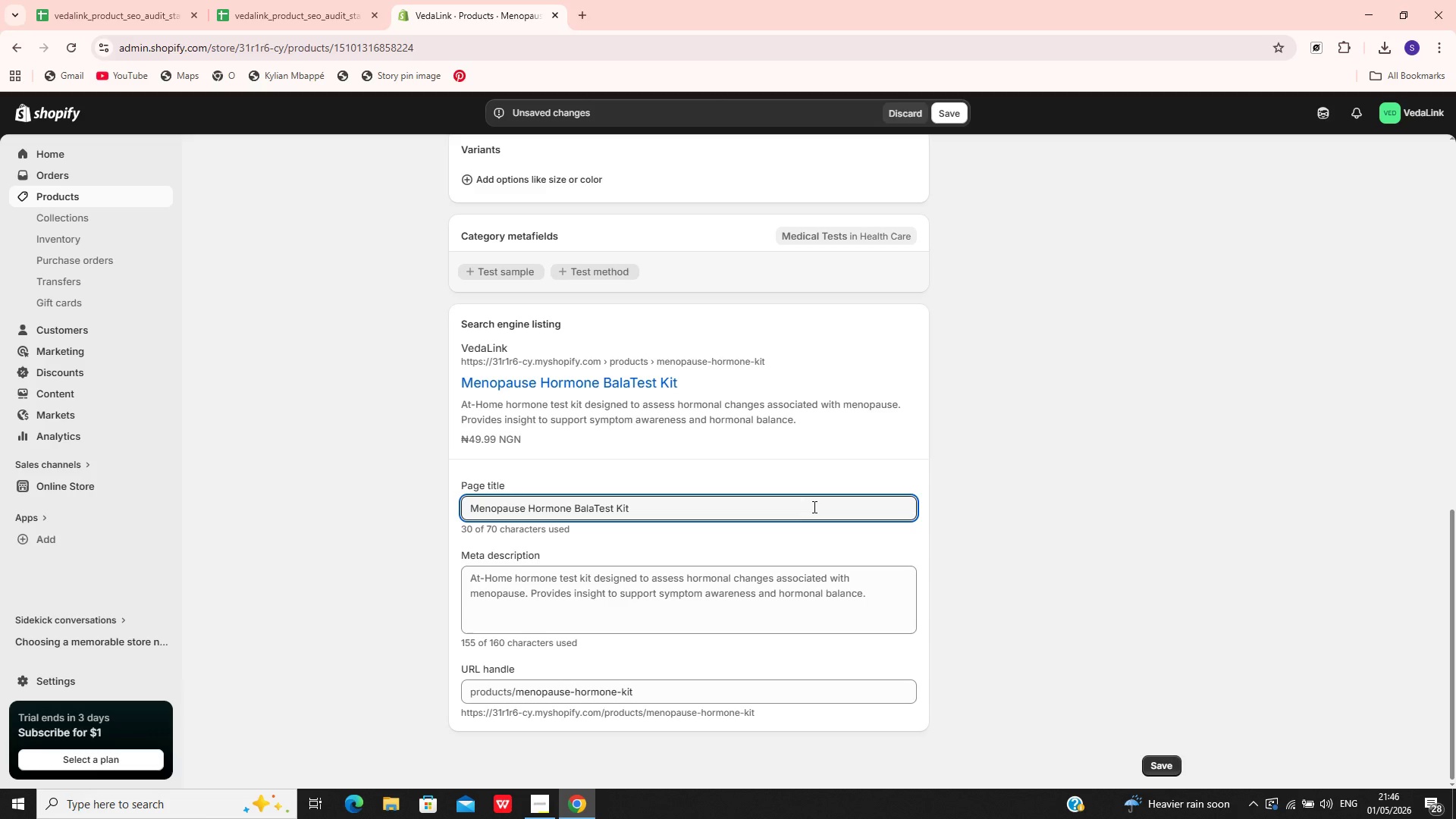 
key(Backspace)
 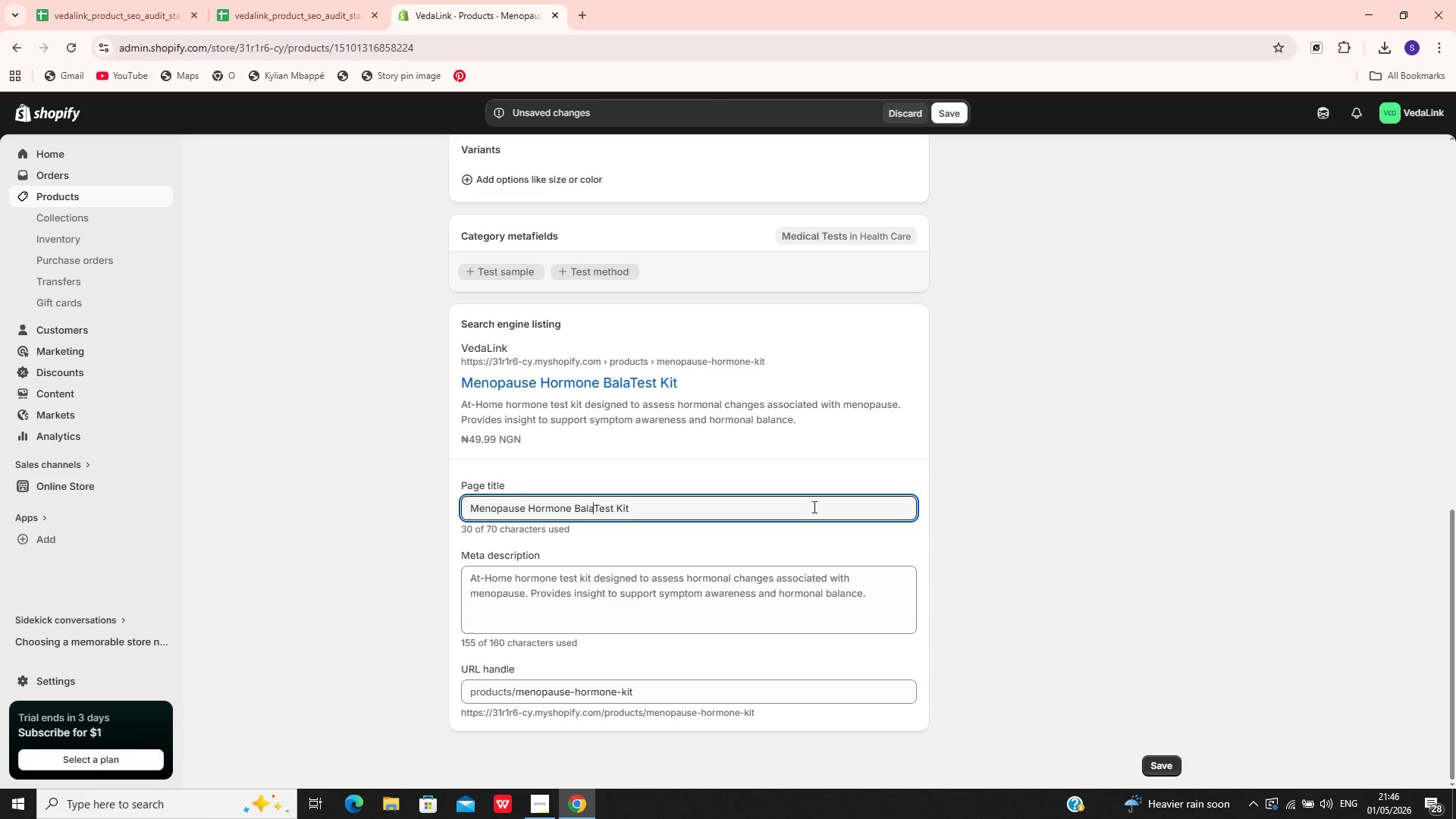 
key(Backspace)
 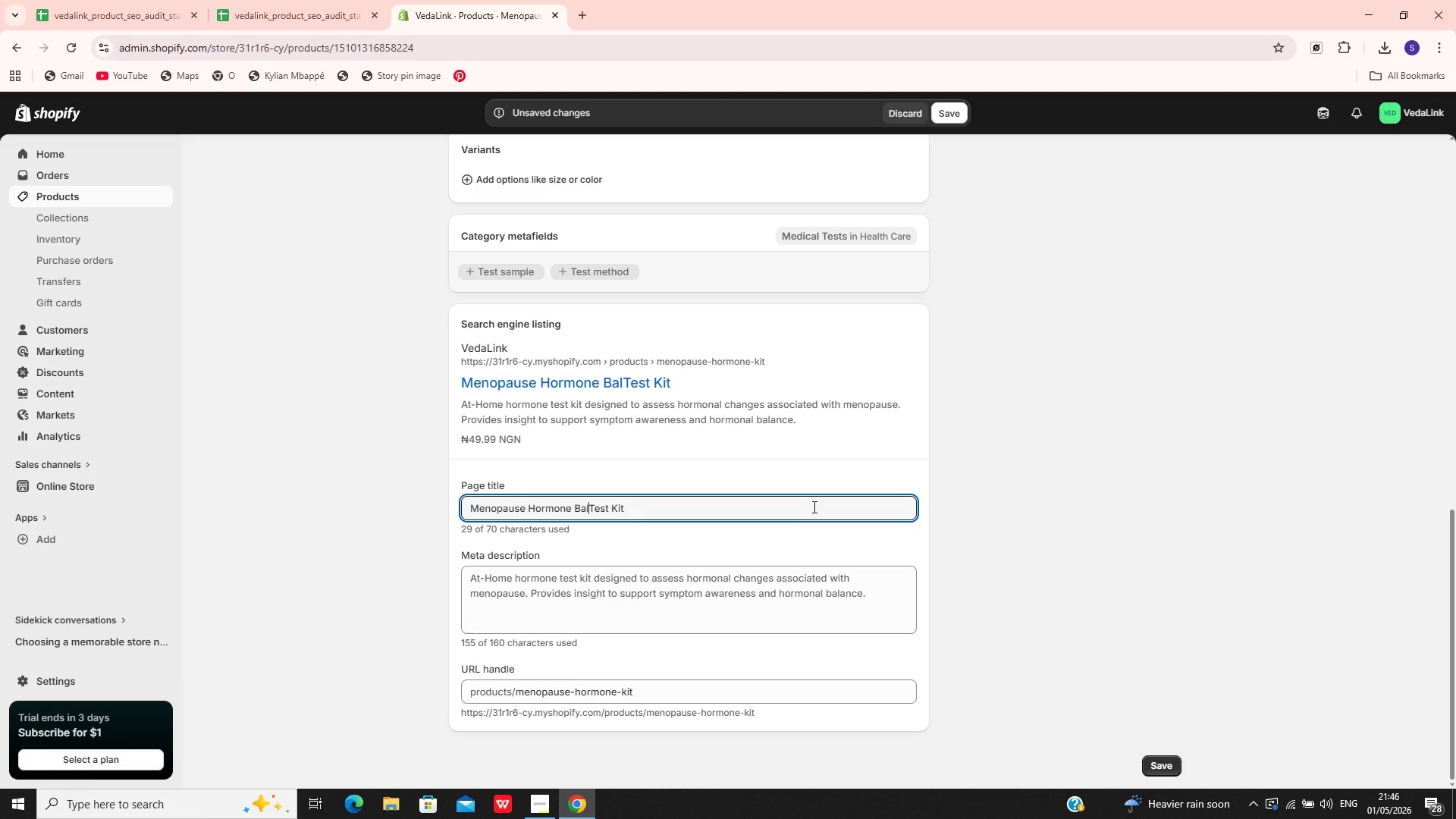 
key(Backspace)
 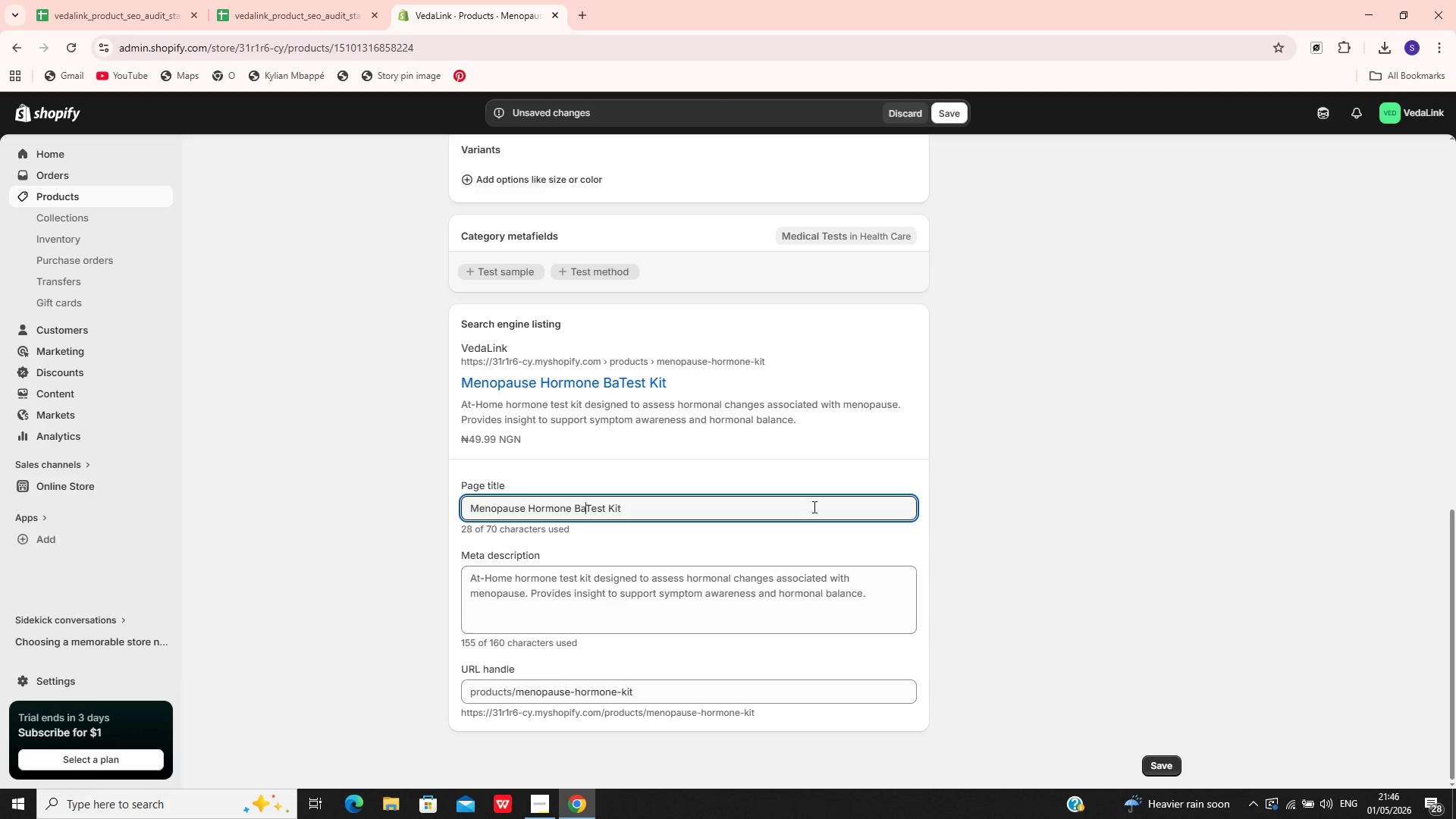 
key(Backspace)
 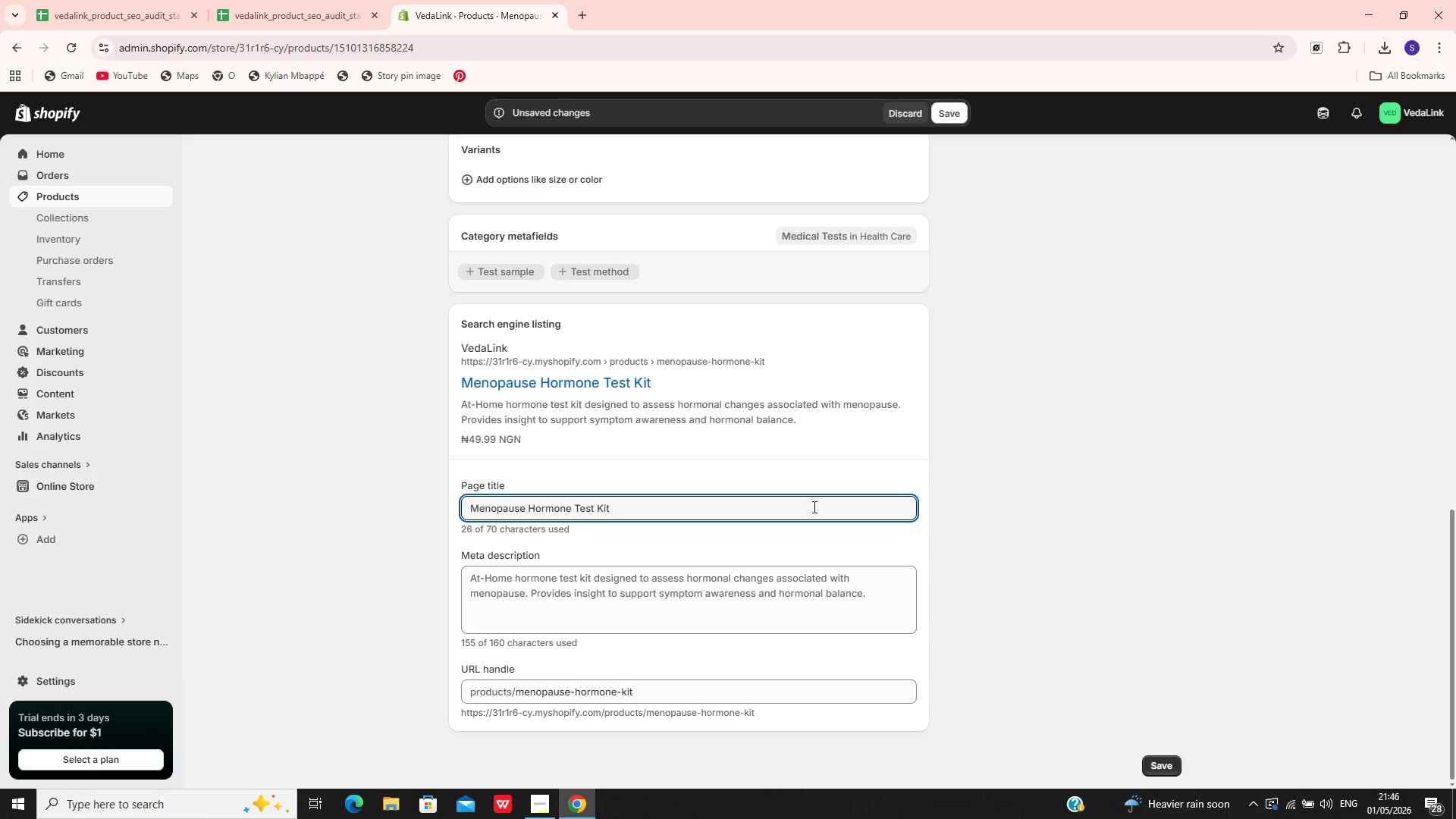 
key(Backspace)
 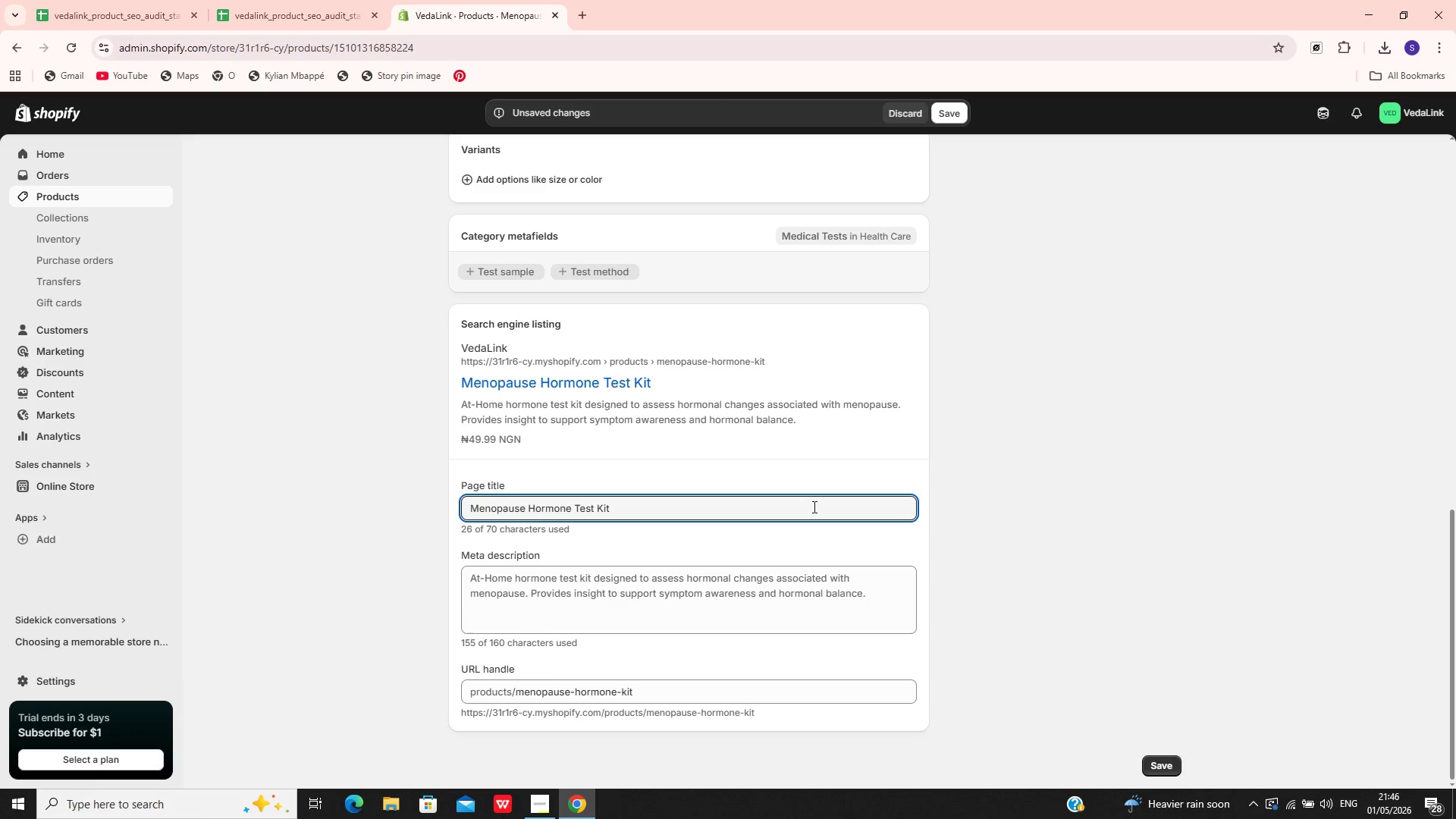 
key(Backspace)
 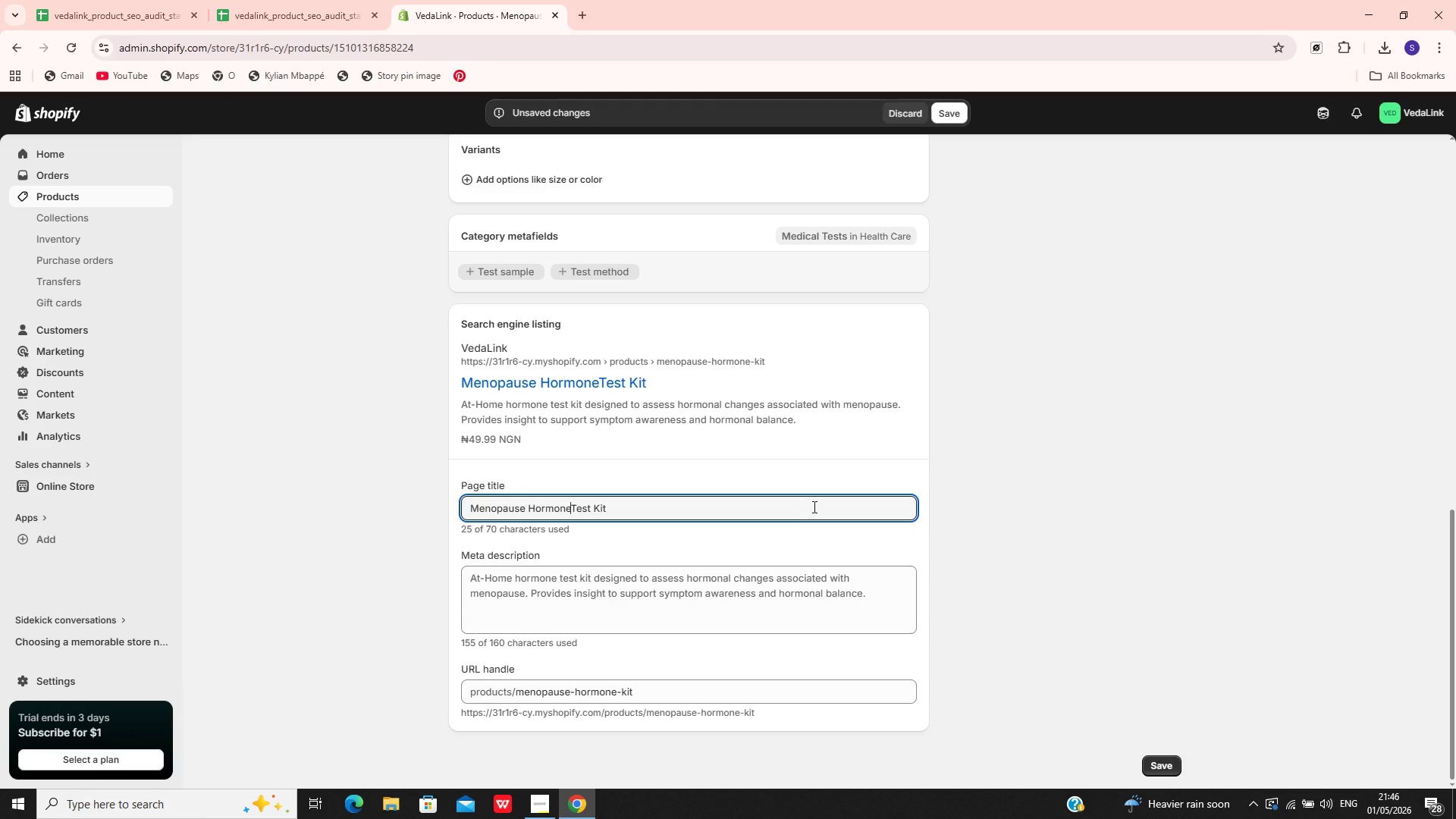 
key(Space)
 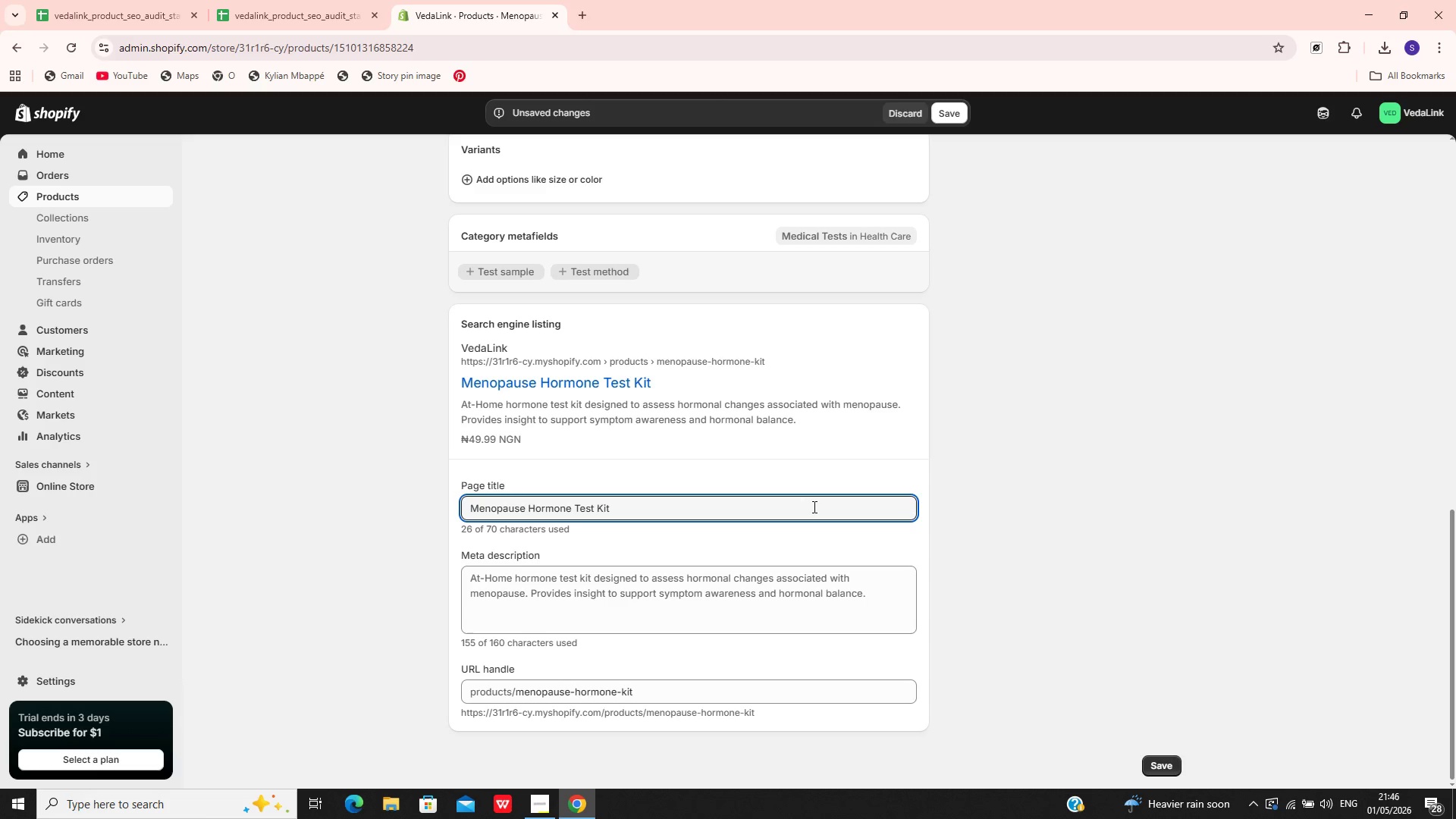 
hold_key(key=ArrowRight, duration=0.98)
 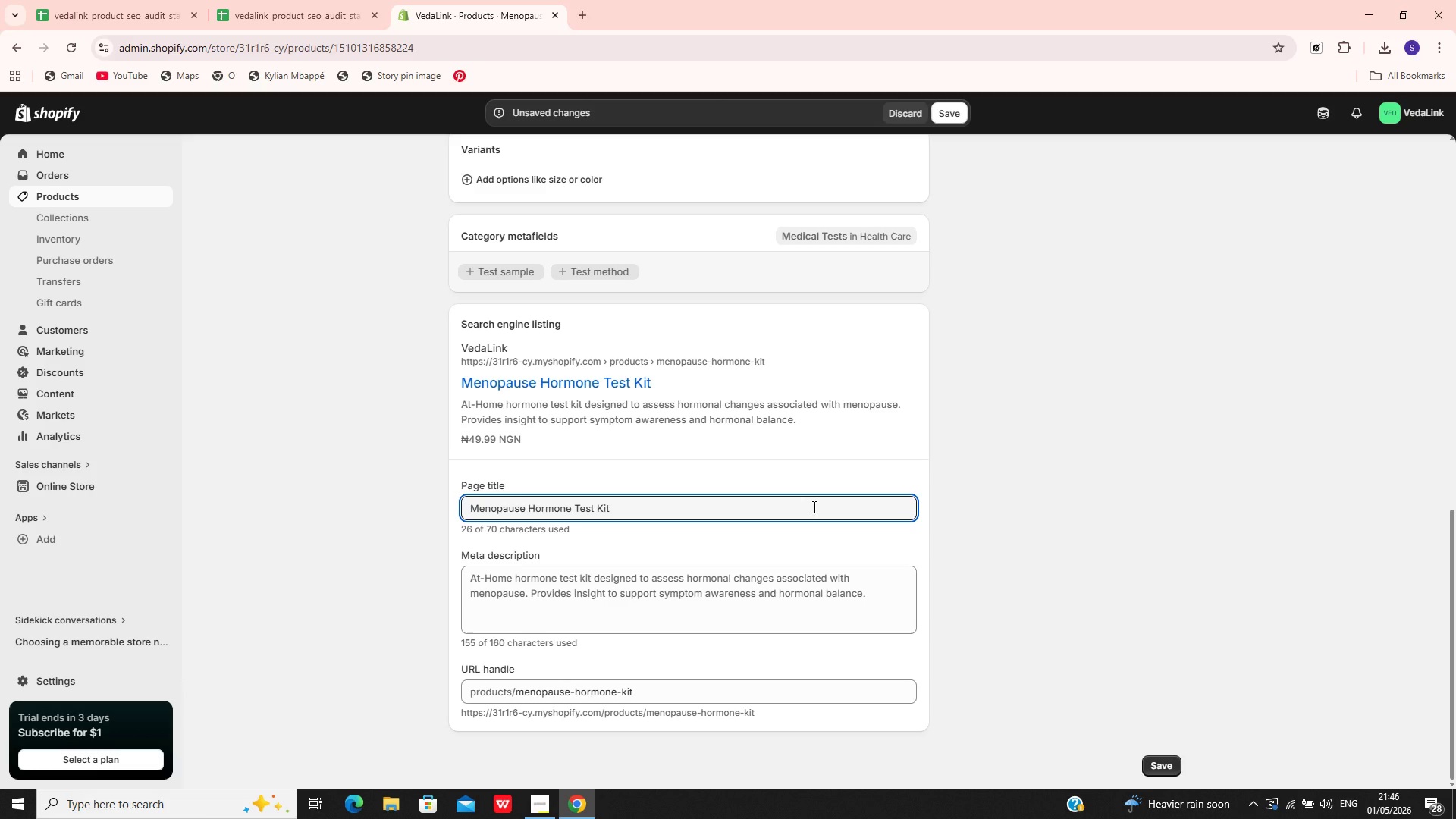 
type( | VedaLink)
 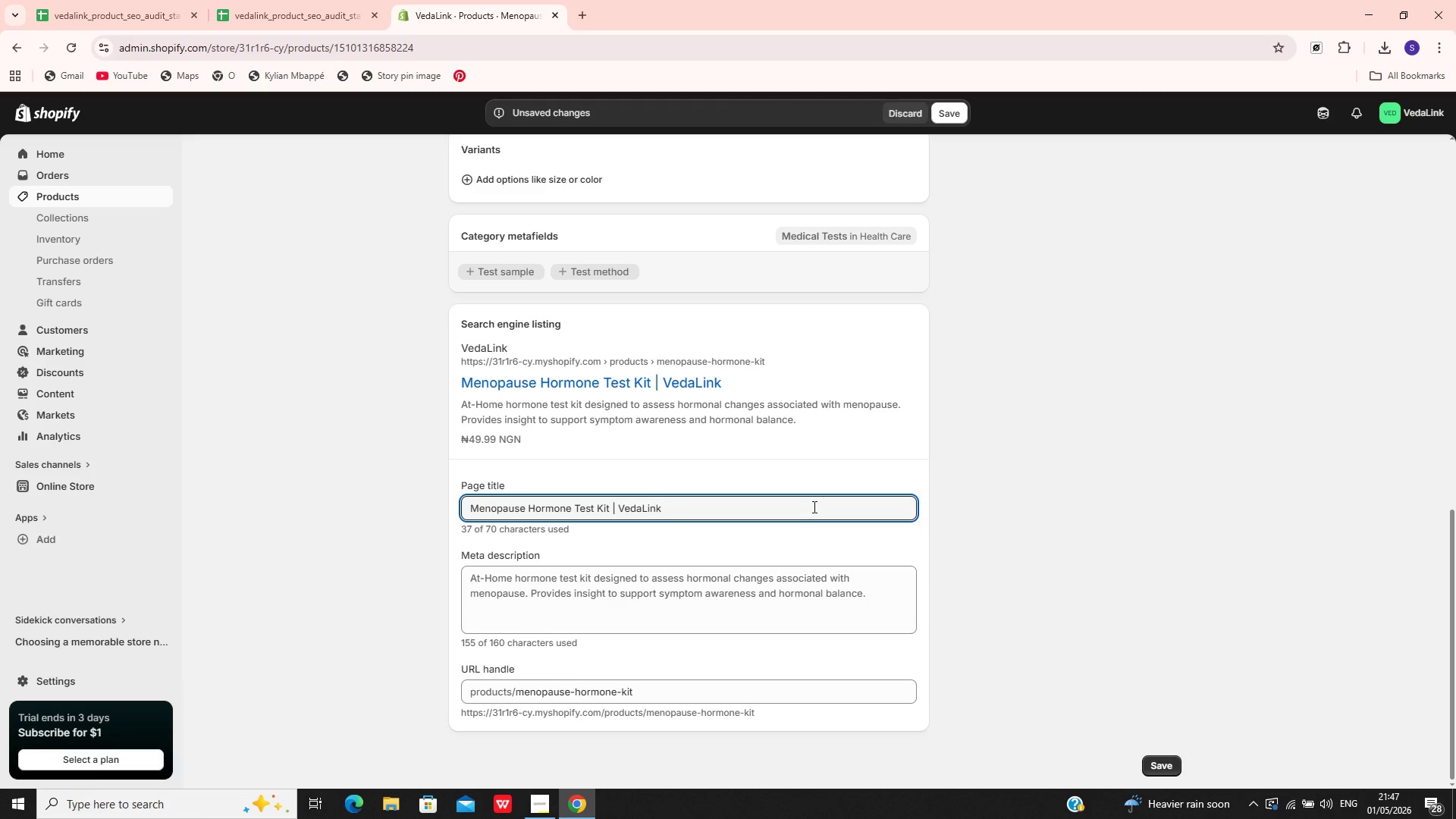 
left_click([748, 601])
 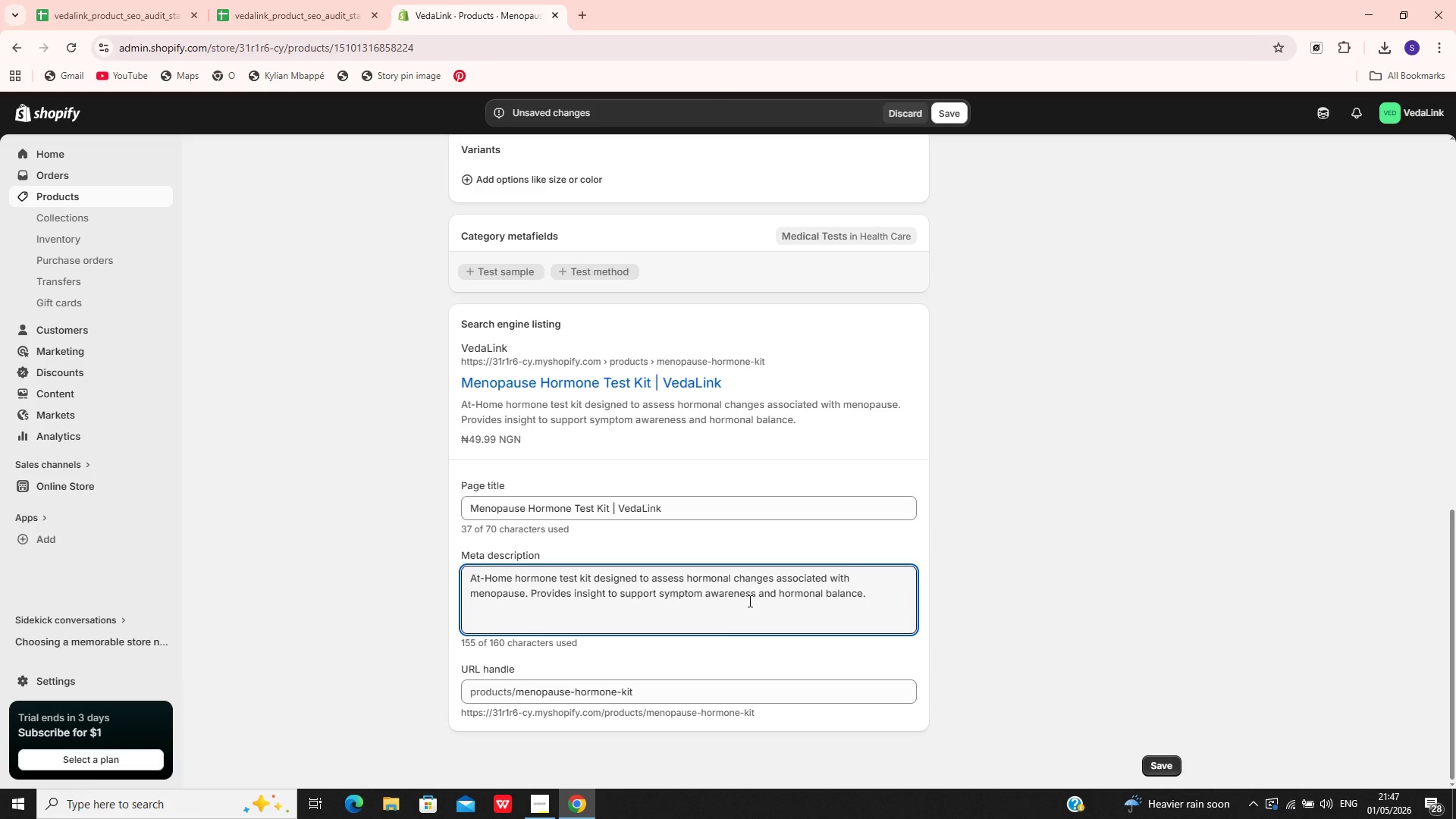 
wait(6.83)
 